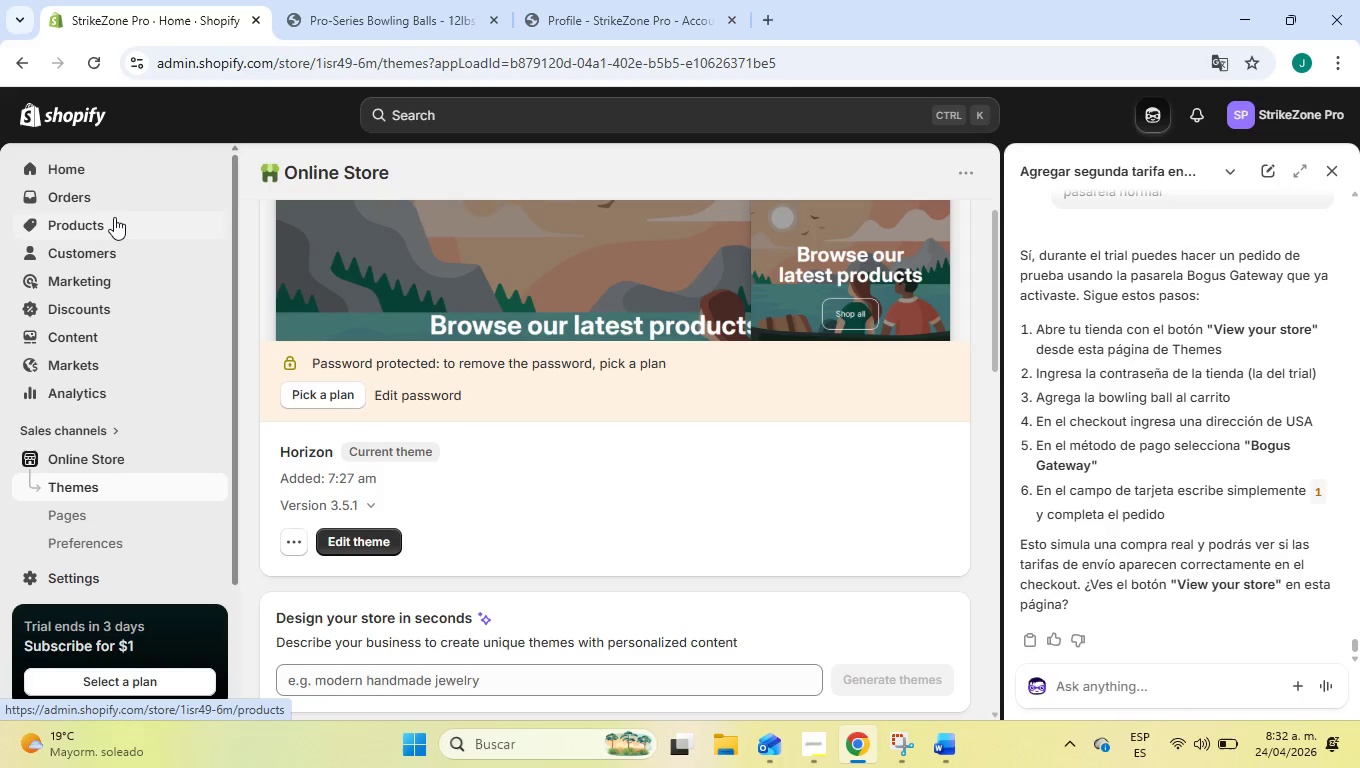 
left_click([116, 213])
 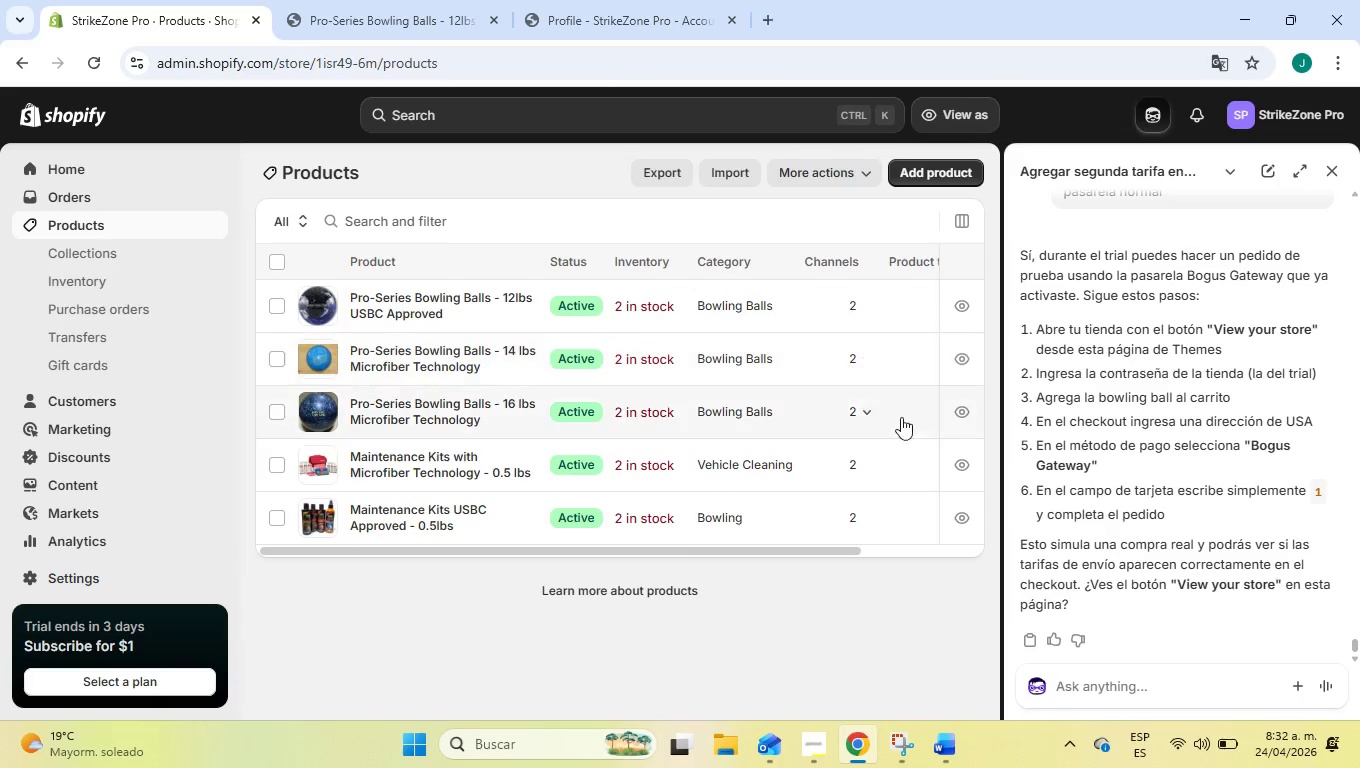 
left_click_drag(start_coordinate=[836, 549], to_coordinate=[739, 559])
 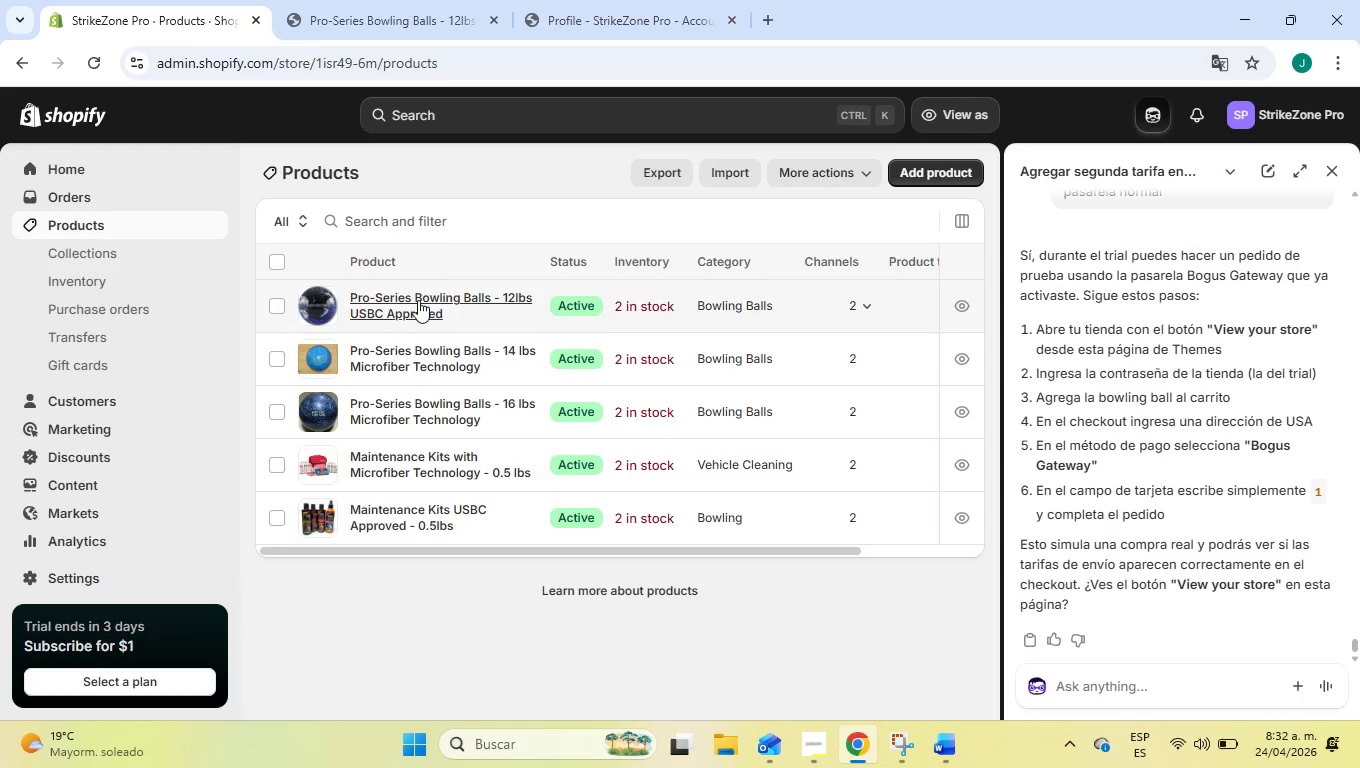 
left_click([418, 300])
 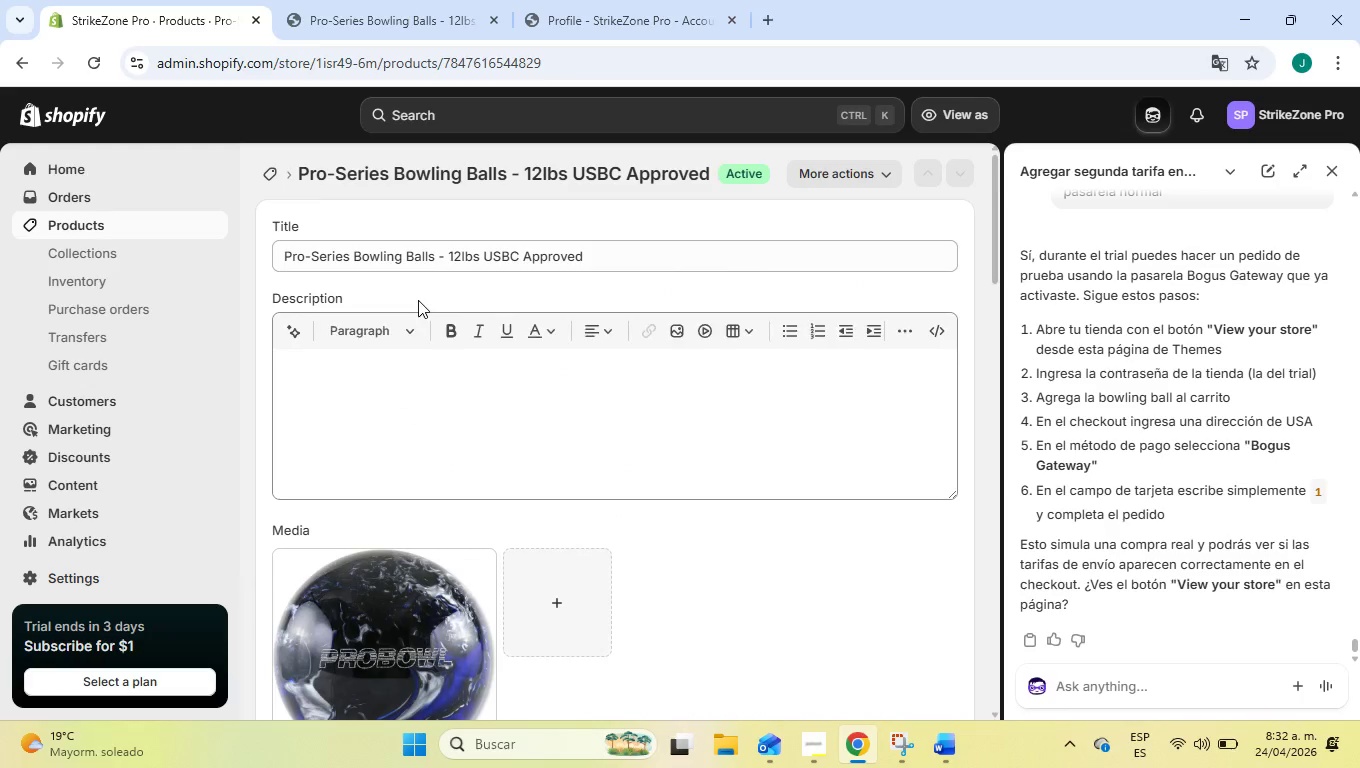 
scroll: coordinate [719, 358], scroll_direction: down, amount: 9.0
 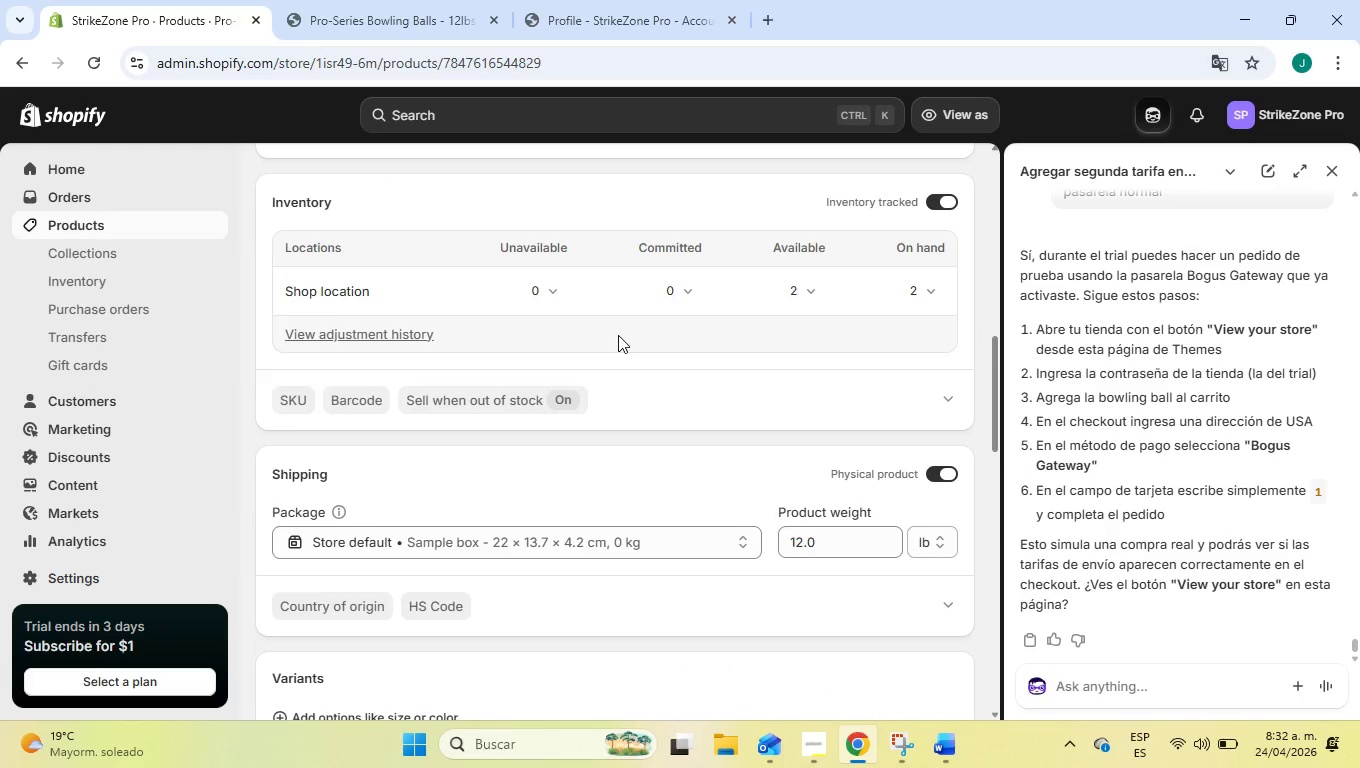 
scroll: coordinate [618, 335], scroll_direction: up, amount: 1.0
 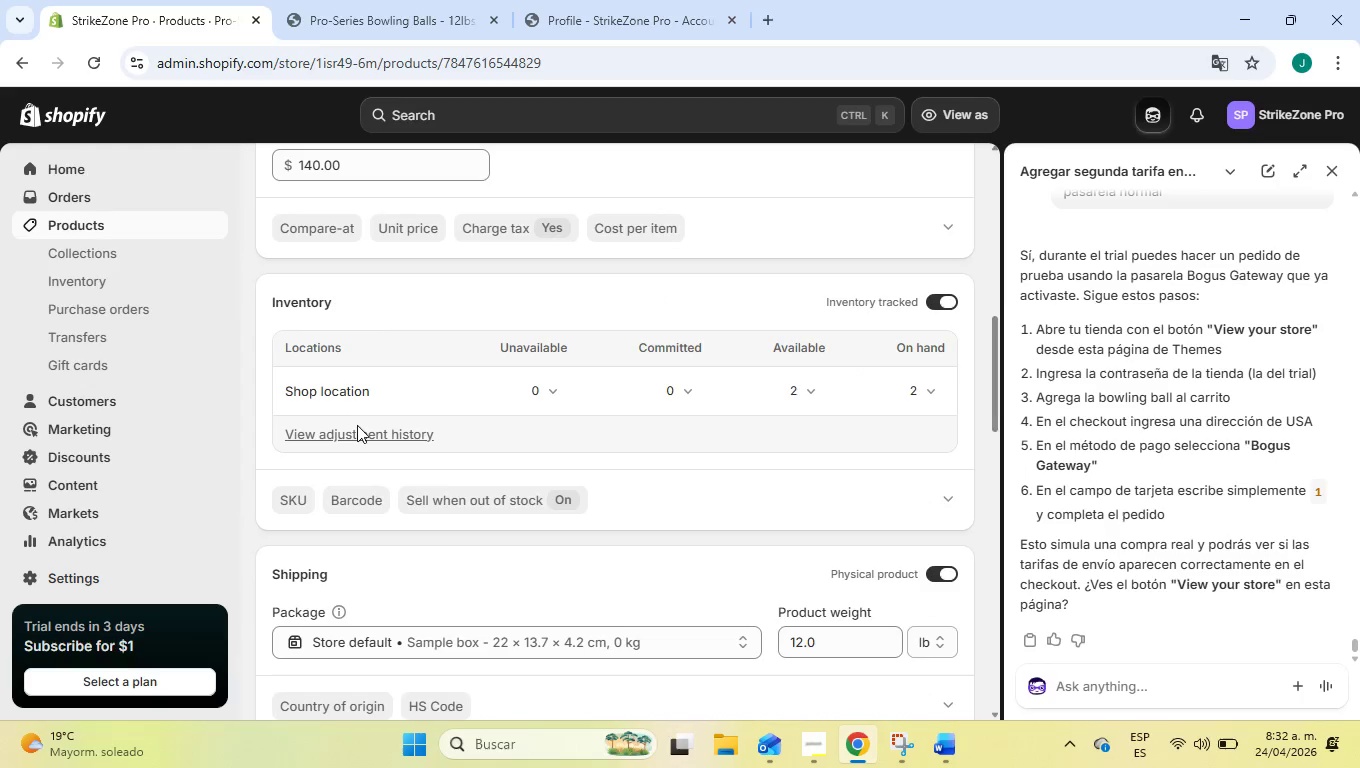 
left_click([356, 430])
 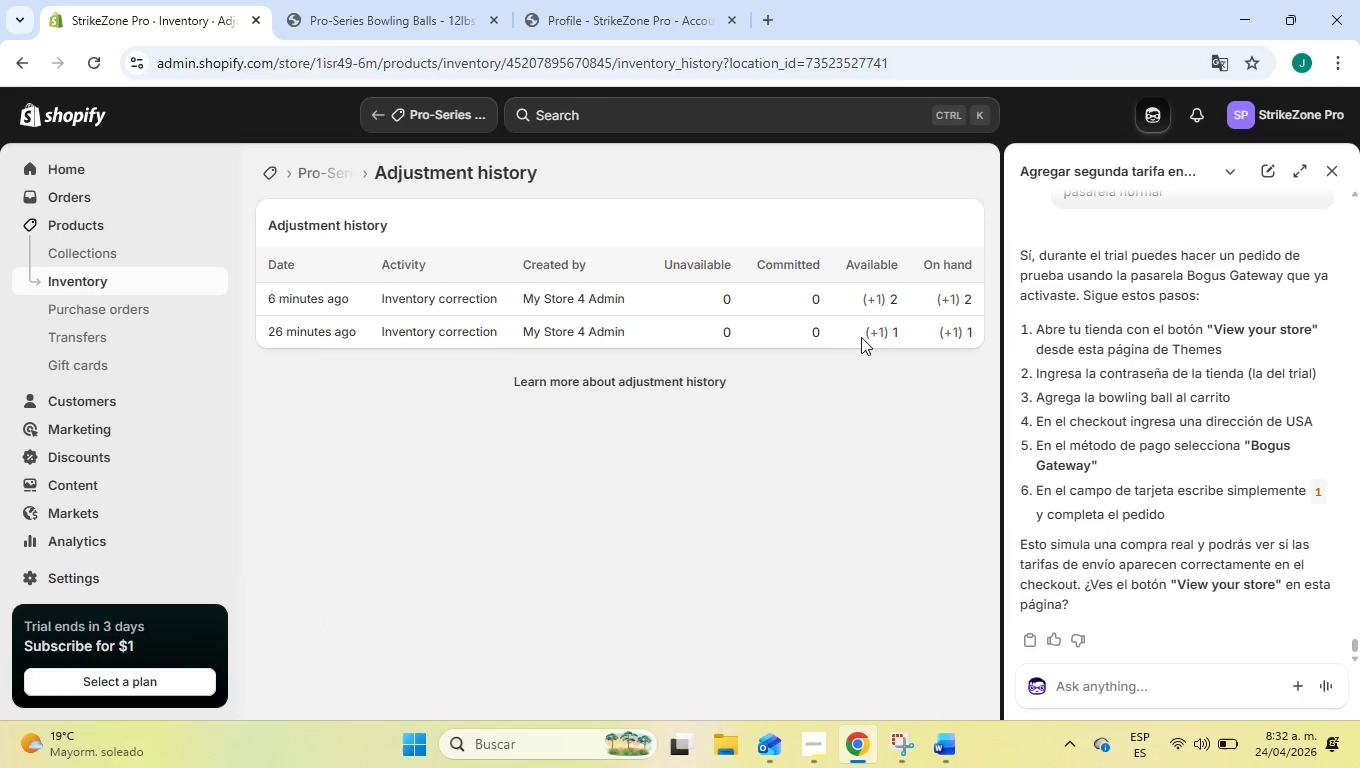 
wait(12.8)
 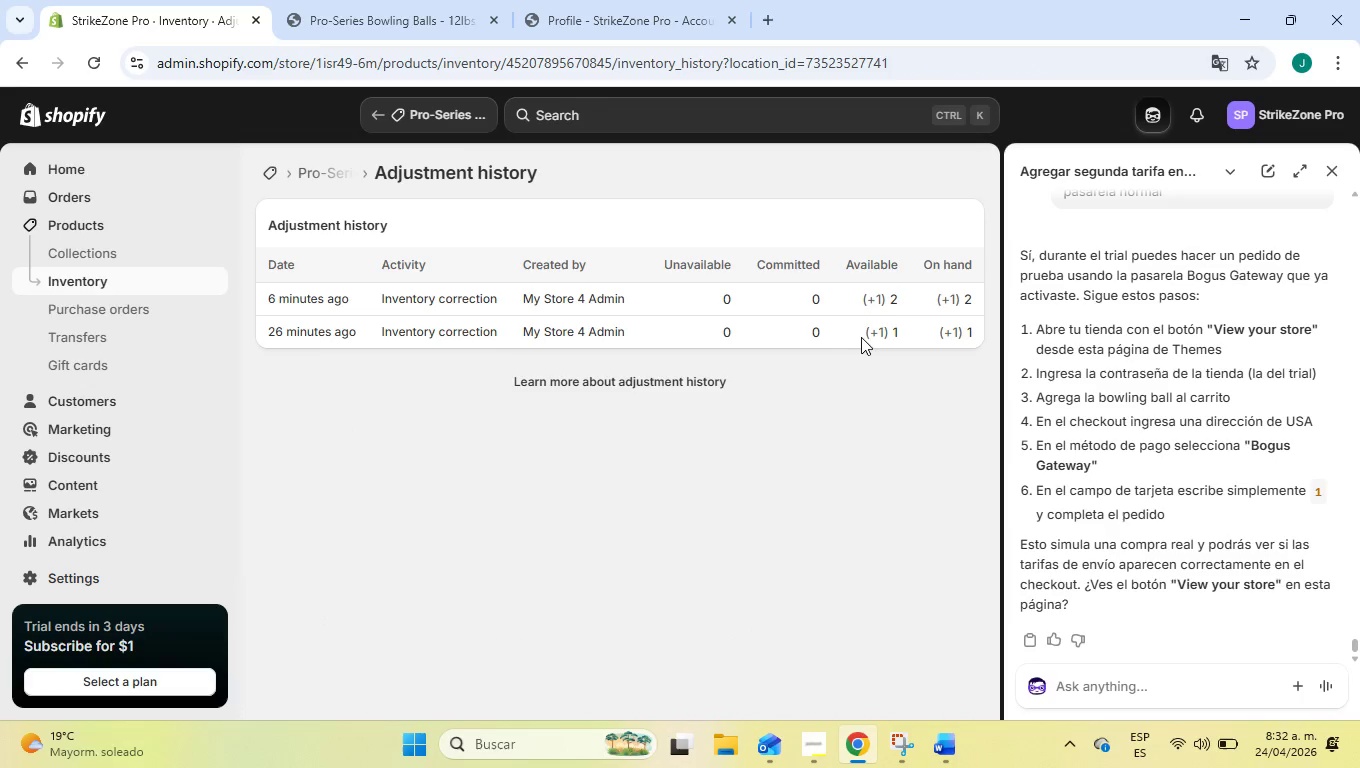 
left_click([324, 168])
 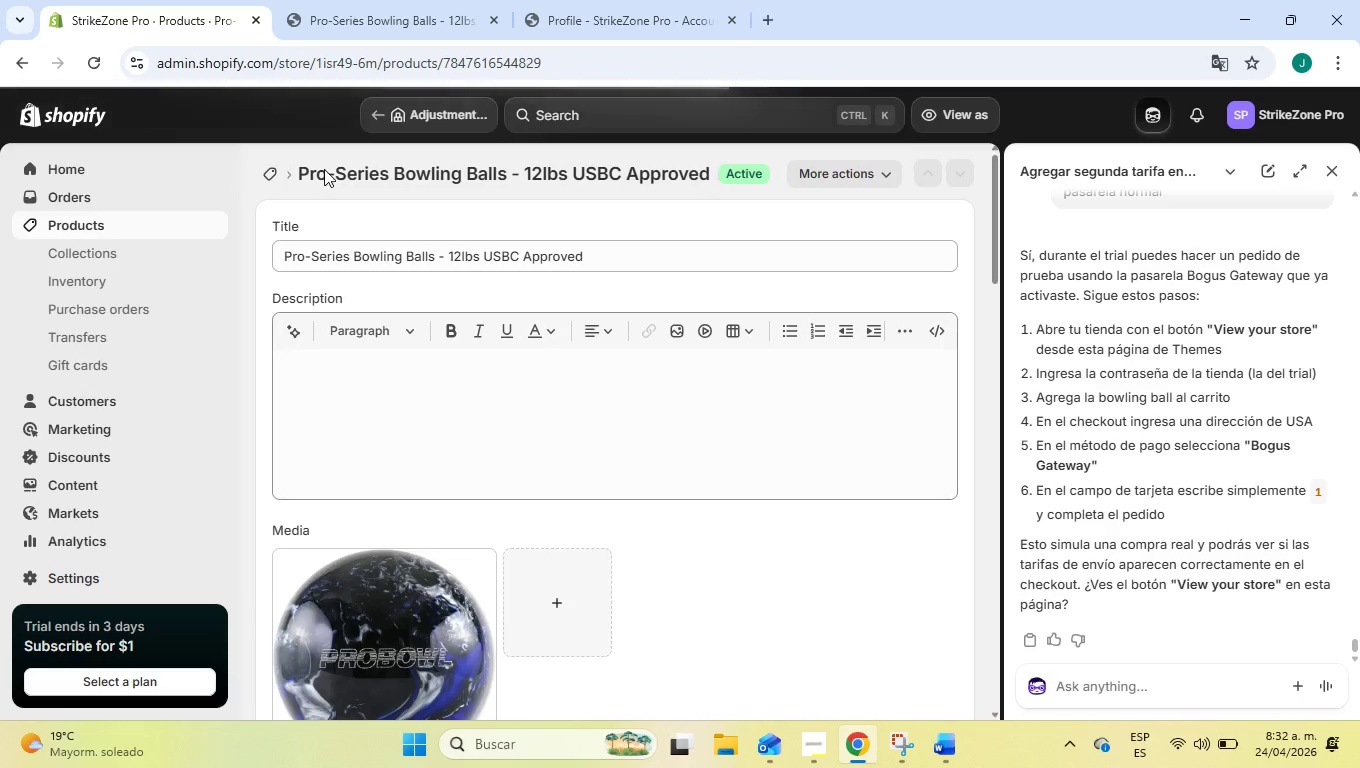 
scroll: coordinate [682, 455], scroll_direction: down, amount: 14.0
 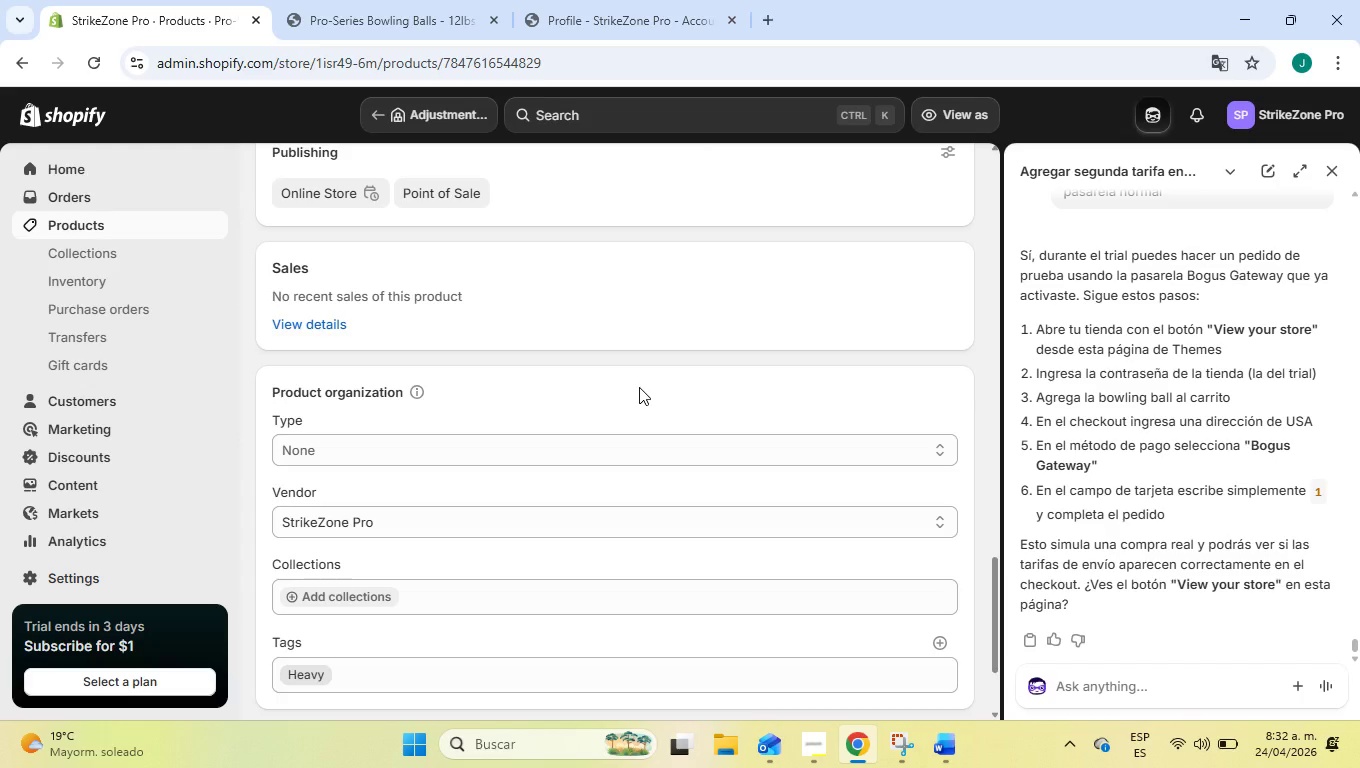 
scroll: coordinate [637, 387], scroll_direction: down, amount: 2.0
 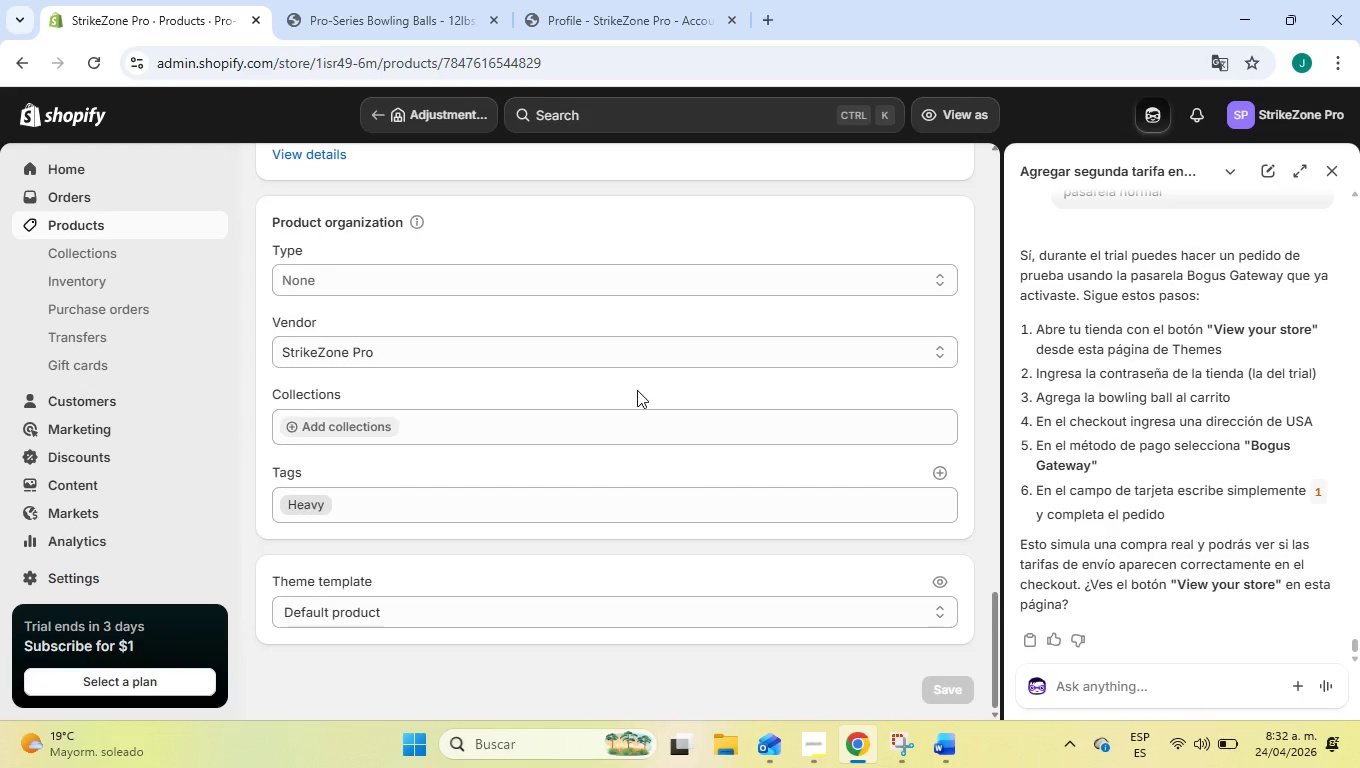 
scroll: coordinate [637, 390], scroll_direction: up, amount: 6.0
 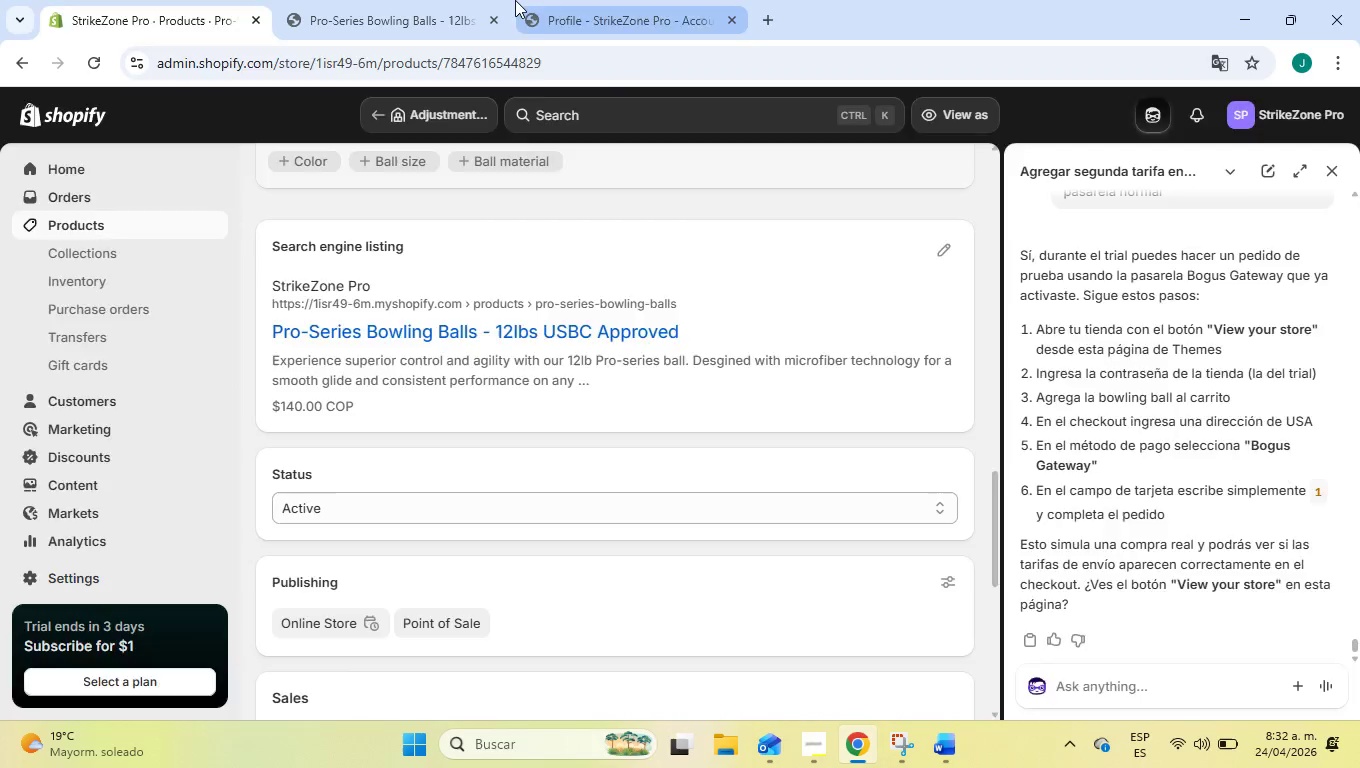 
left_click([515, 0])
 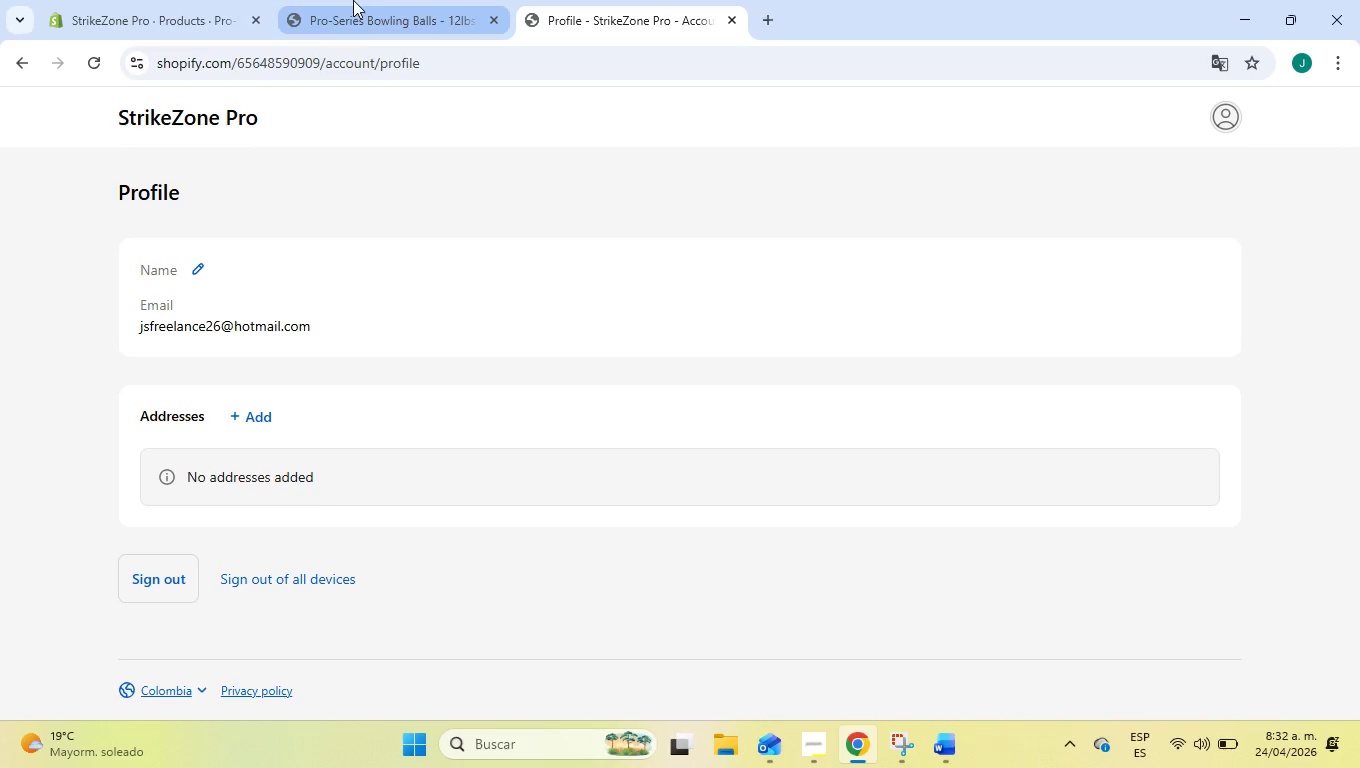 
scroll: coordinate [466, 334], scroll_direction: up, amount: 8.0
 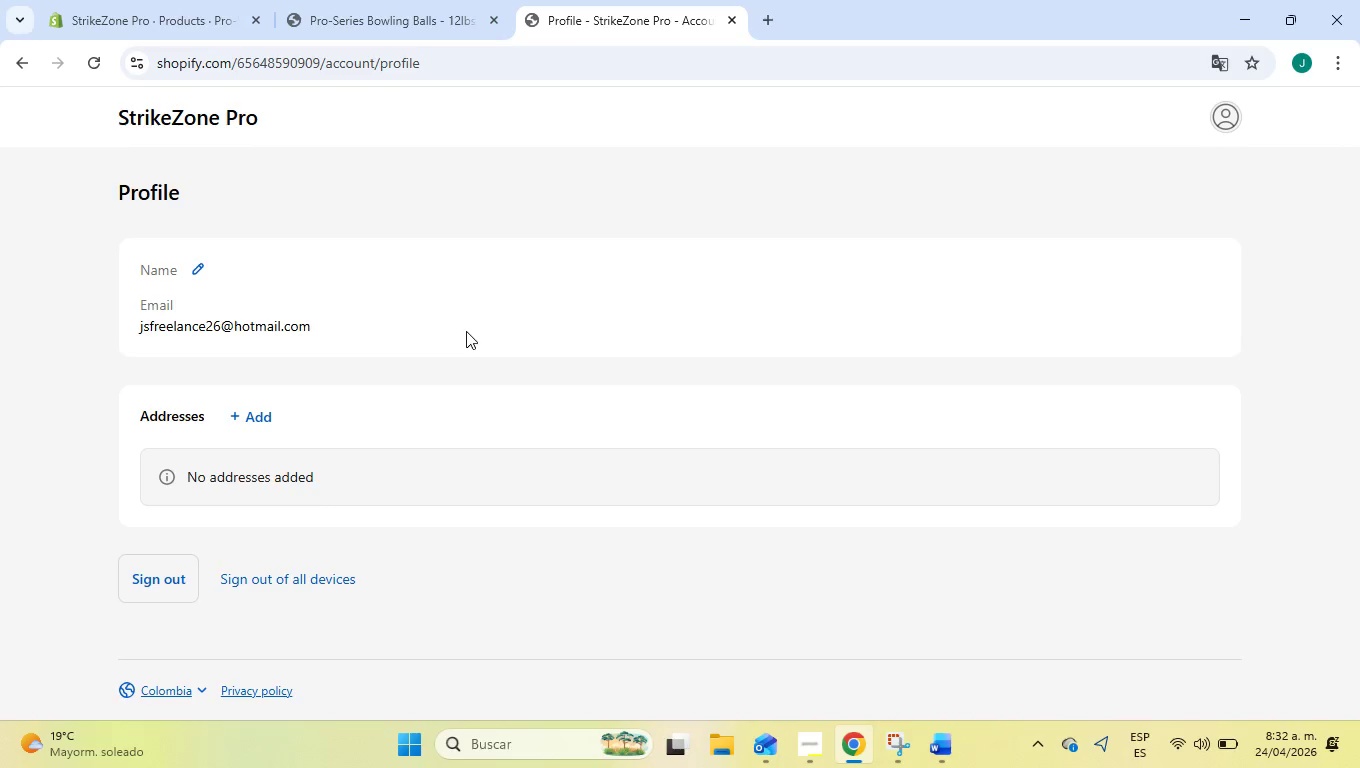 
left_click([368, 0])
 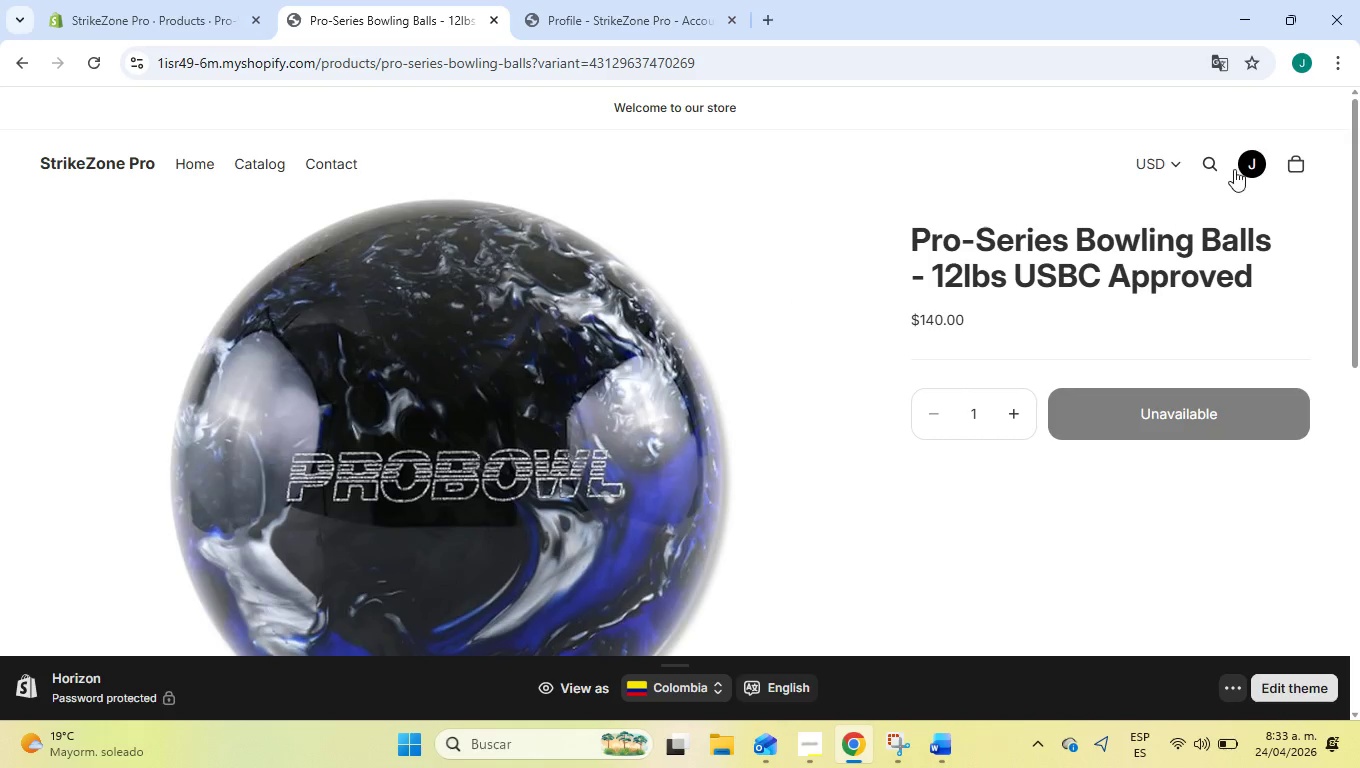 
left_click([1235, 167])
 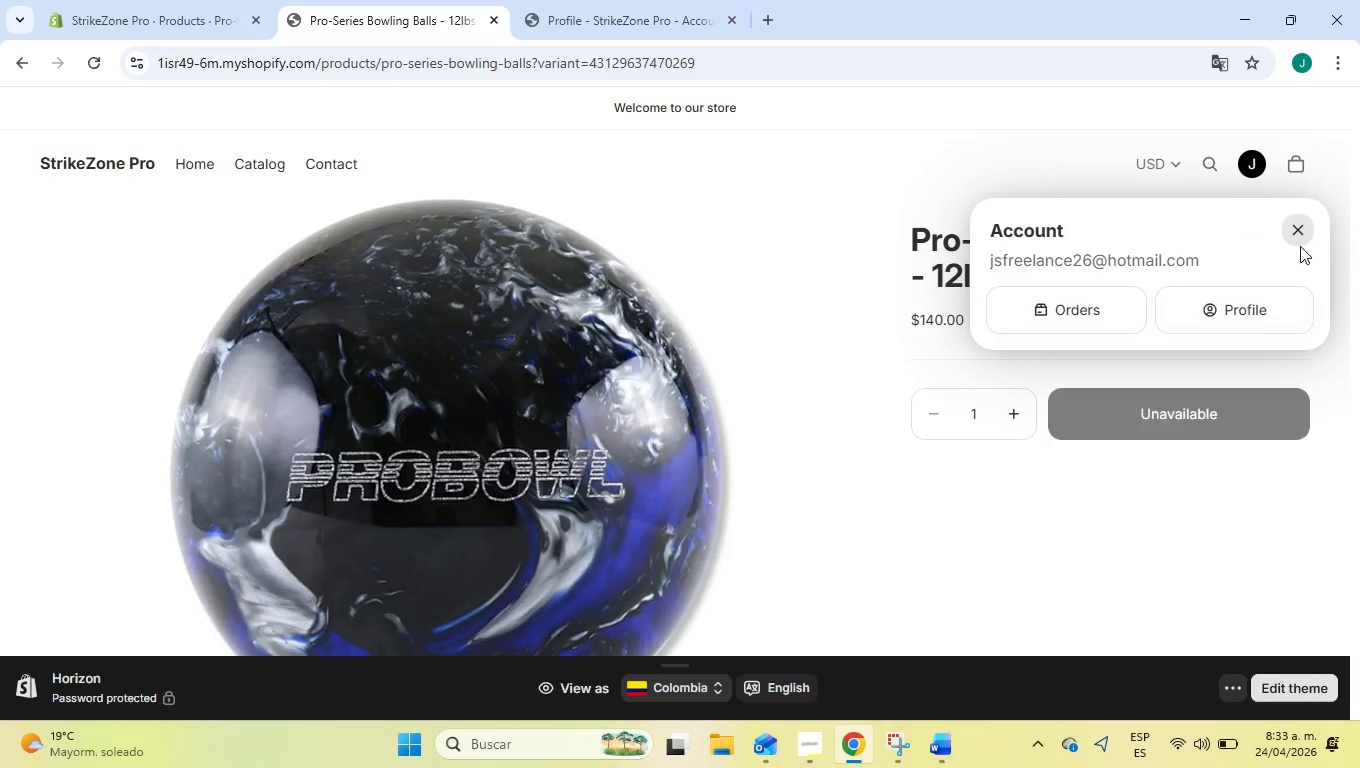 
left_click([1092, 309])
 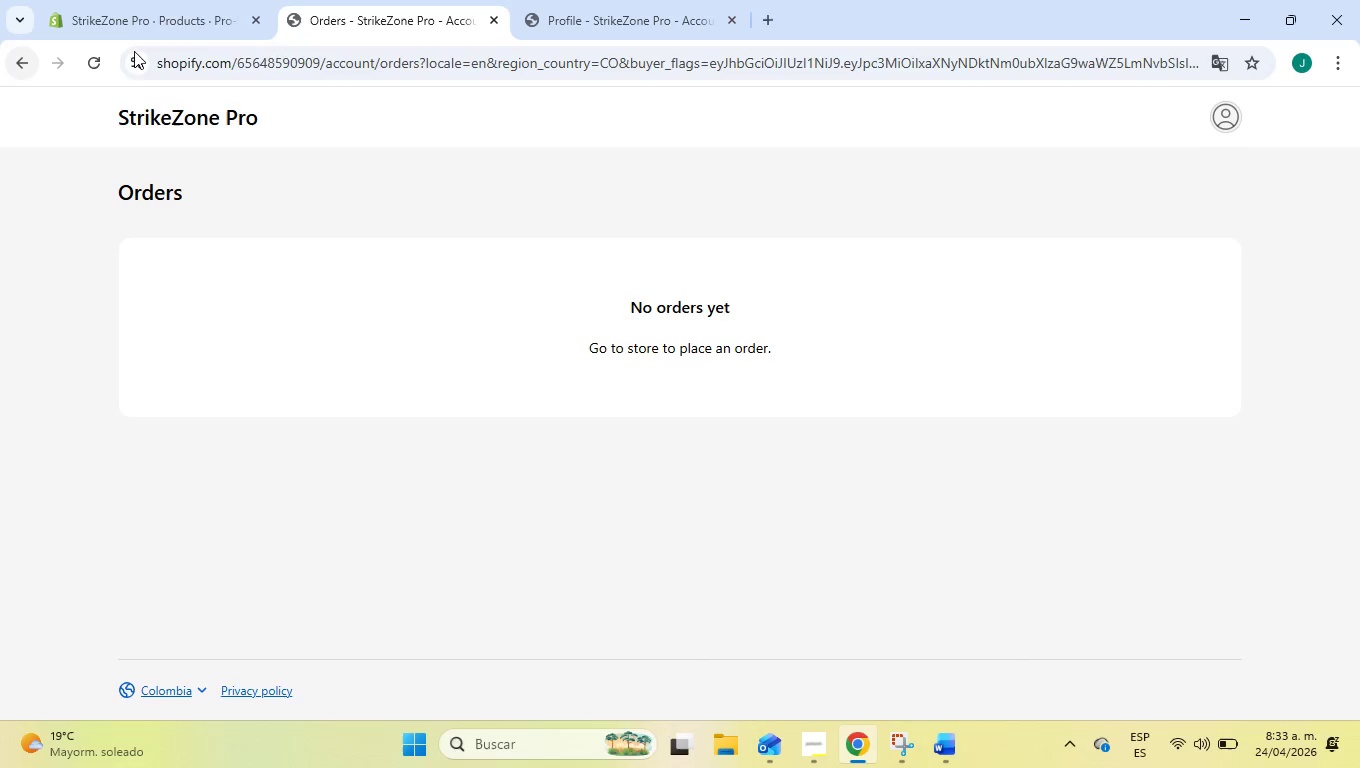 
left_click([492, 20])
 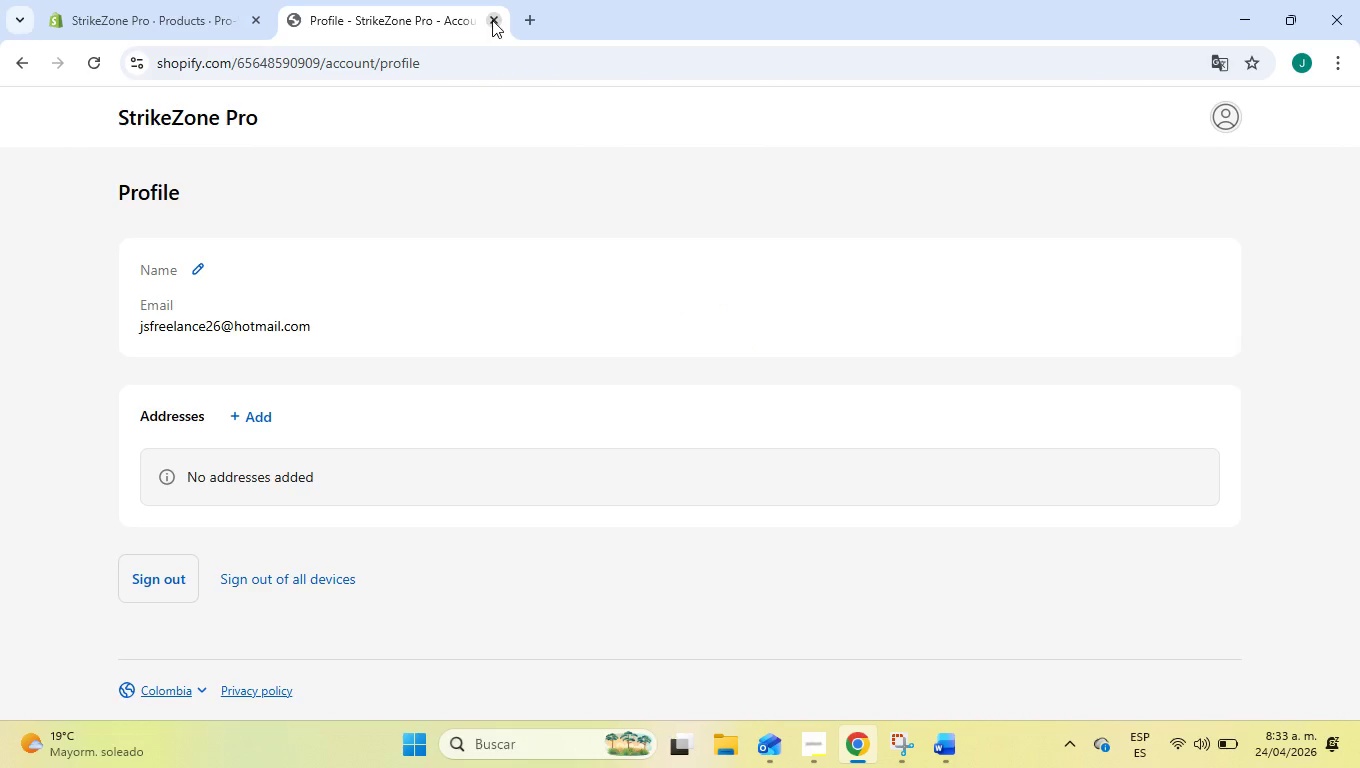 
left_click([198, 0])
 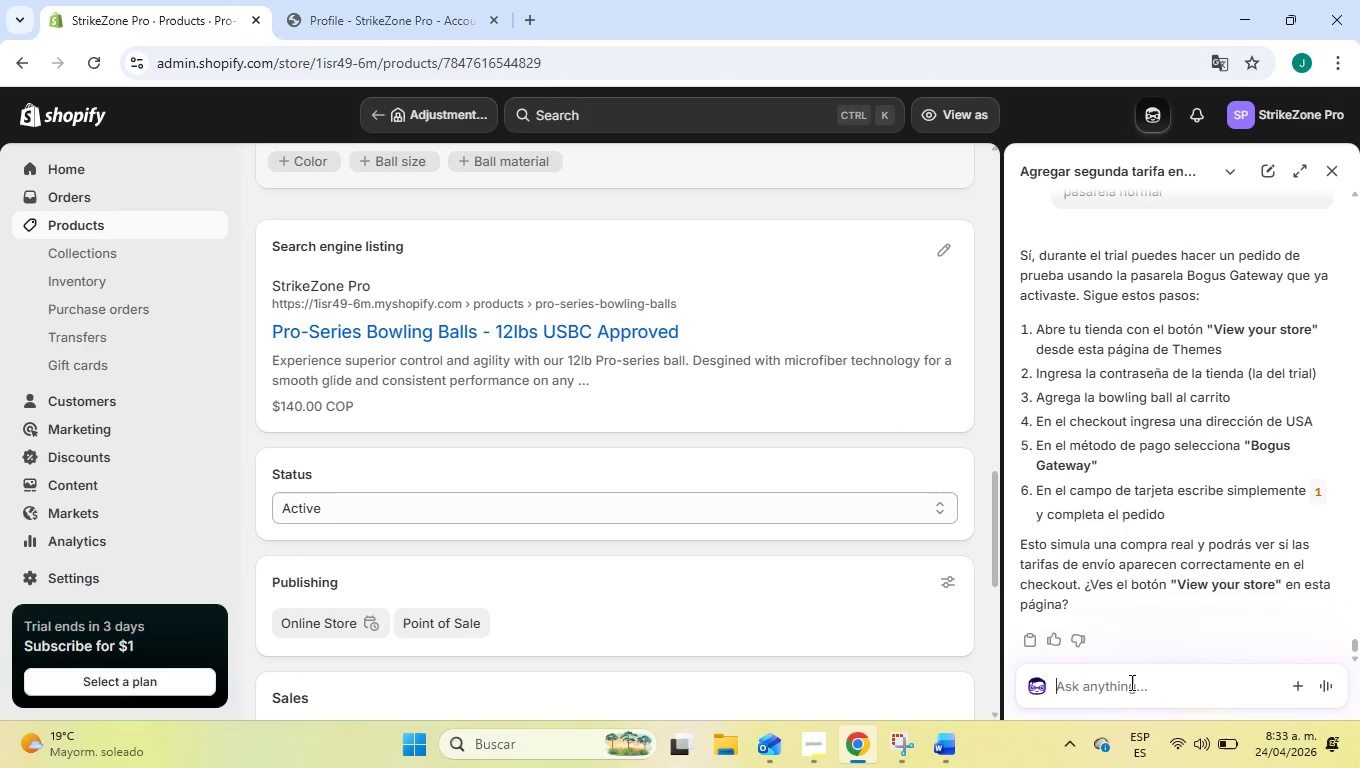 
wait(10.5)
 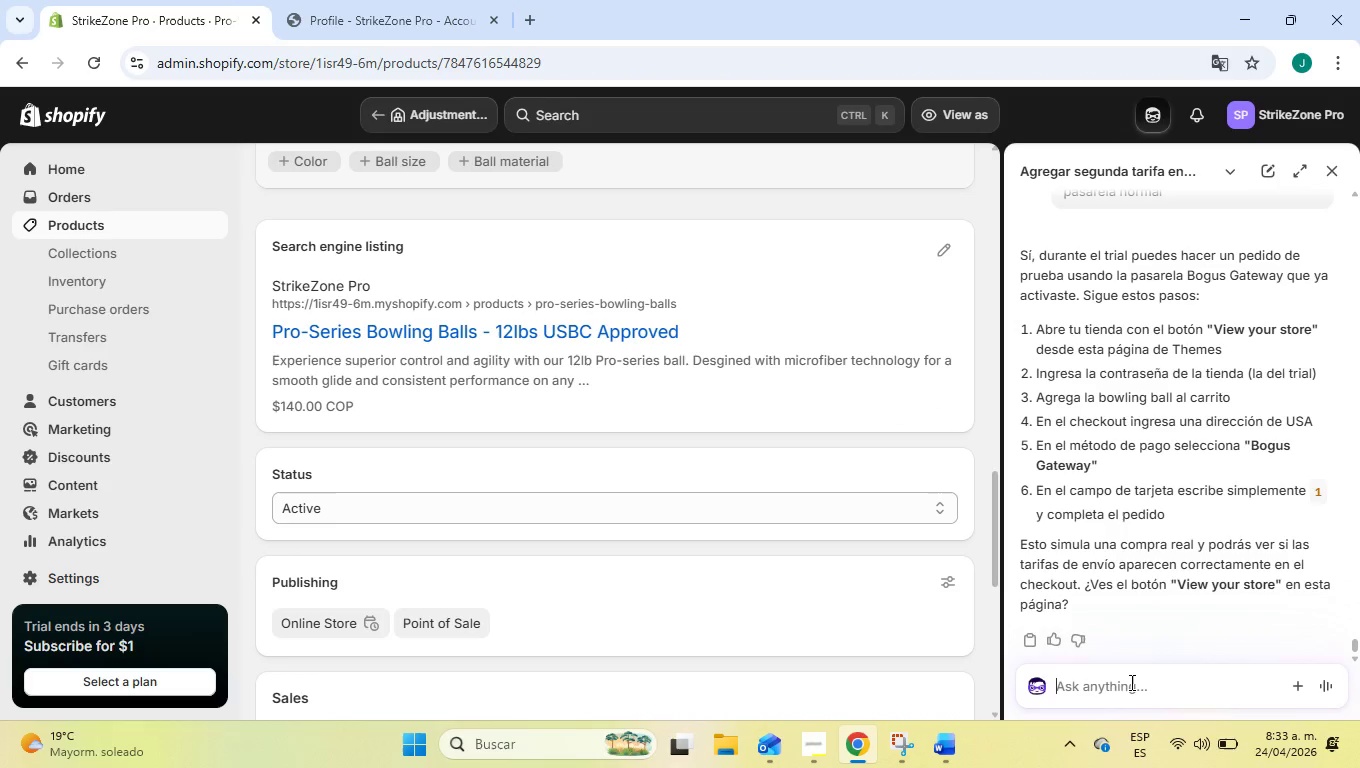 
left_click([466, 0])
 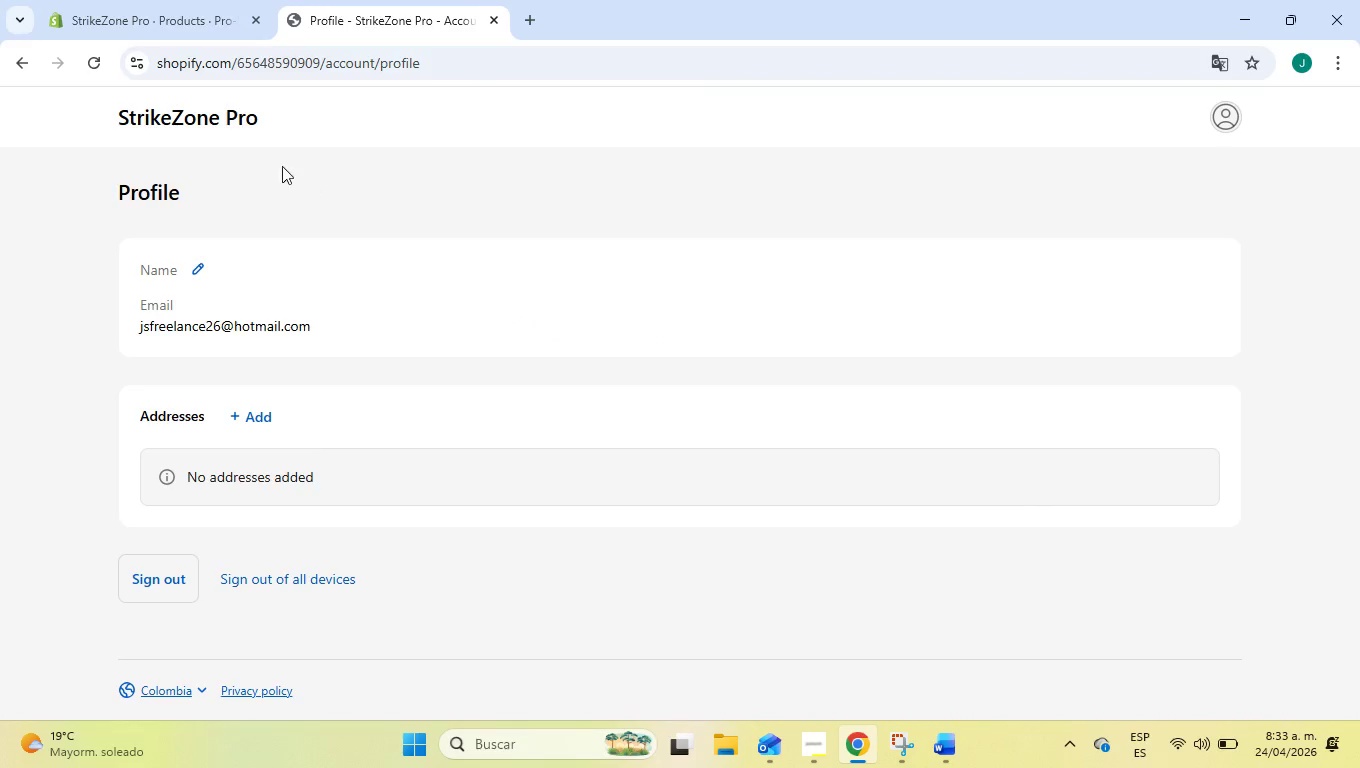 
left_click([144, 0])
 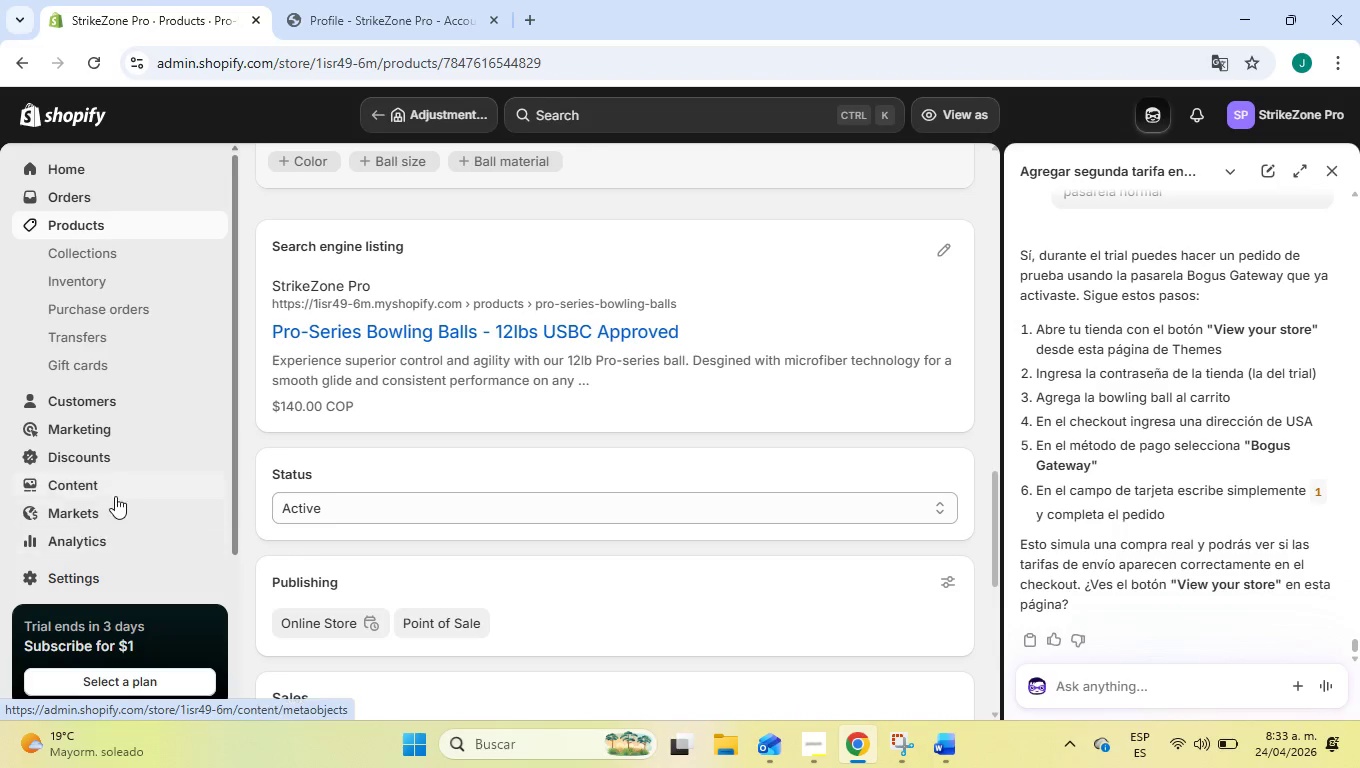 
wait(5.23)
 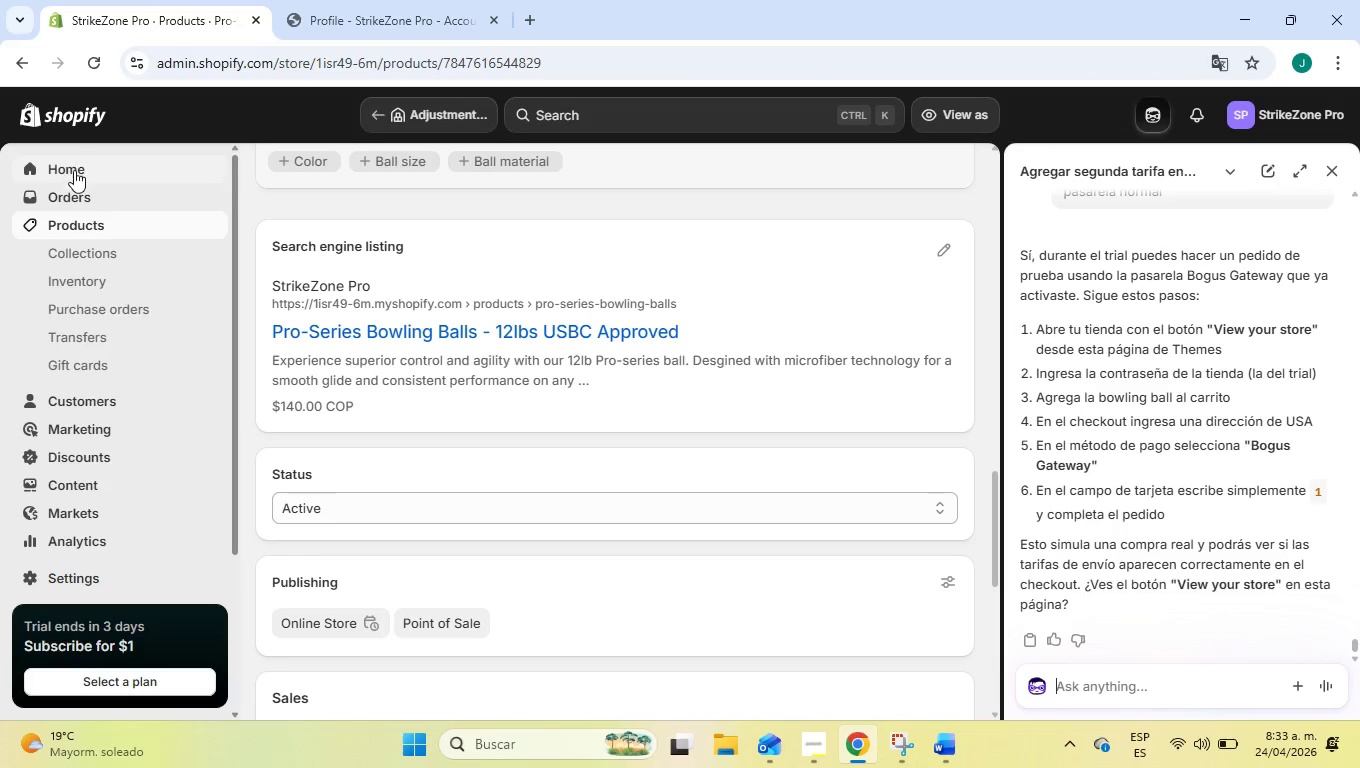 
left_click([93, 163])
 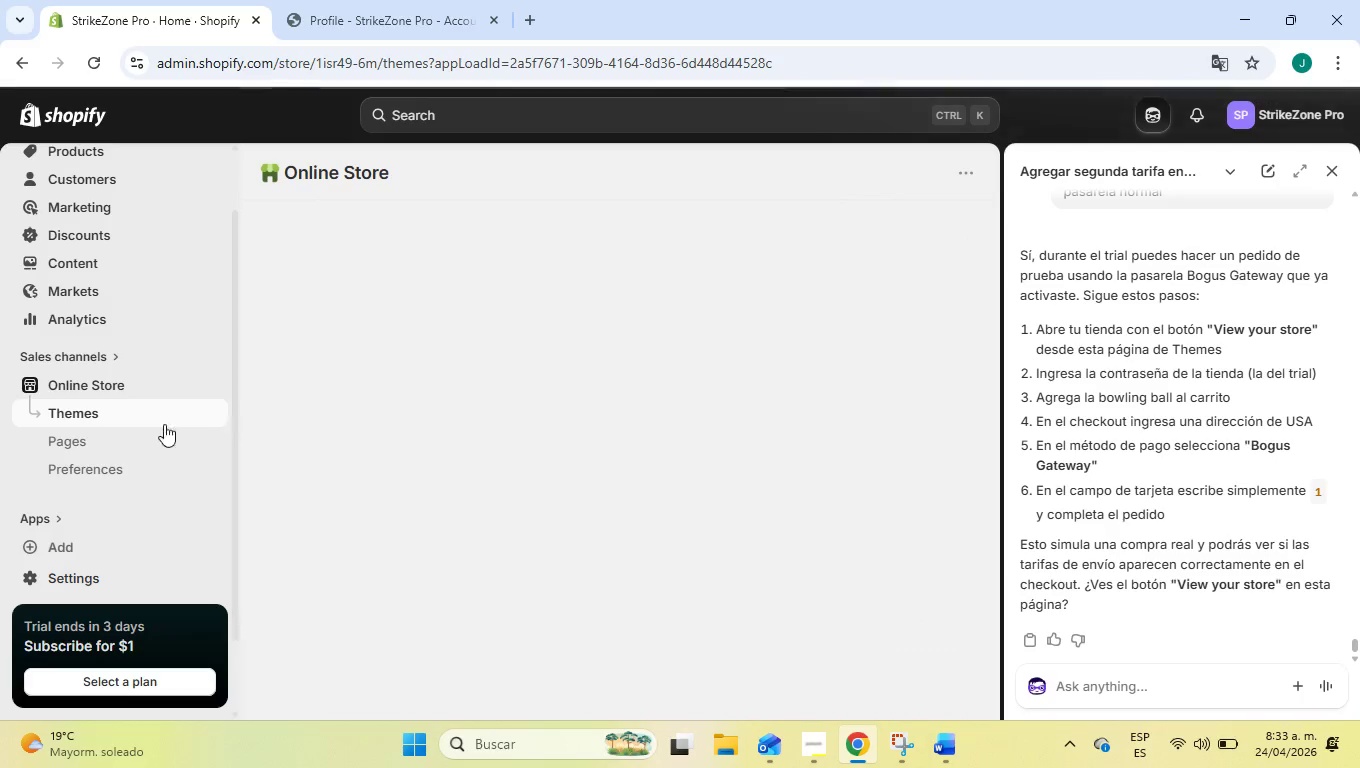 
wait(7.53)
 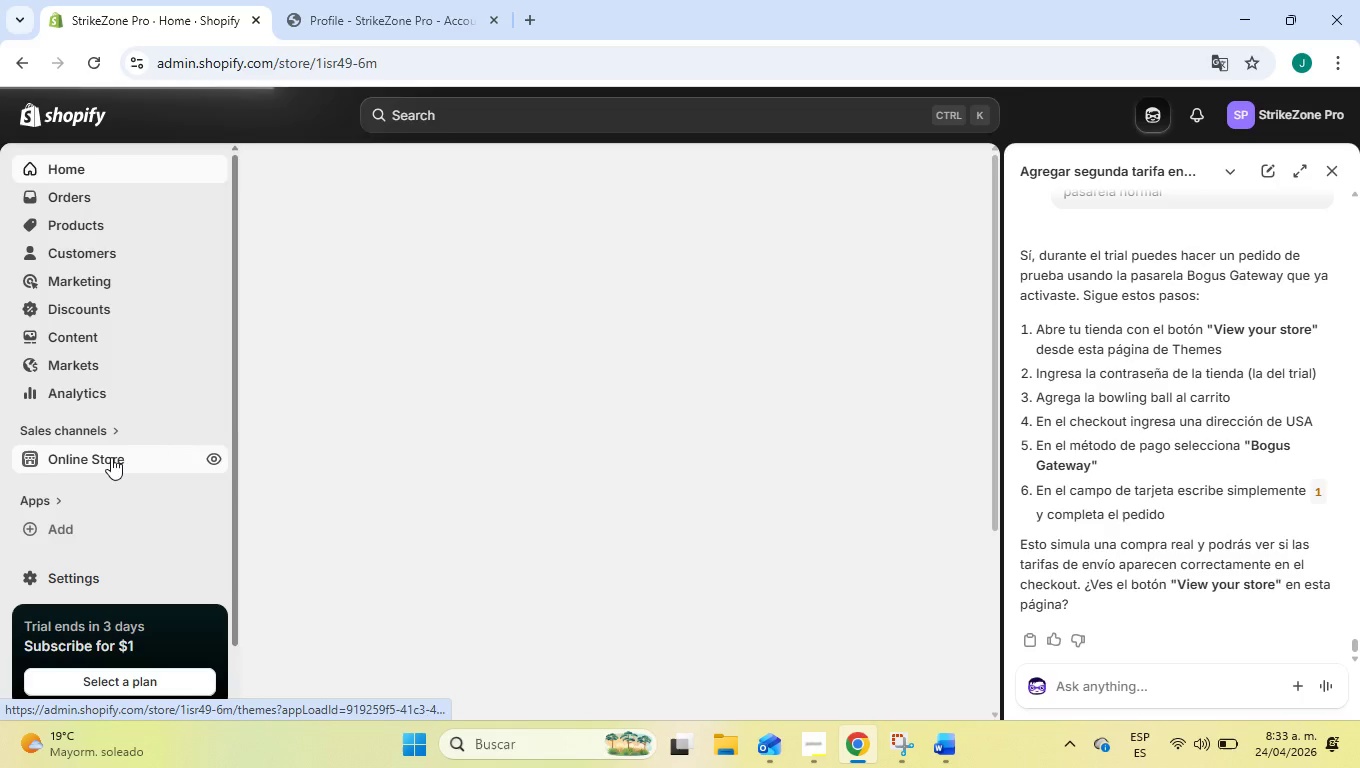 
scroll: coordinate [433, 600], scroll_direction: down, amount: 4.0
 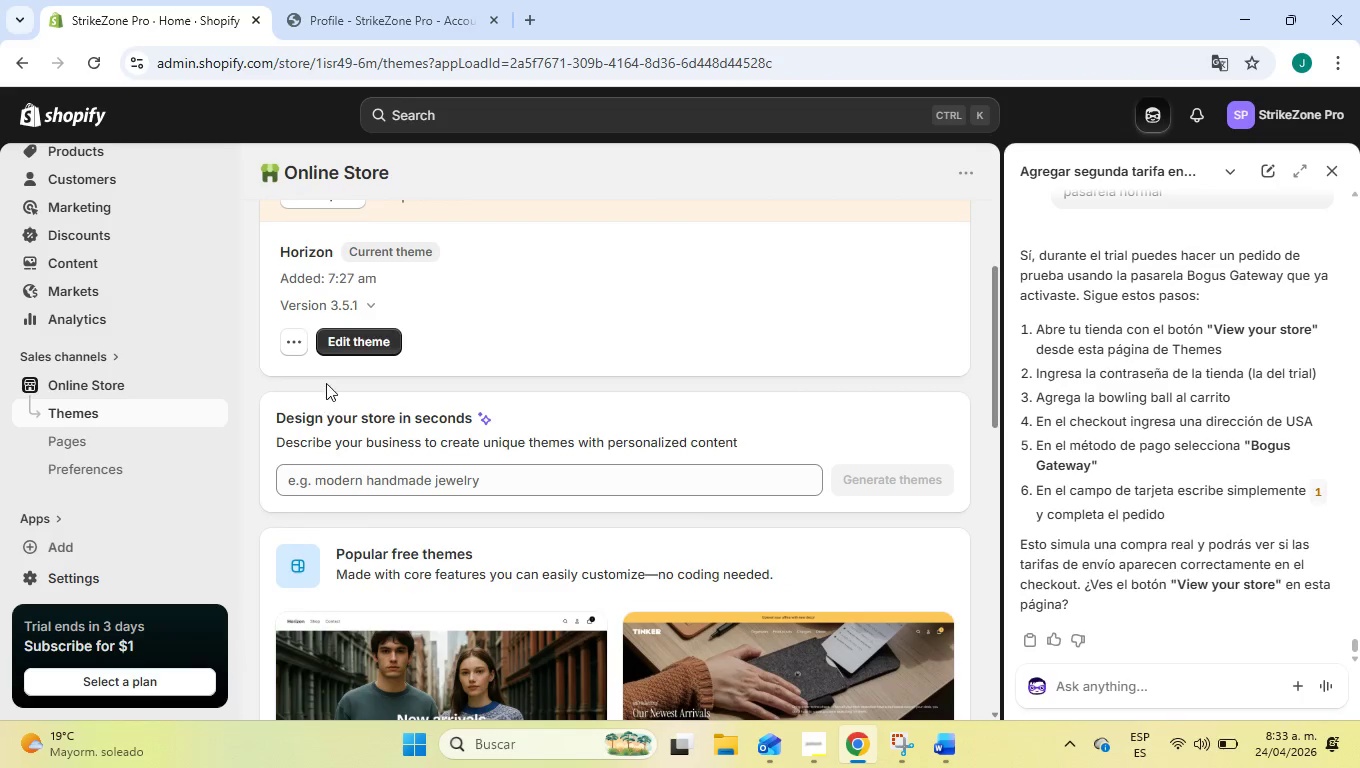 
mouse_move([281, 338])
 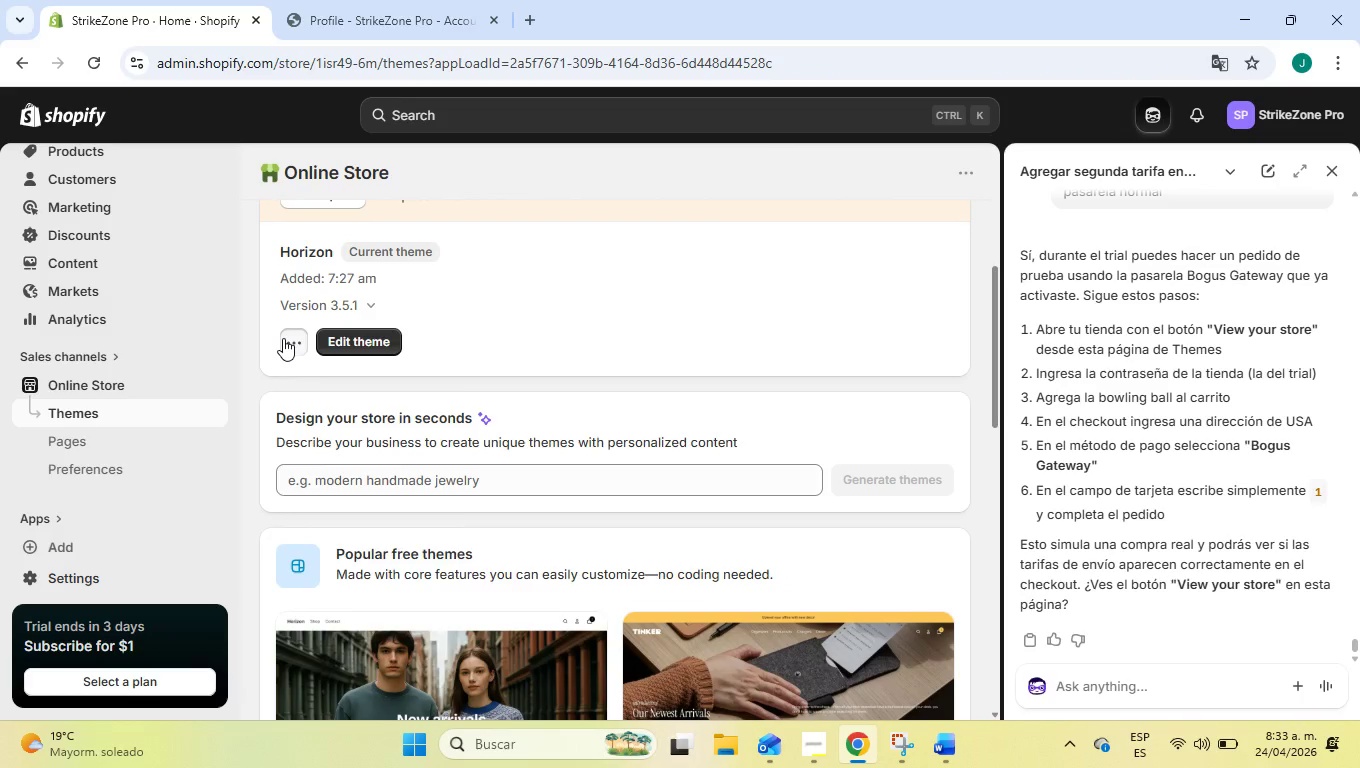 
left_click([283, 338])
 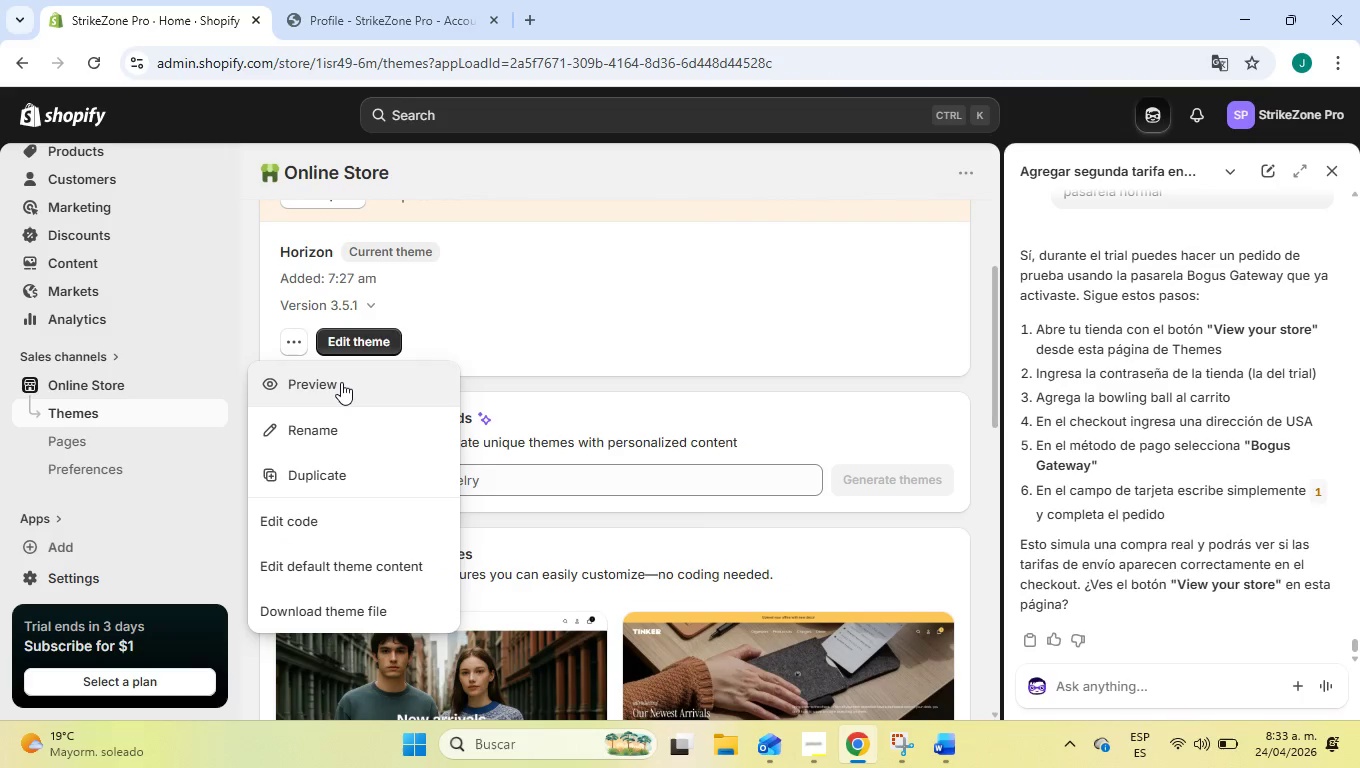 
left_click([341, 383])
 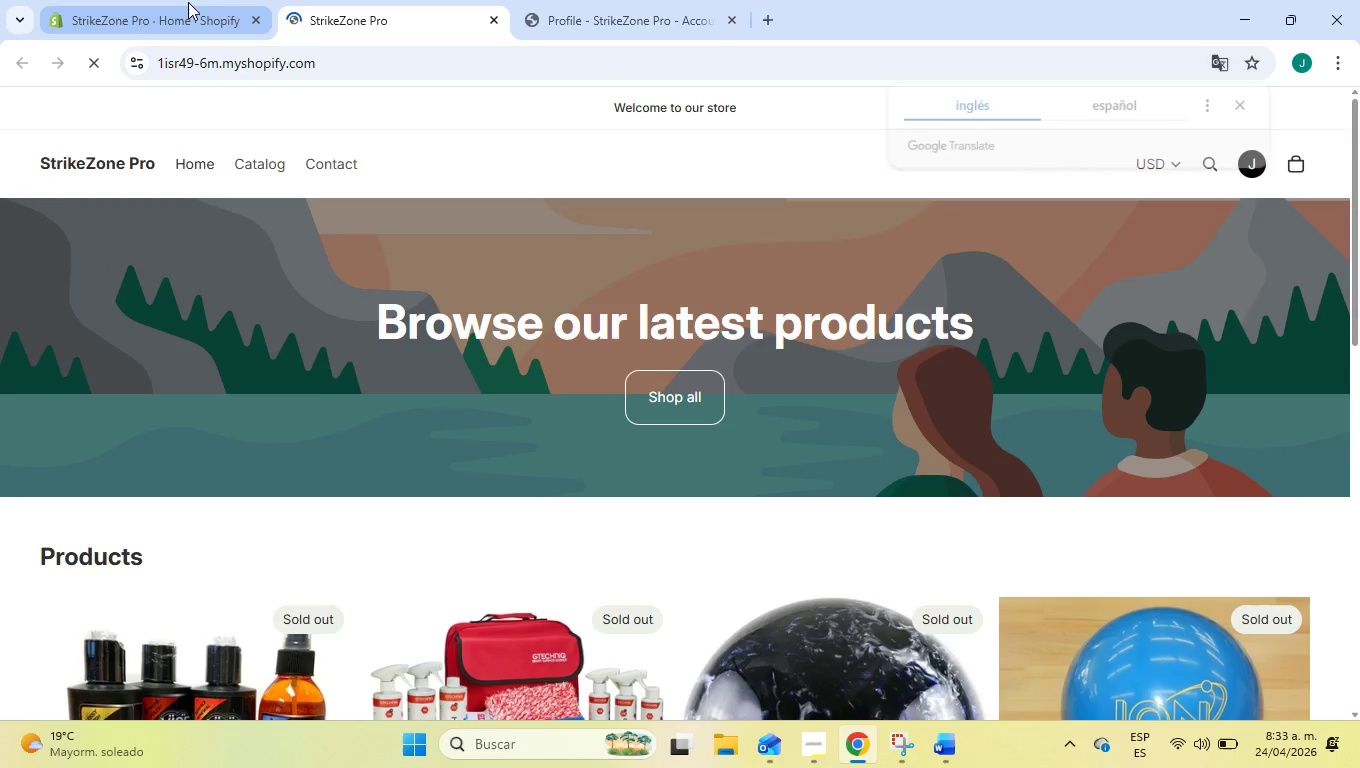 
scroll: coordinate [502, 326], scroll_direction: down, amount: 6.0
 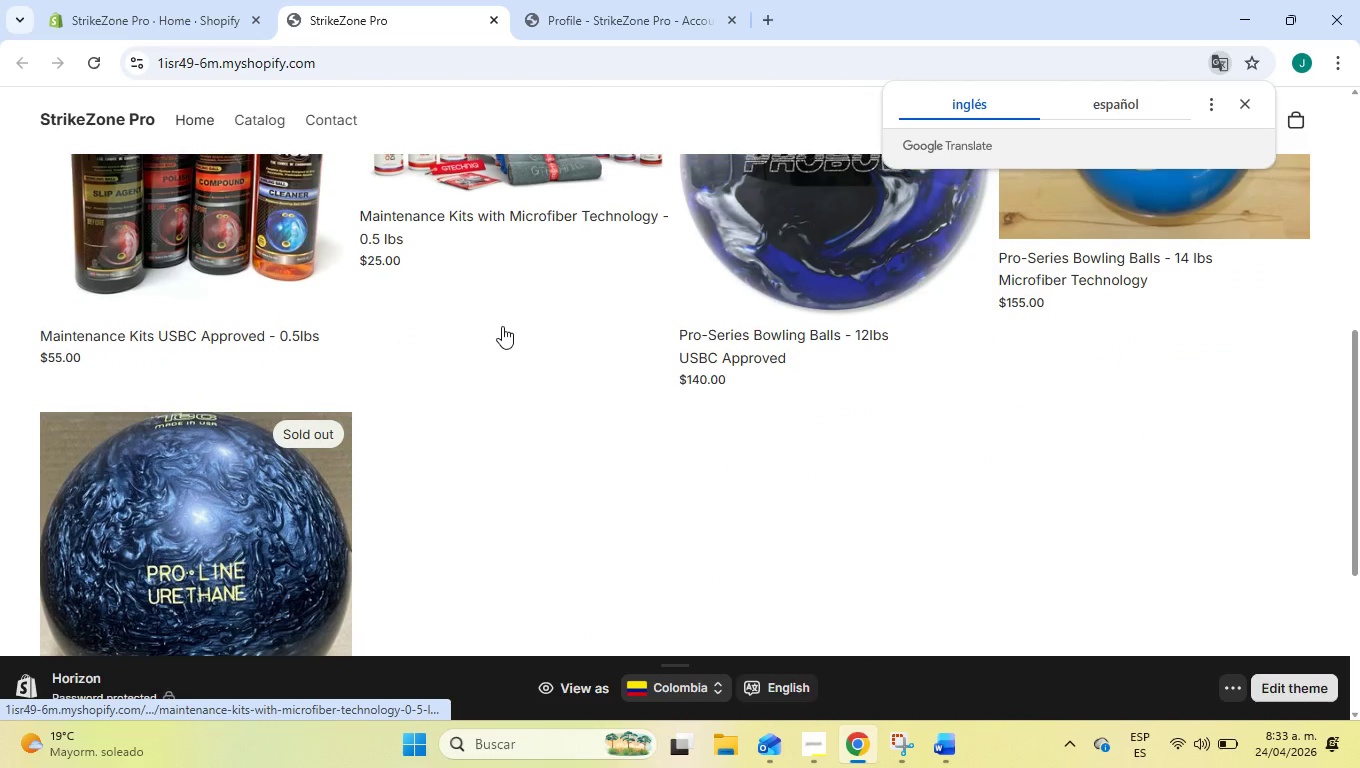 
scroll: coordinate [502, 326], scroll_direction: up, amount: 3.0
 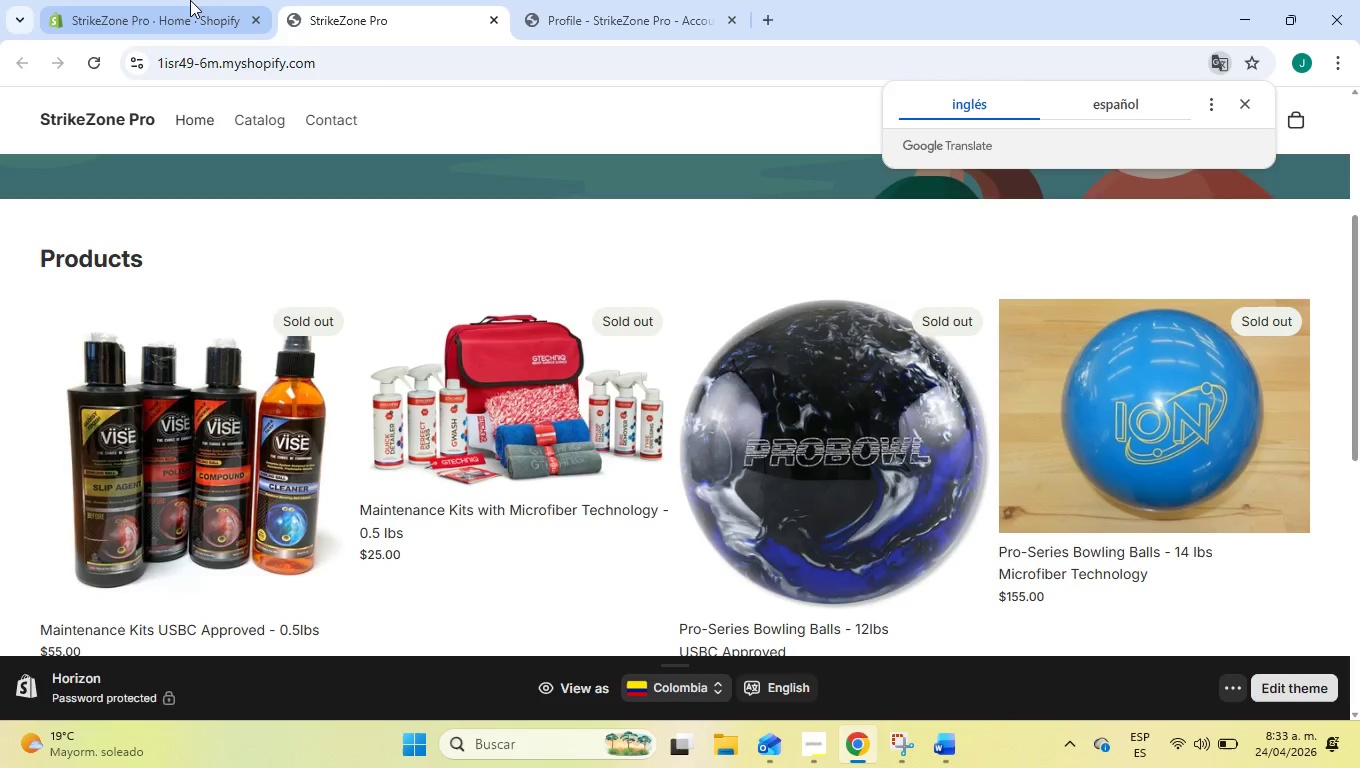 
left_click([189, 0])
 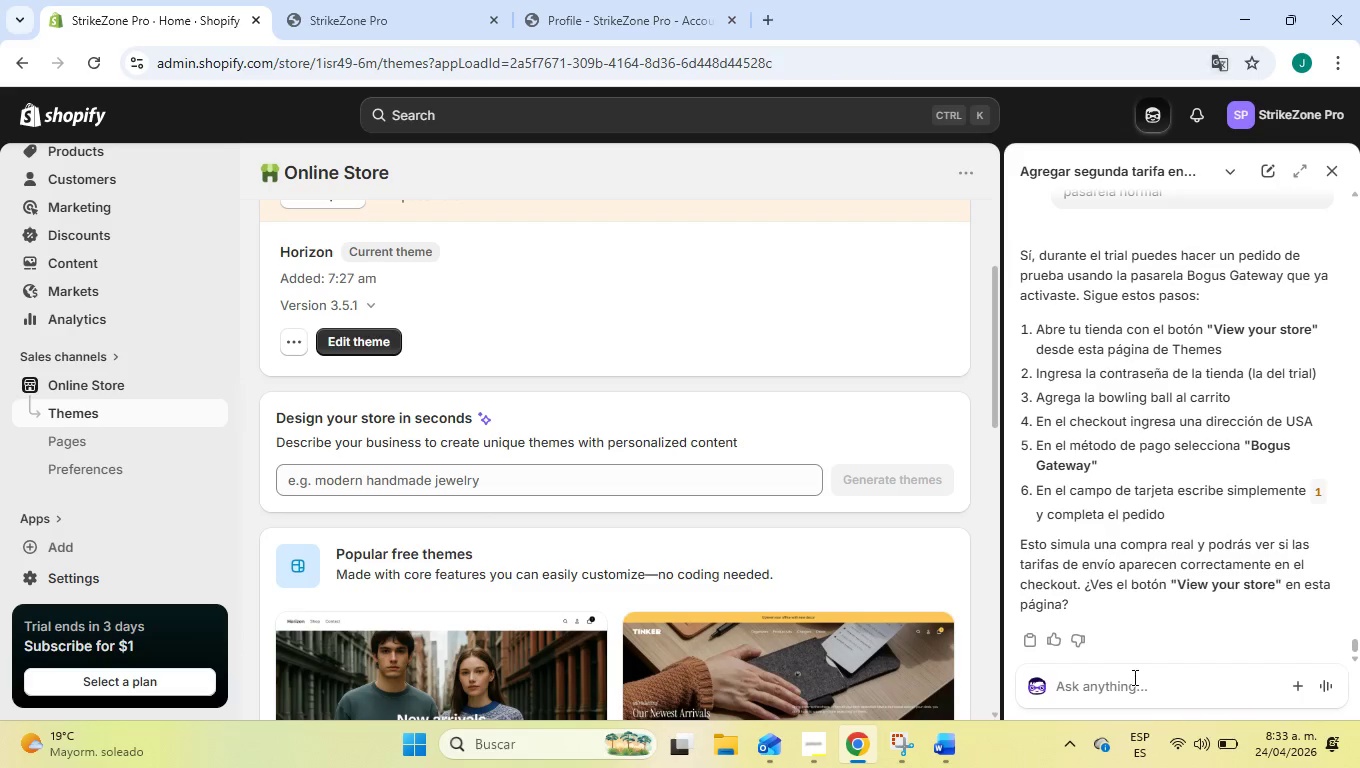 
left_click([1136, 680])
 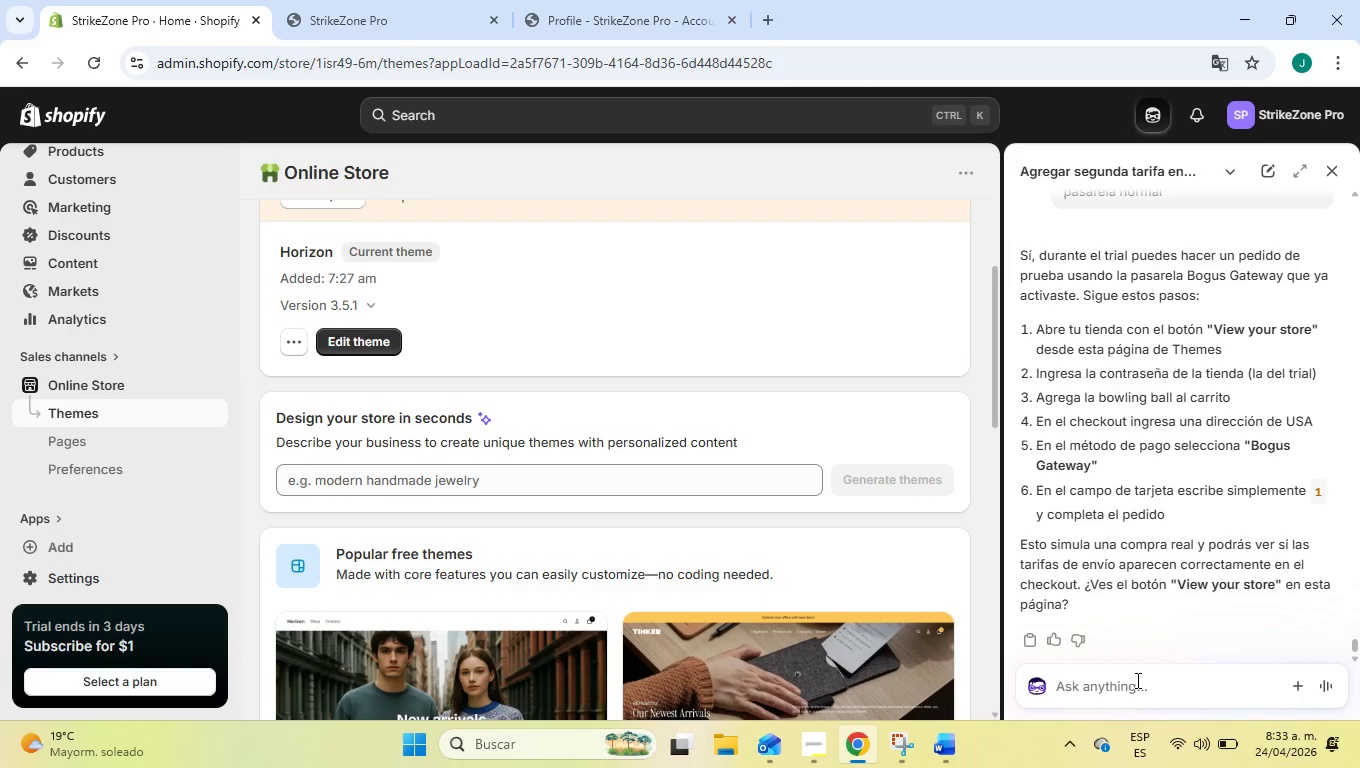 
type(como hago para q)
key(Backspace)
type(cambiar y que los productos no salgan sold p)
key(Backspace)
type(out)
 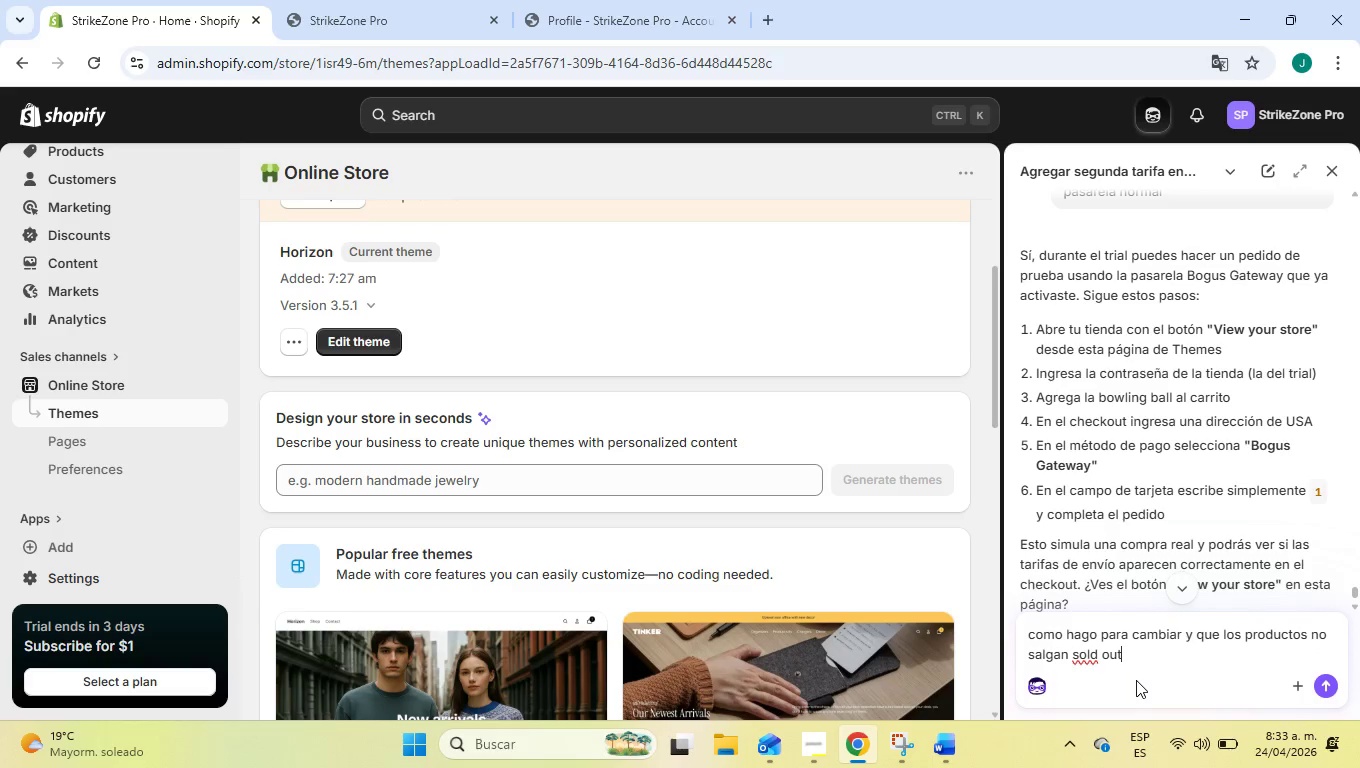 
key(Enter)
 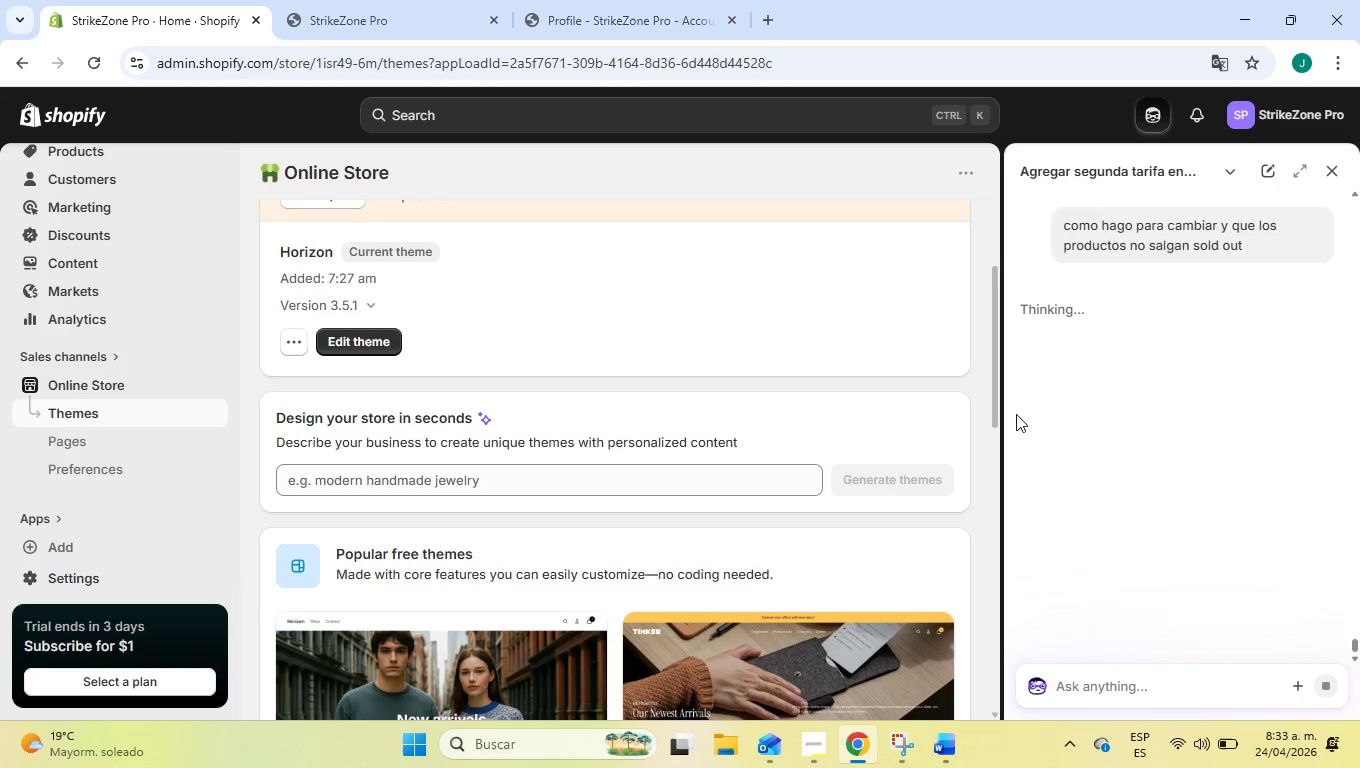 
scroll: coordinate [188, 302], scroll_direction: up, amount: 2.0
 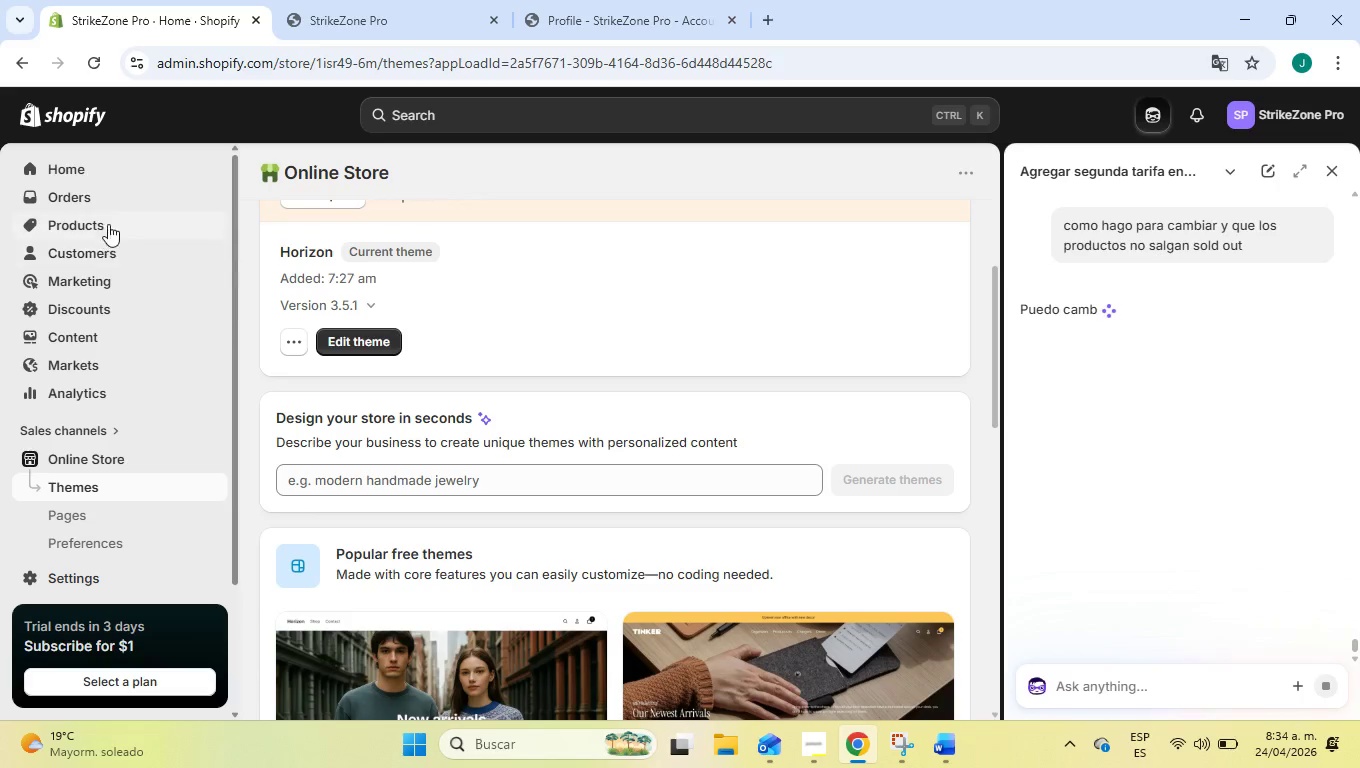 
left_click([108, 218])
 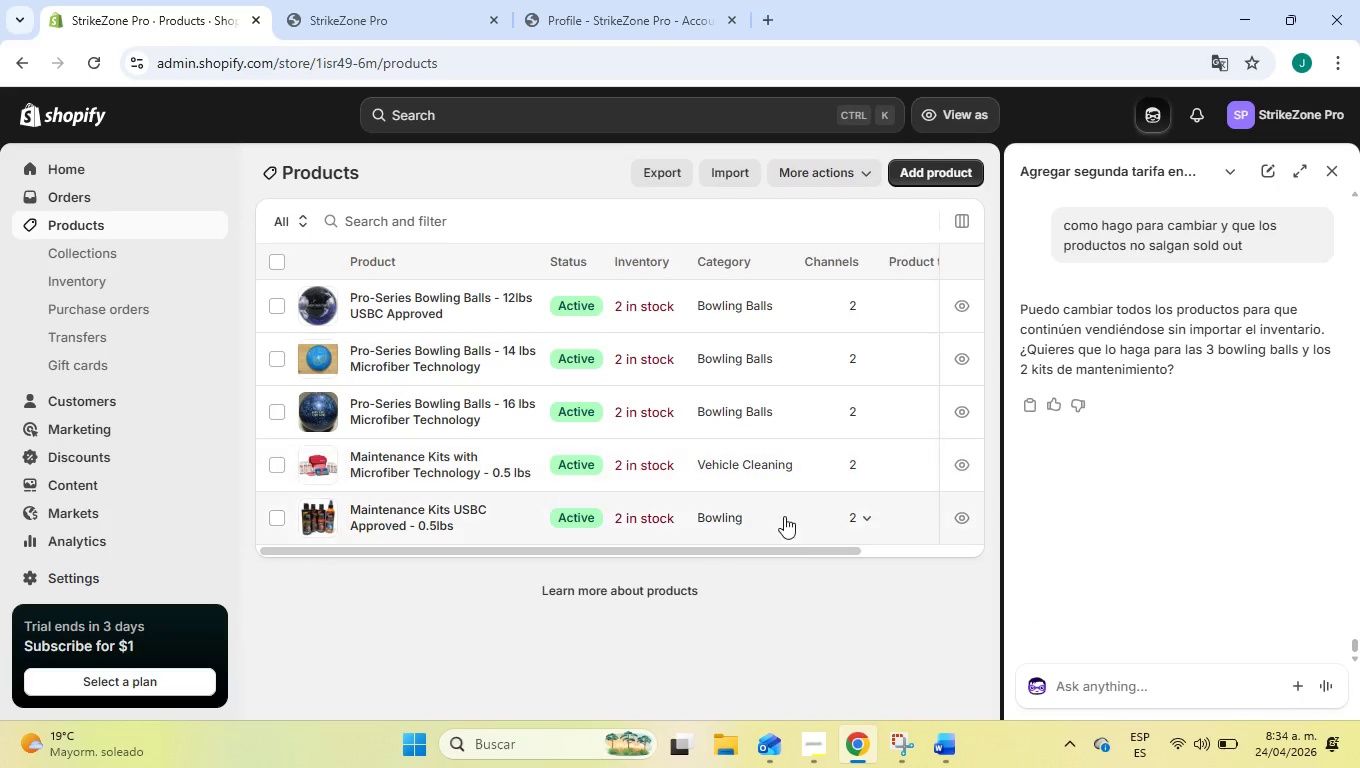 
wait(5.59)
 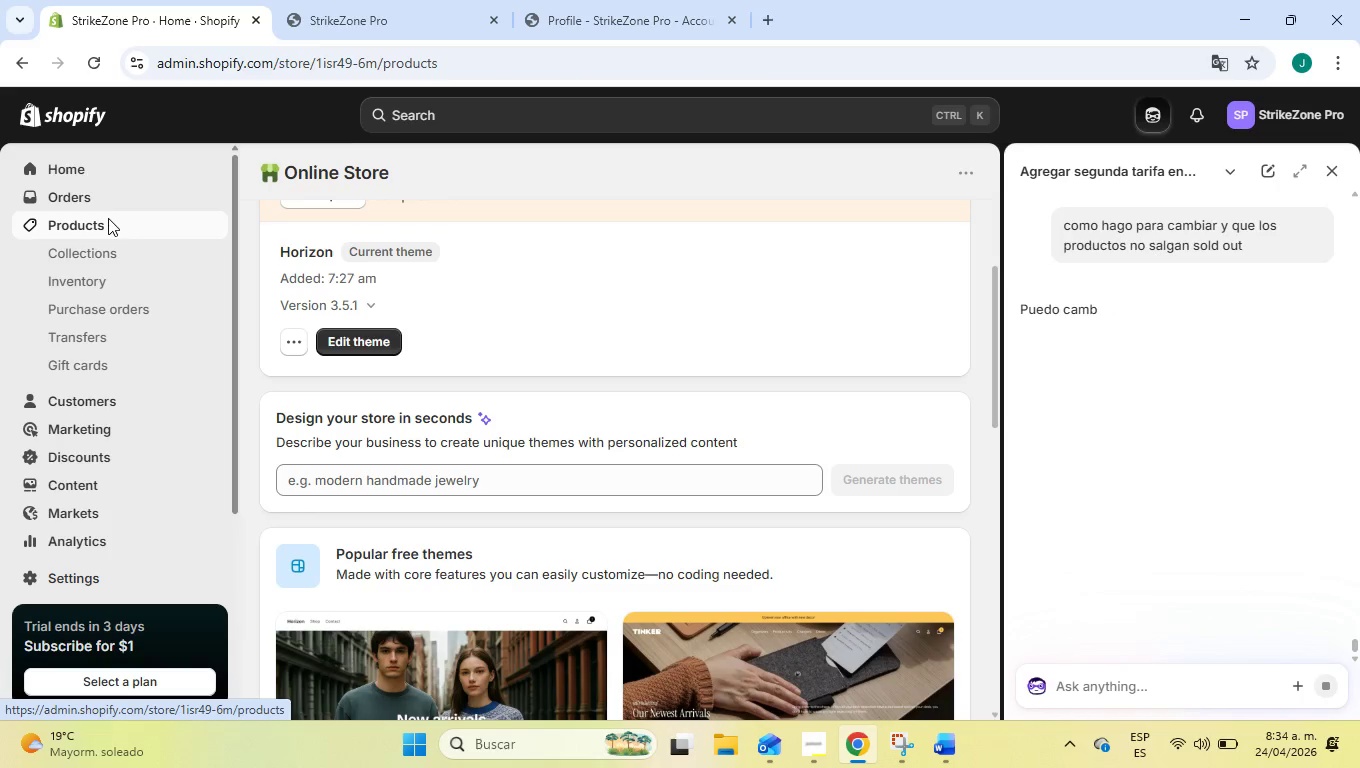 
left_click_drag(start_coordinate=[823, 550], to_coordinate=[585, 556])
 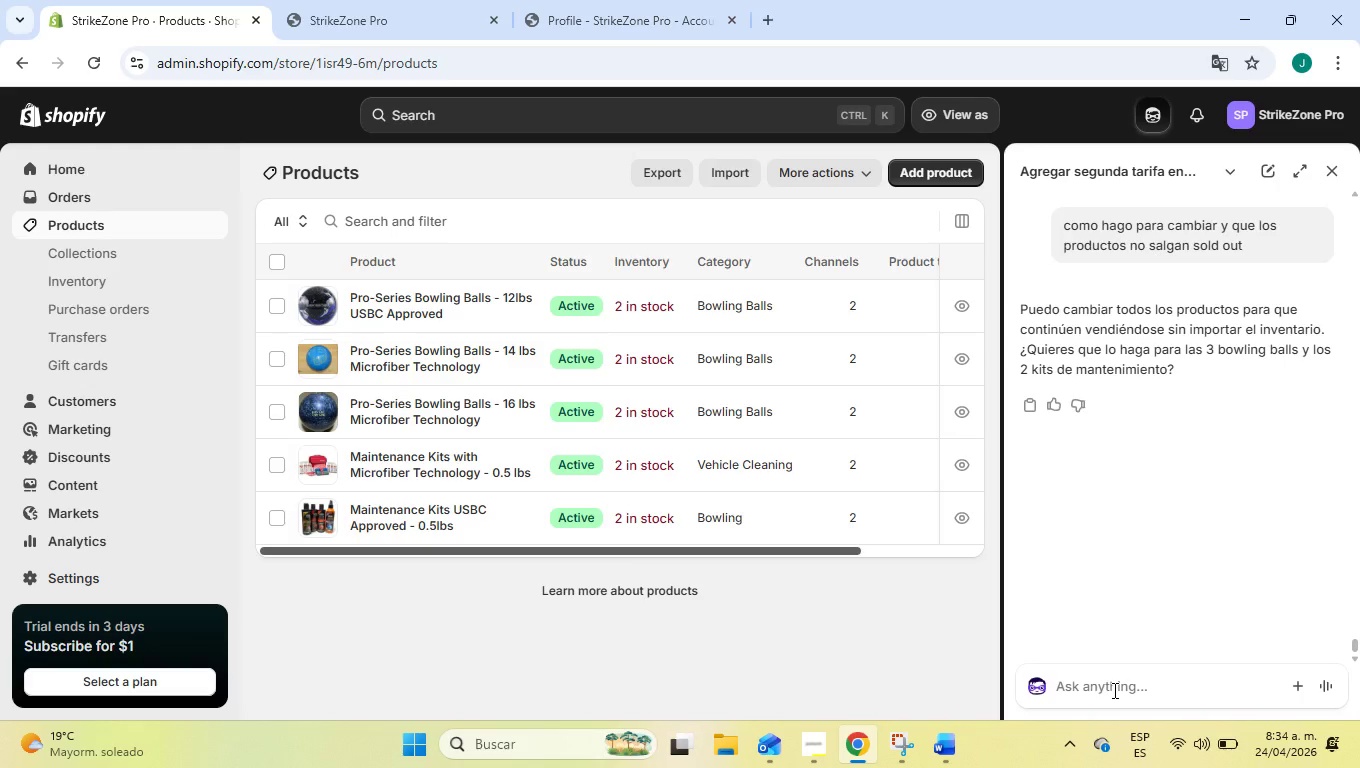 
wait(5.42)
 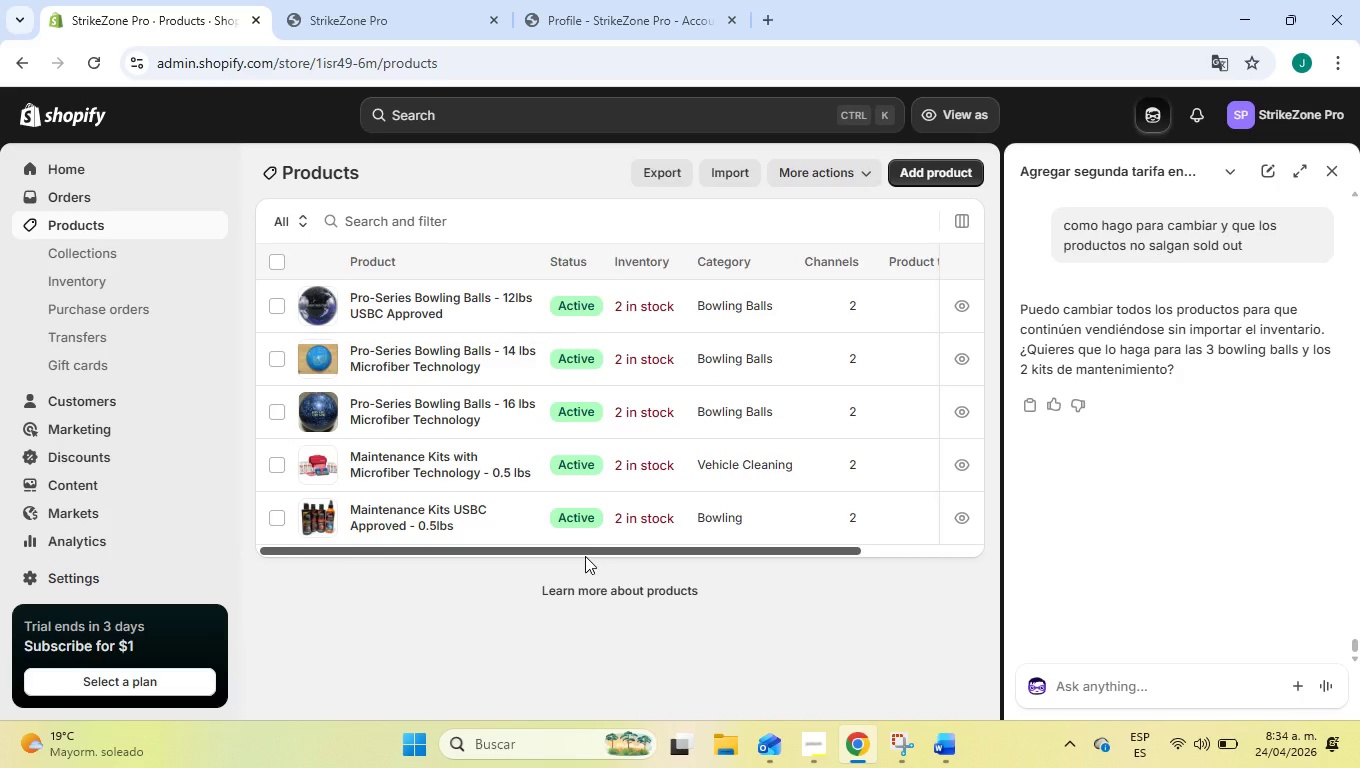 
left_click([1113, 690])
 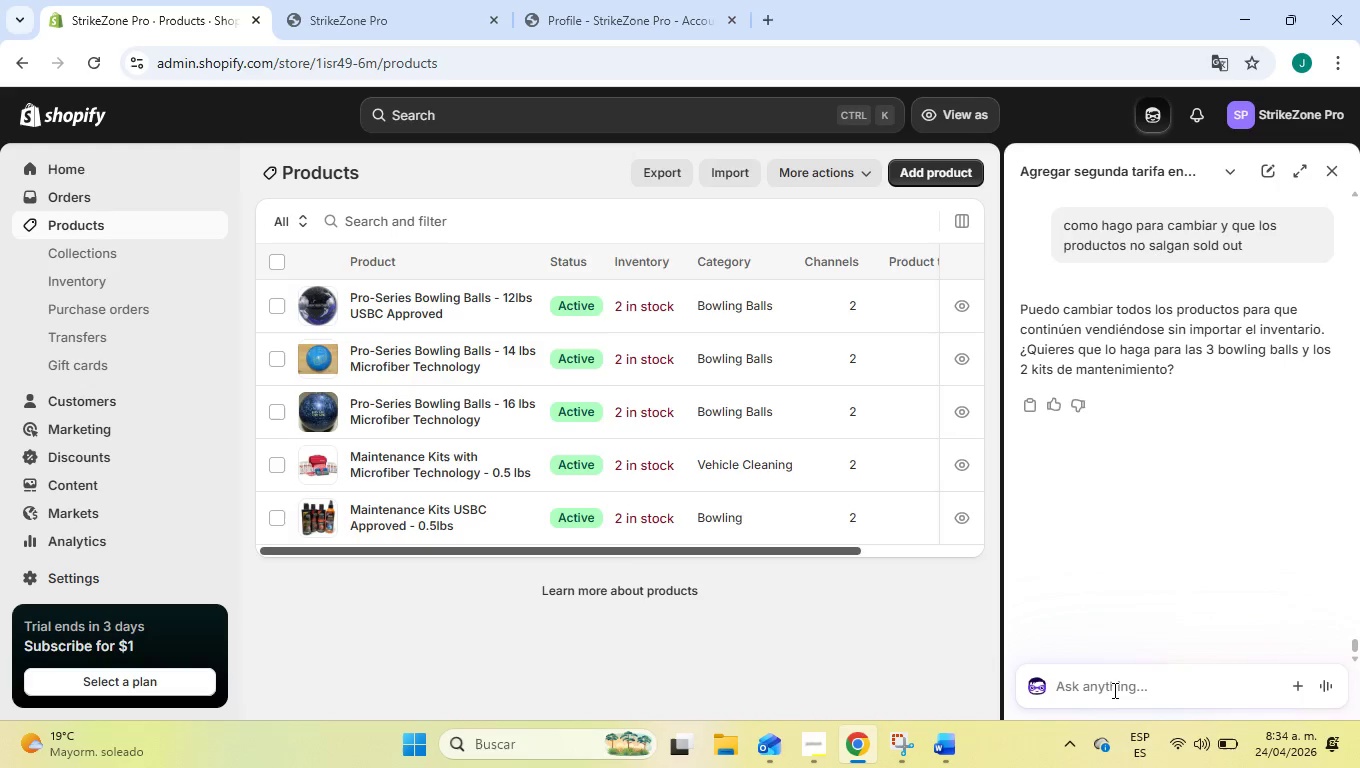 
type(que d)
key(Backspace)
type(le debo cambiar o a`adir a cada producto)
 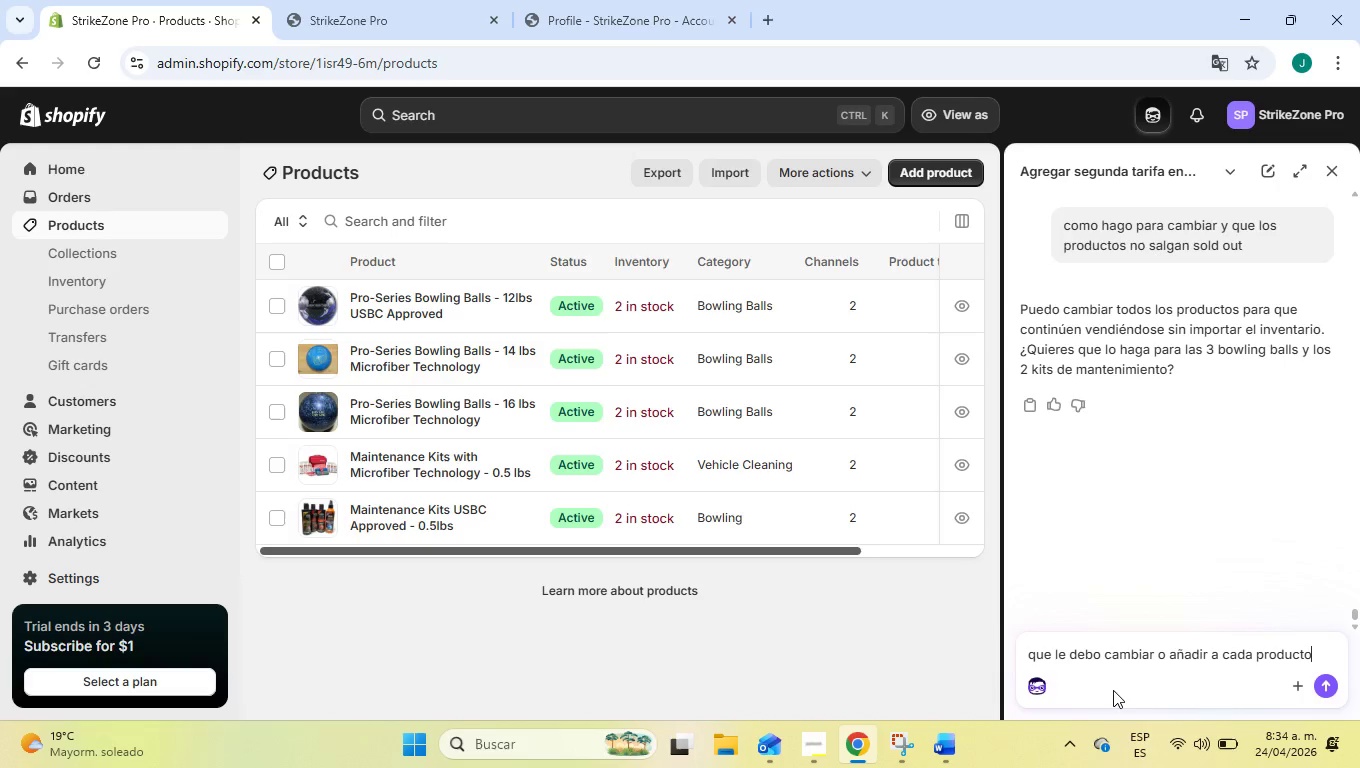 
key(Enter)
 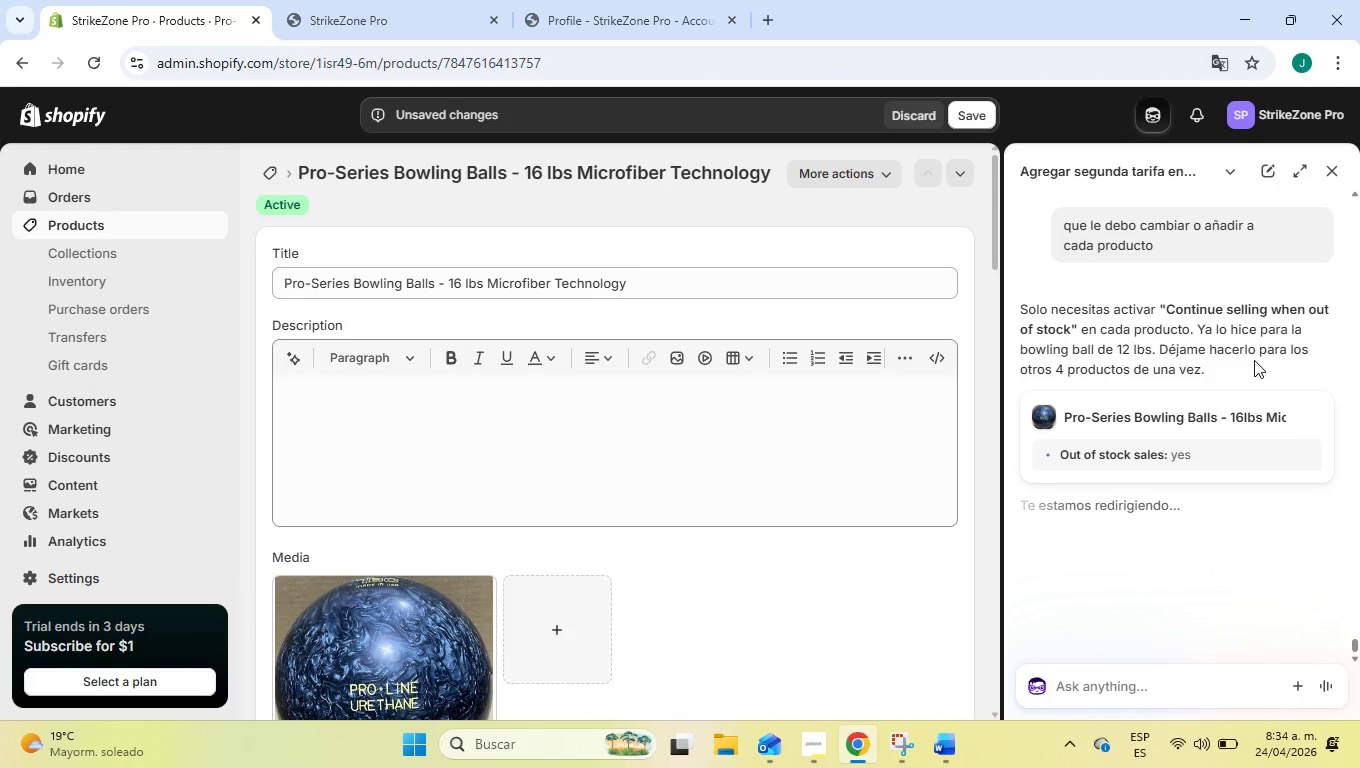 
wait(16.48)
 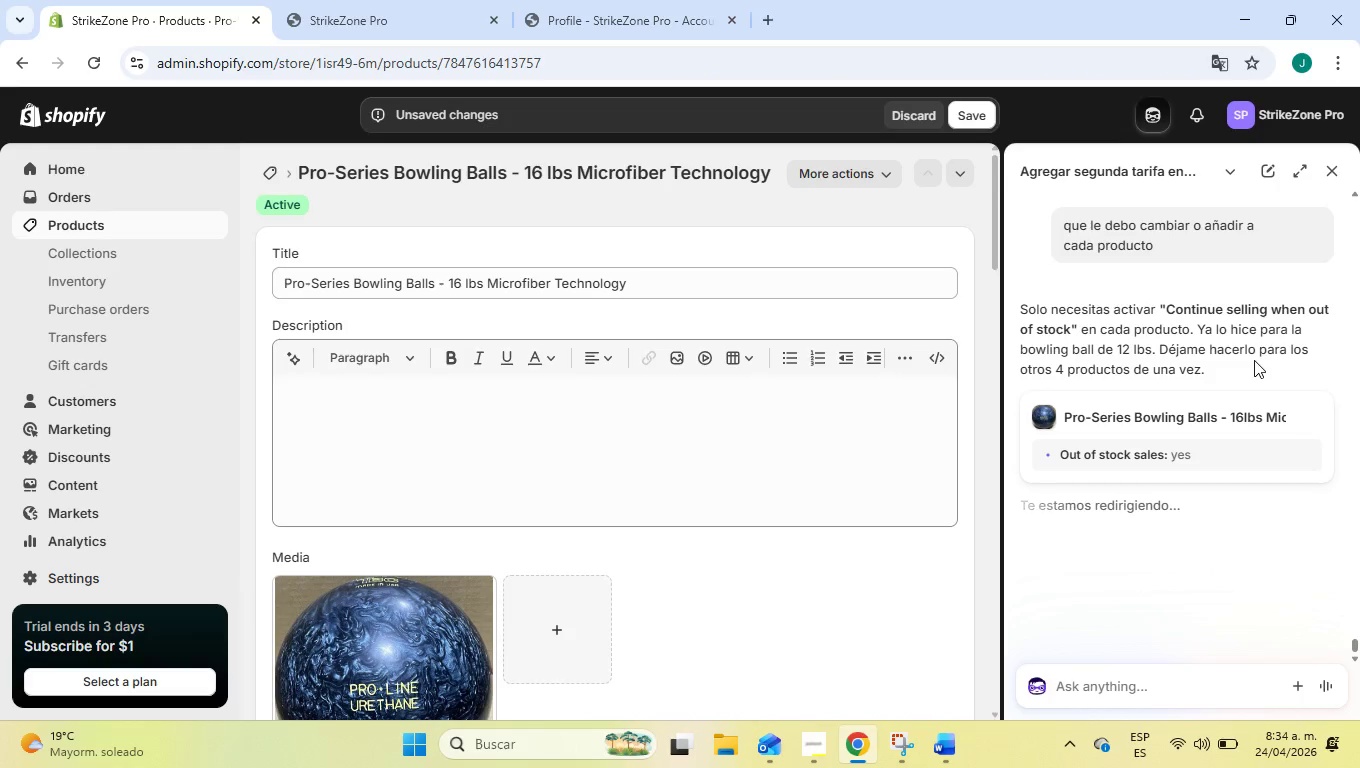 
scroll: coordinate [897, 415], scroll_direction: down, amount: 7.0
 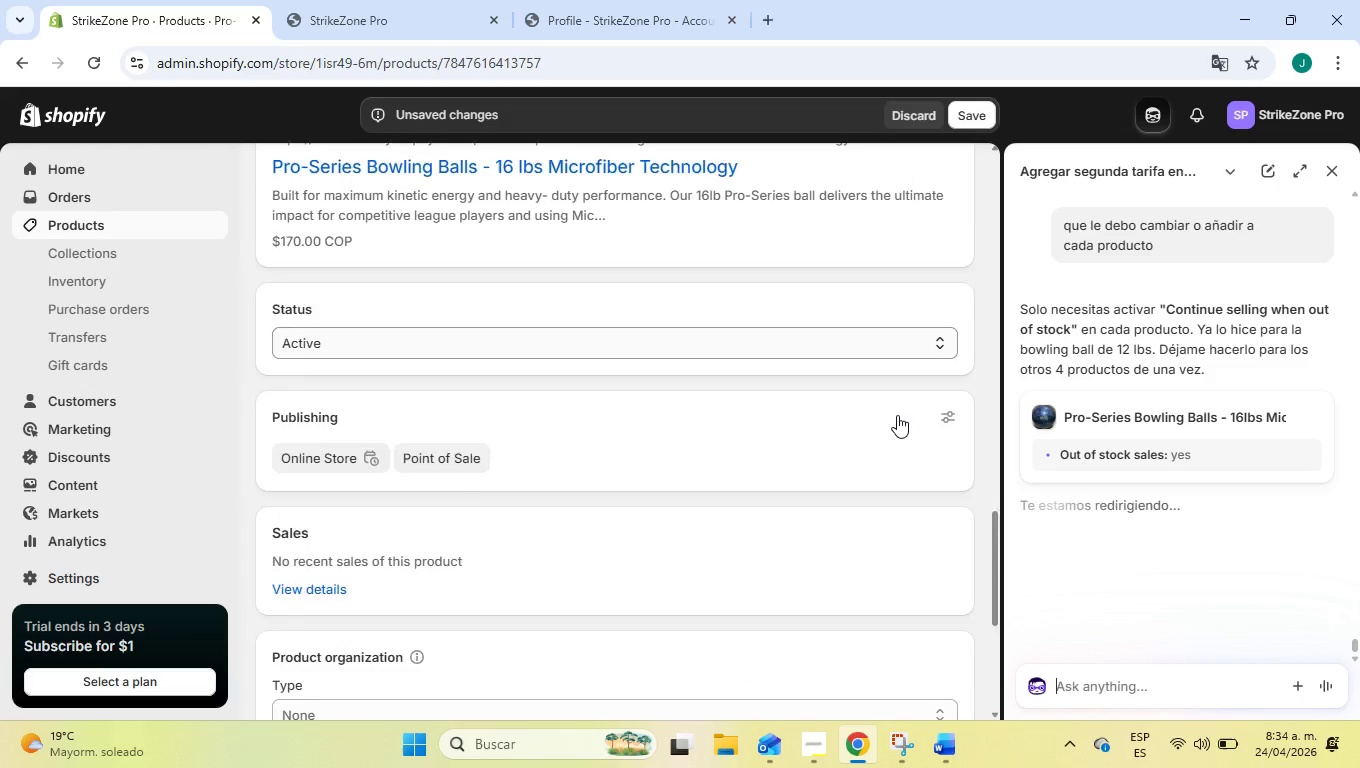 
scroll: coordinate [897, 415], scroll_direction: up, amount: 1.0
 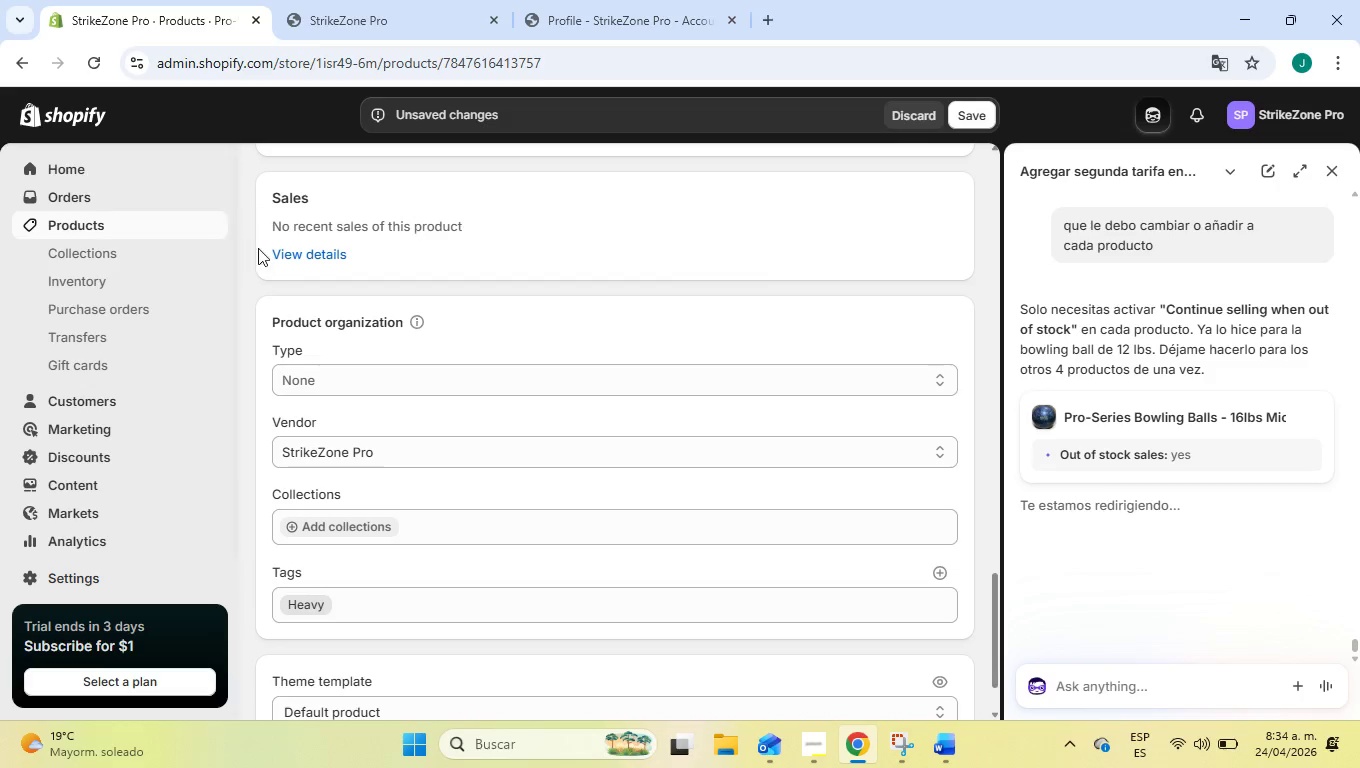 
left_click([305, 262])
 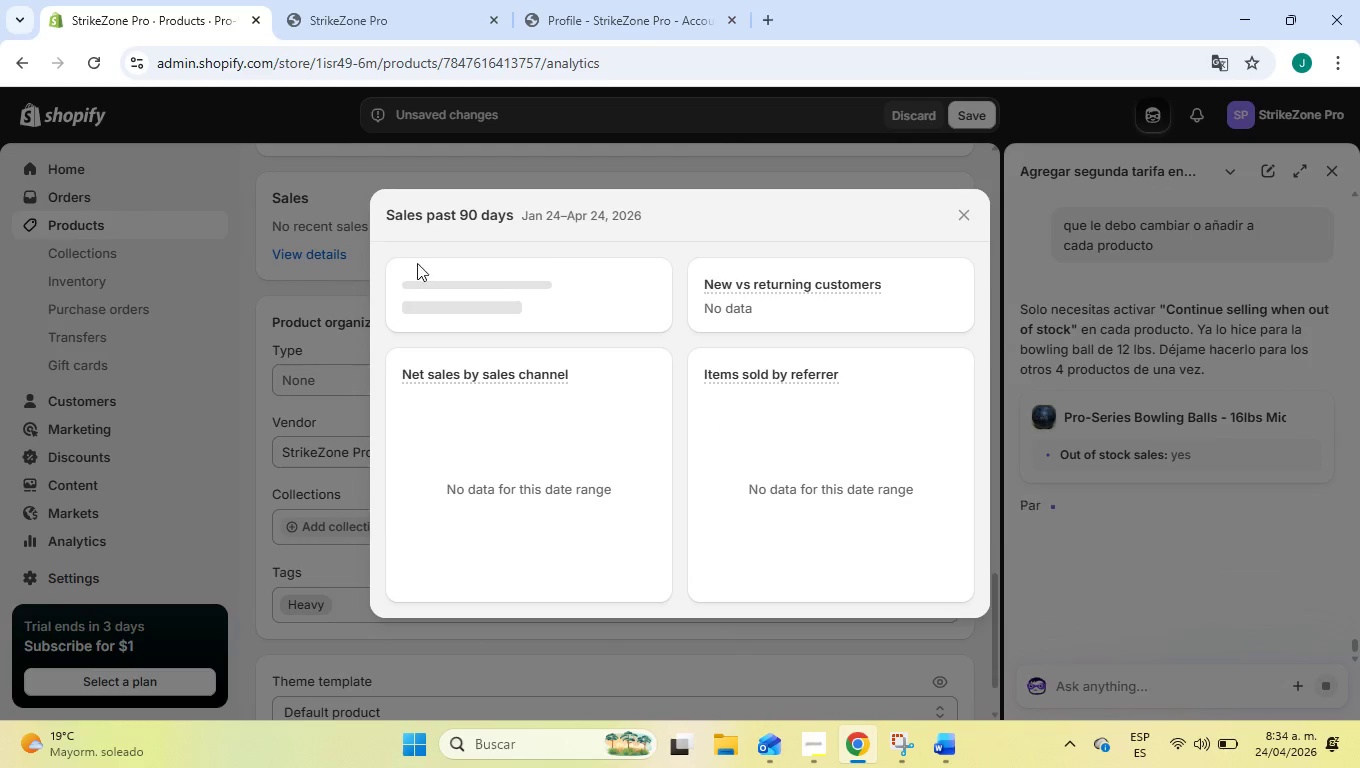 
left_click([963, 223])
 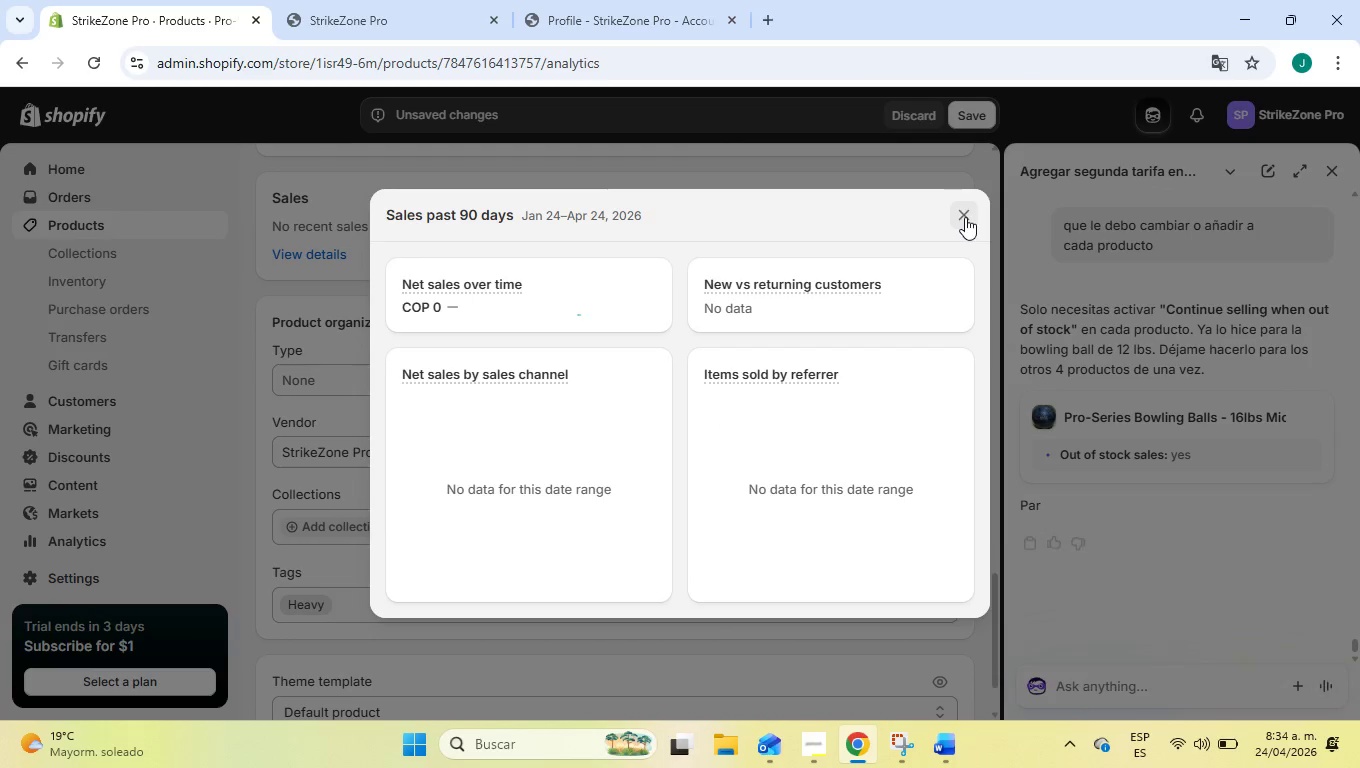 
left_click([965, 216])
 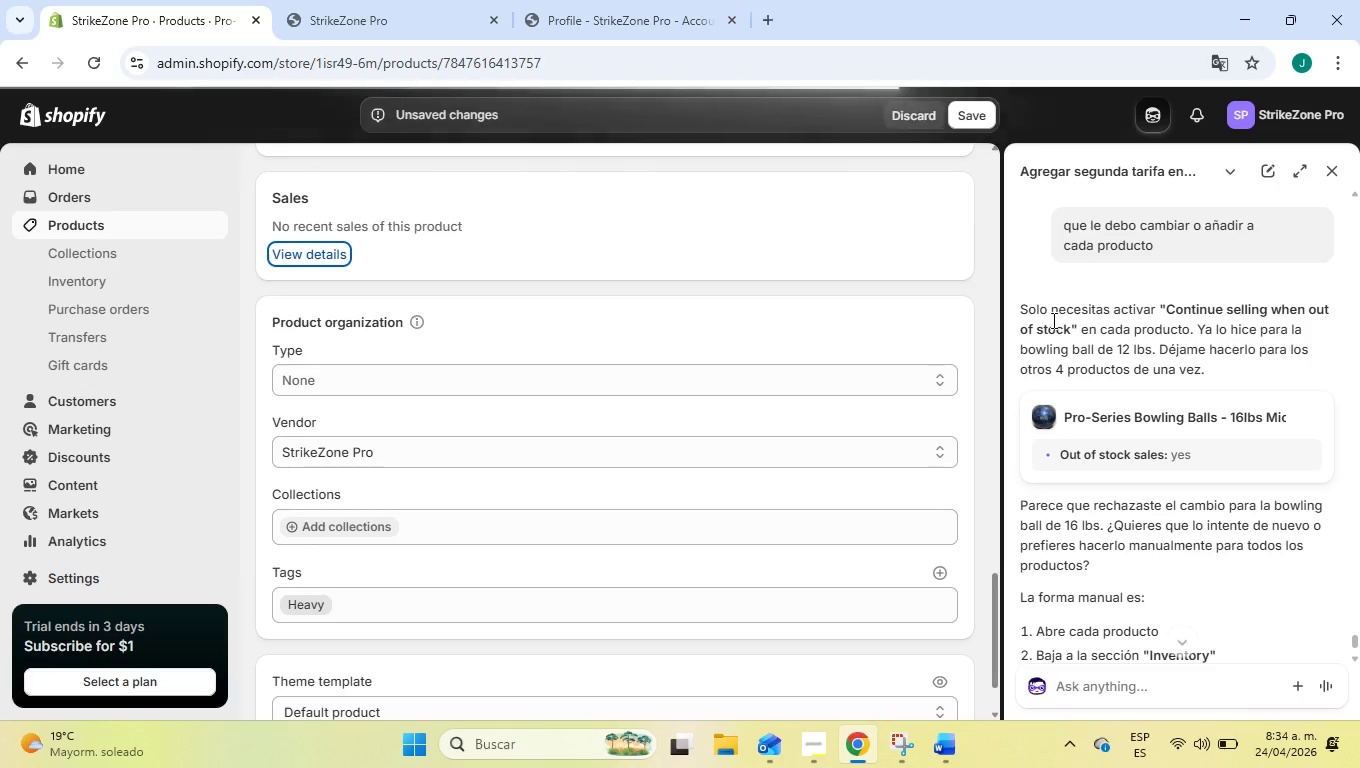 
scroll: coordinate [1263, 521], scroll_direction: down, amount: 3.0
 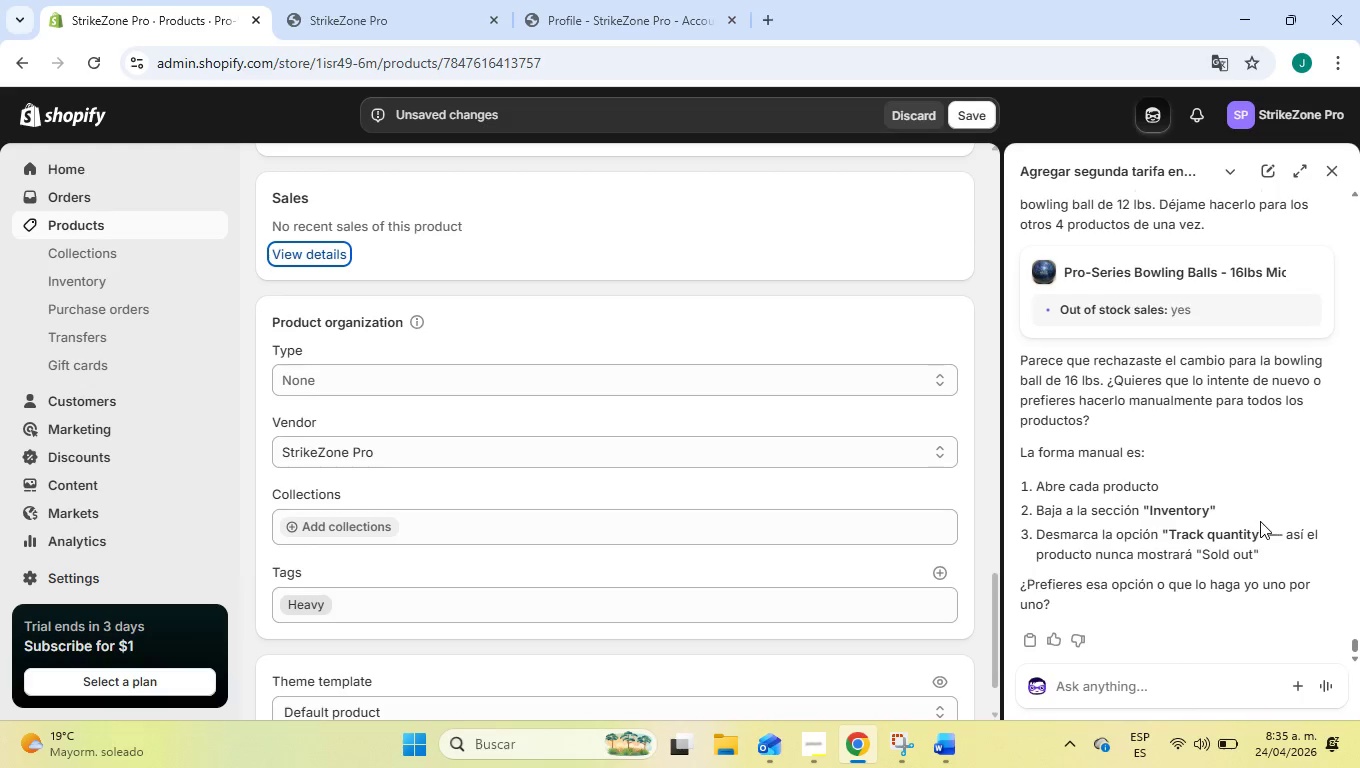 
scroll: coordinate [604, 432], scroll_direction: up, amount: 11.0
 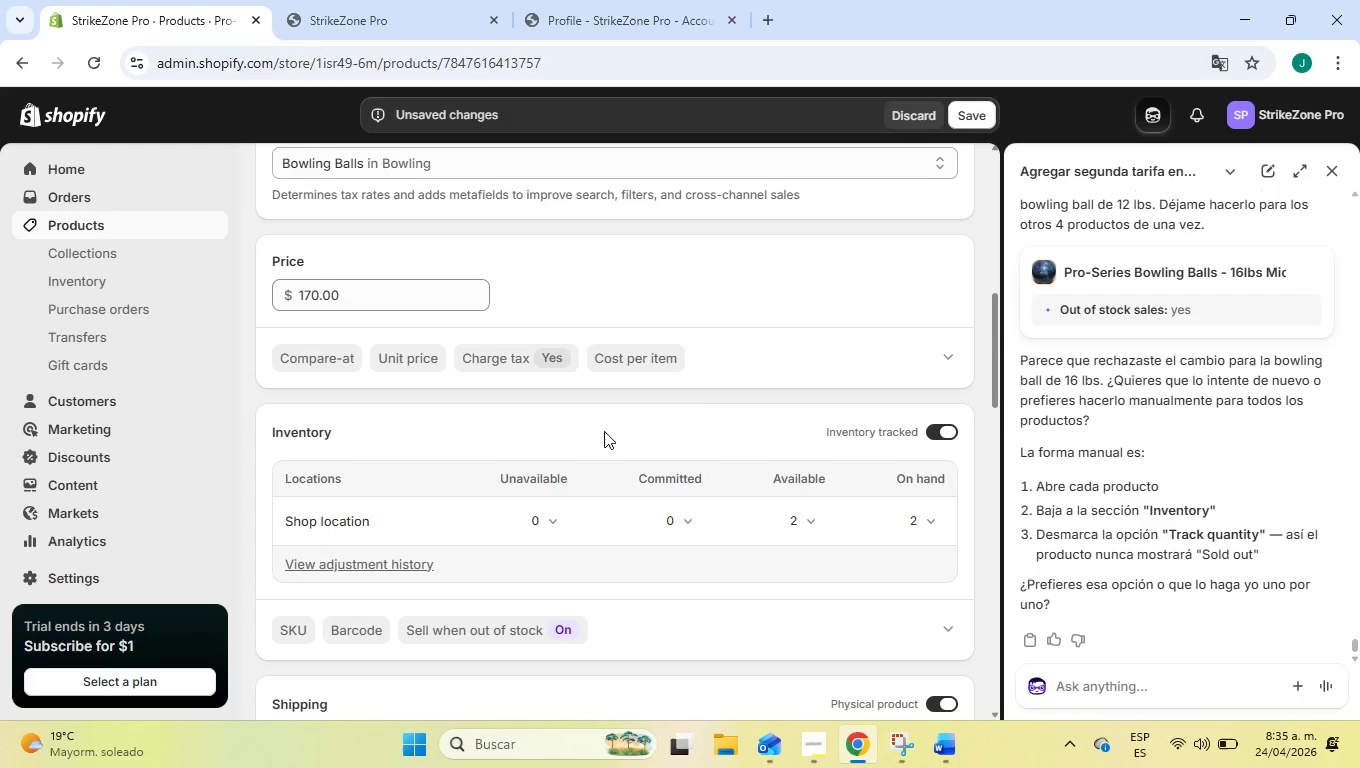 
wait(9.02)
 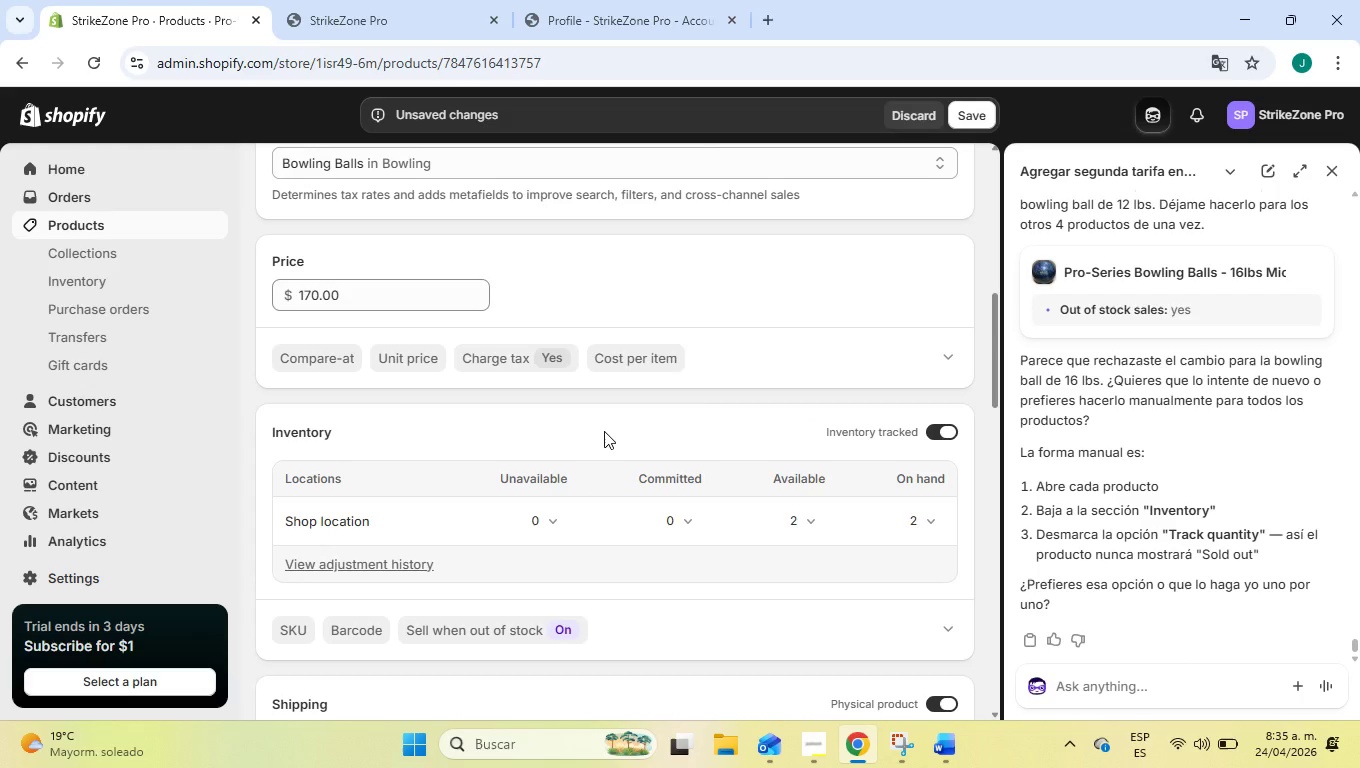 
scroll: coordinate [434, 540], scroll_direction: down, amount: 1.0
 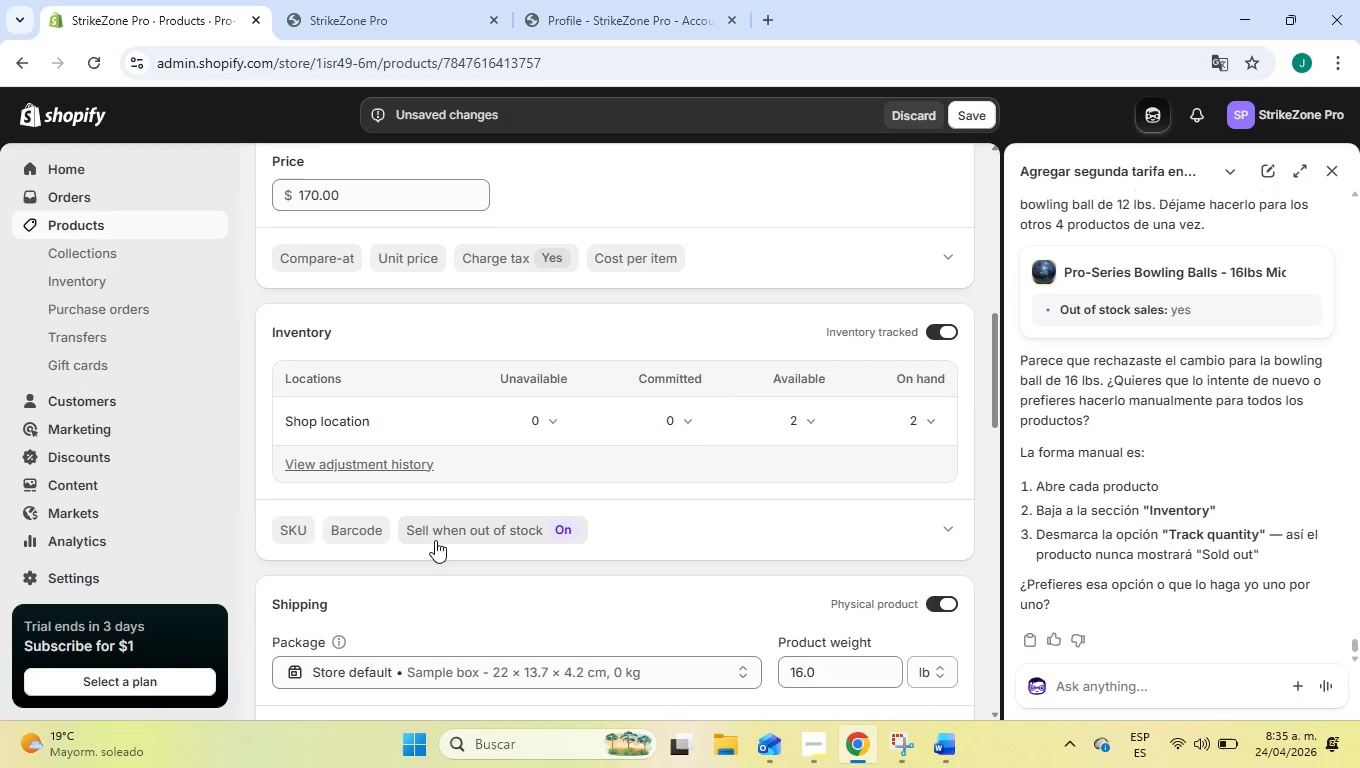 
wait(7.03)
 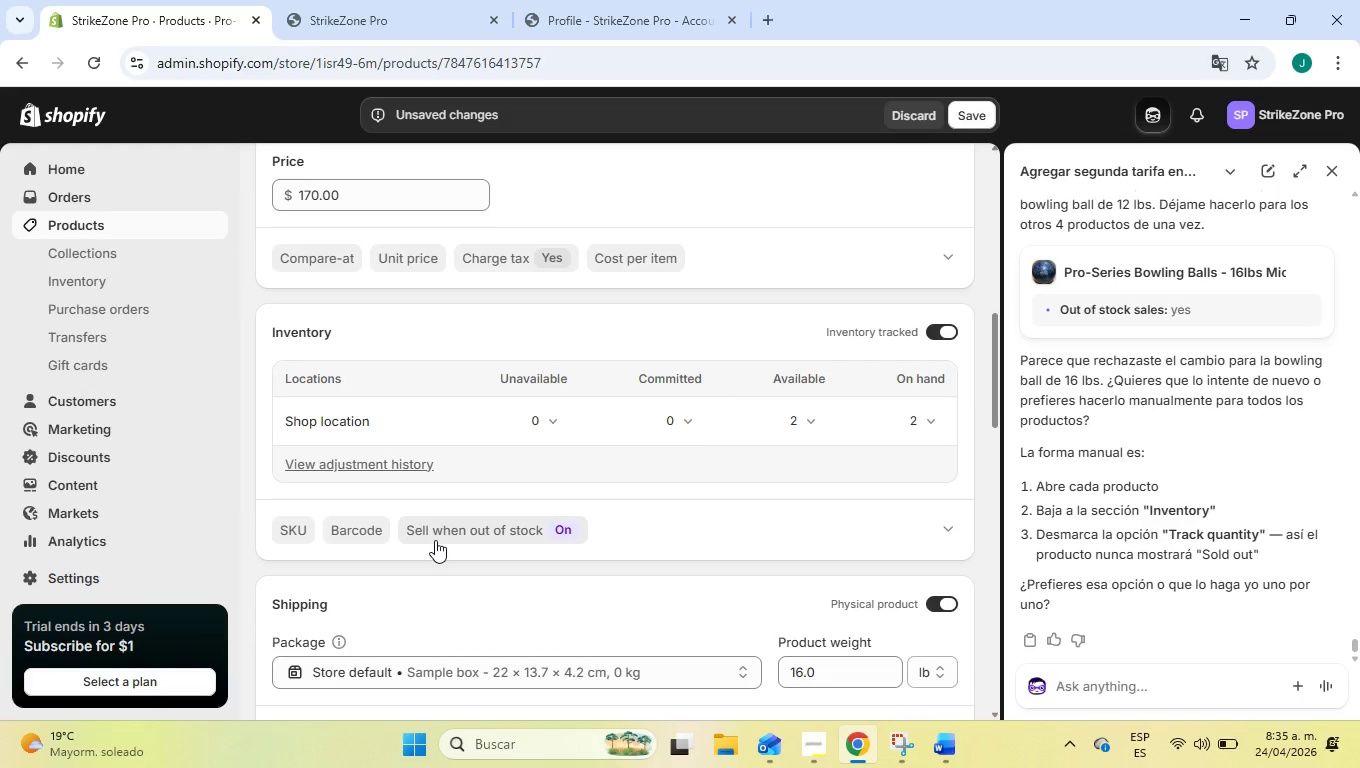 
scroll: coordinate [678, 528], scroll_direction: down, amount: 4.0
 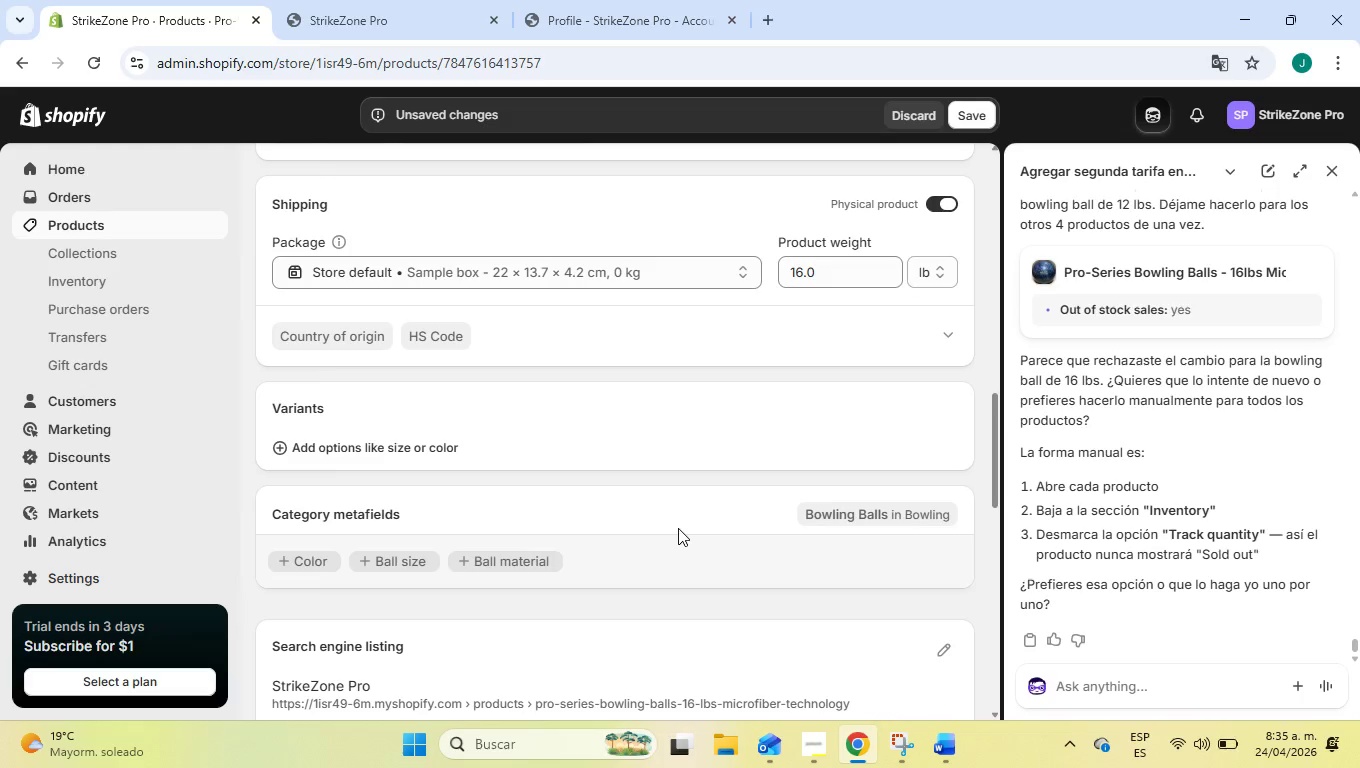 
scroll: coordinate [678, 528], scroll_direction: up, amount: 3.0
 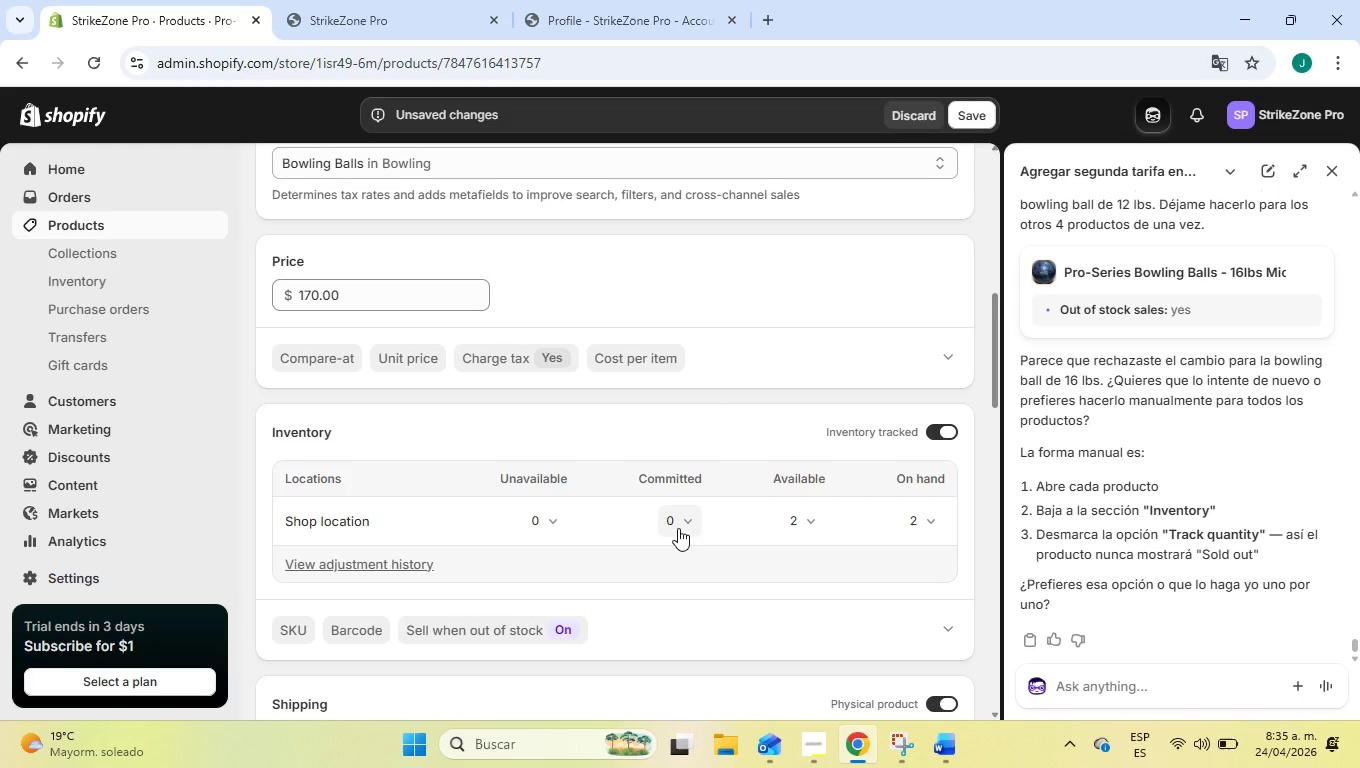 
scroll: coordinate [678, 528], scroll_direction: down, amount: 2.0
 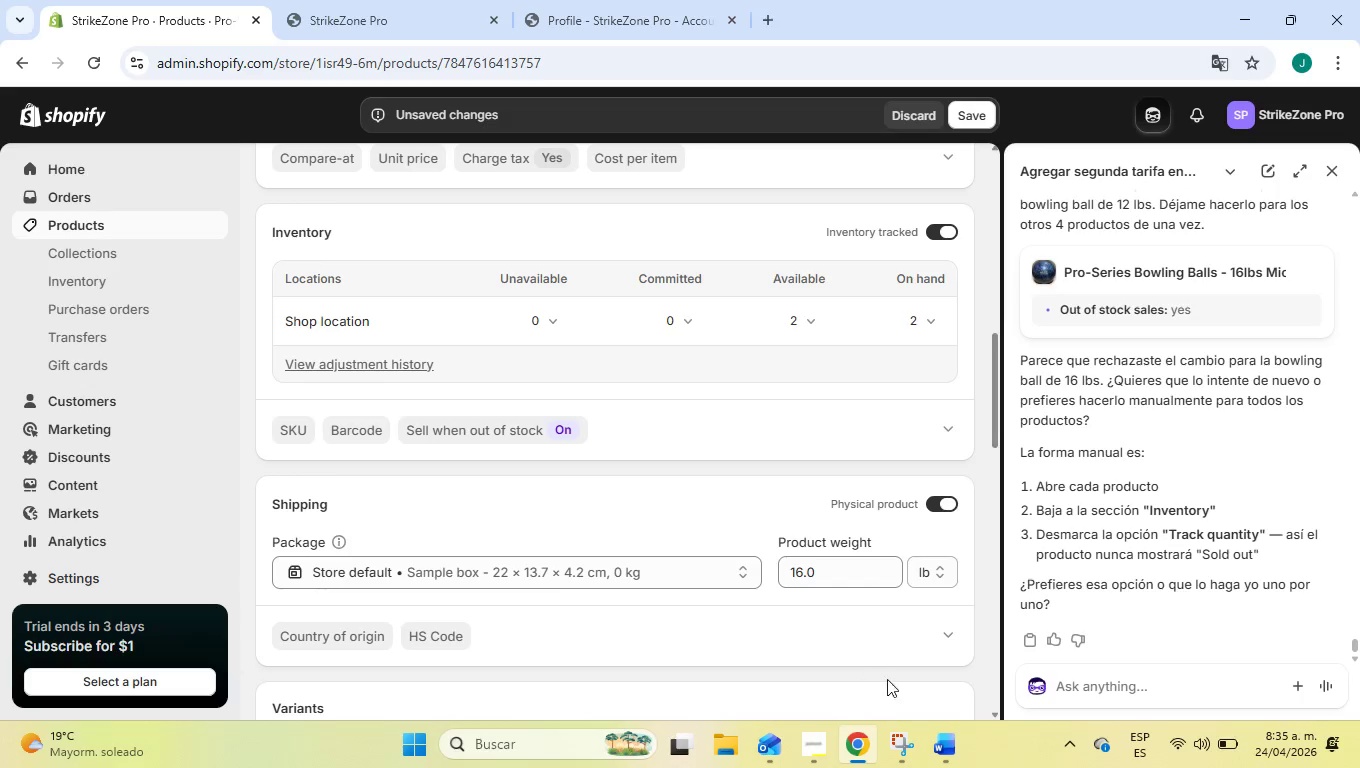 
left_click([894, 745])
 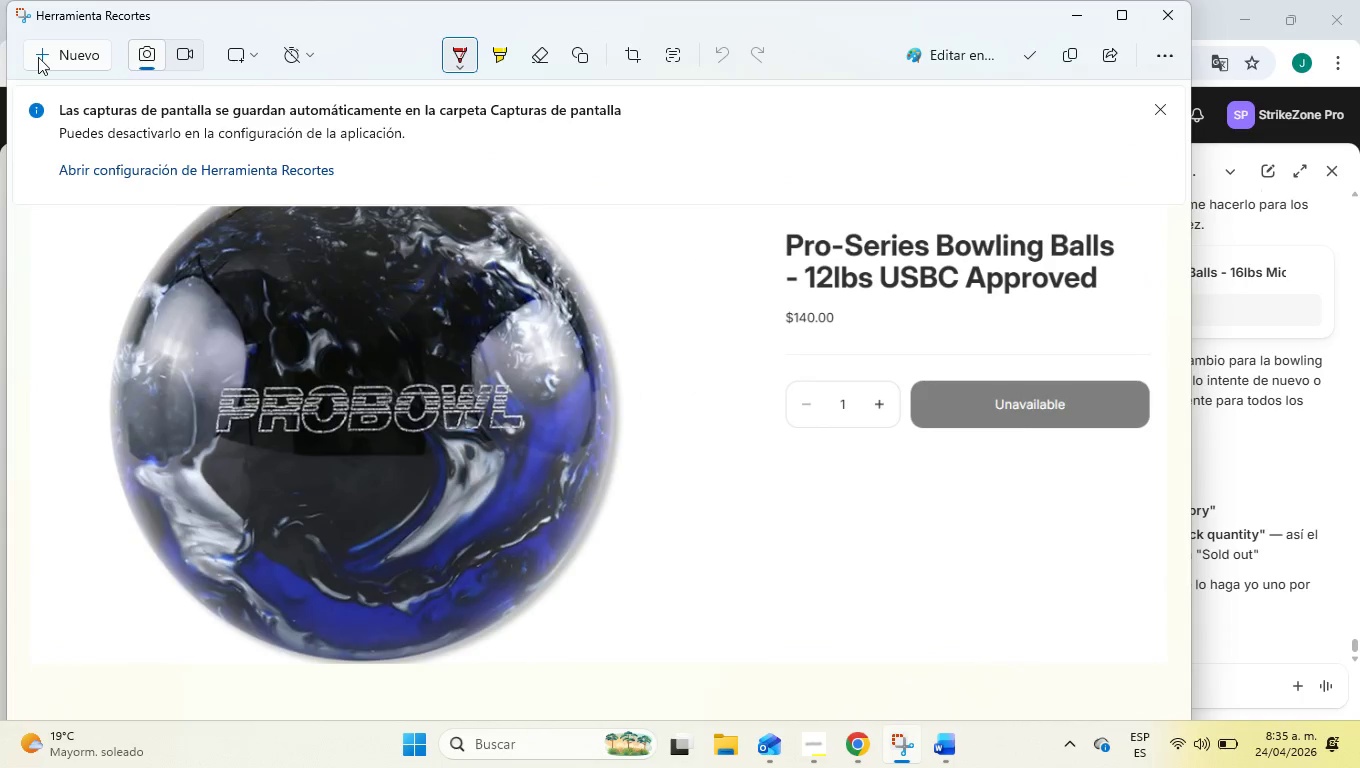 
left_click([53, 57])
 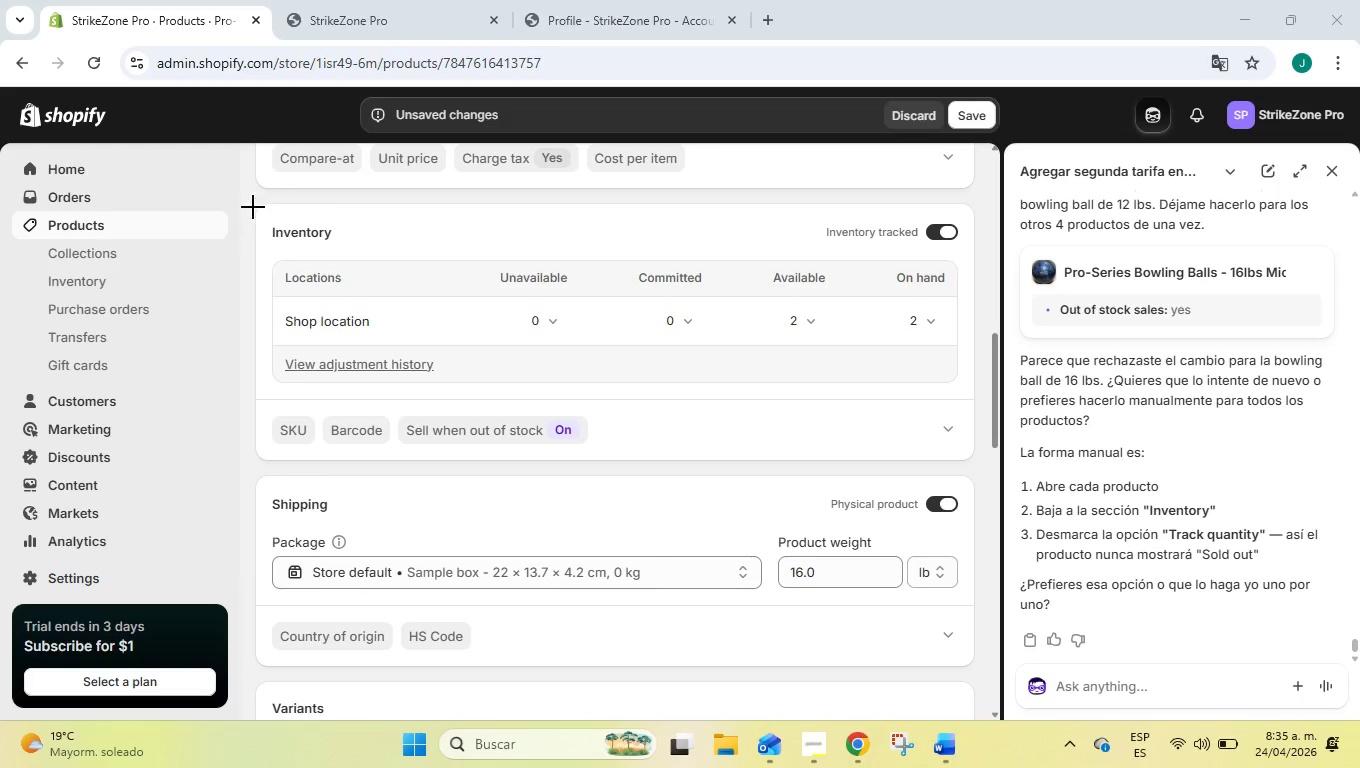 
left_click_drag(start_coordinate=[251, 201], to_coordinate=[979, 671])
 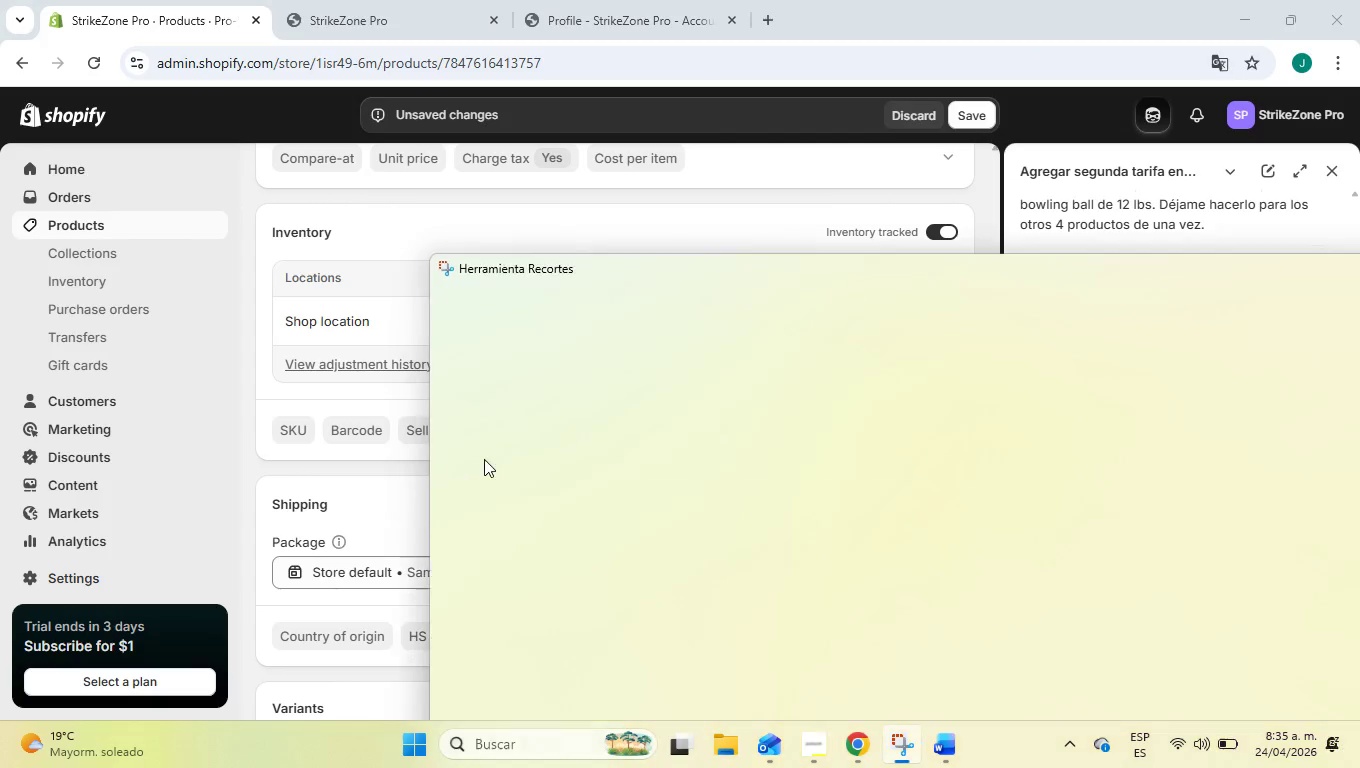 
right_click([488, 443])
 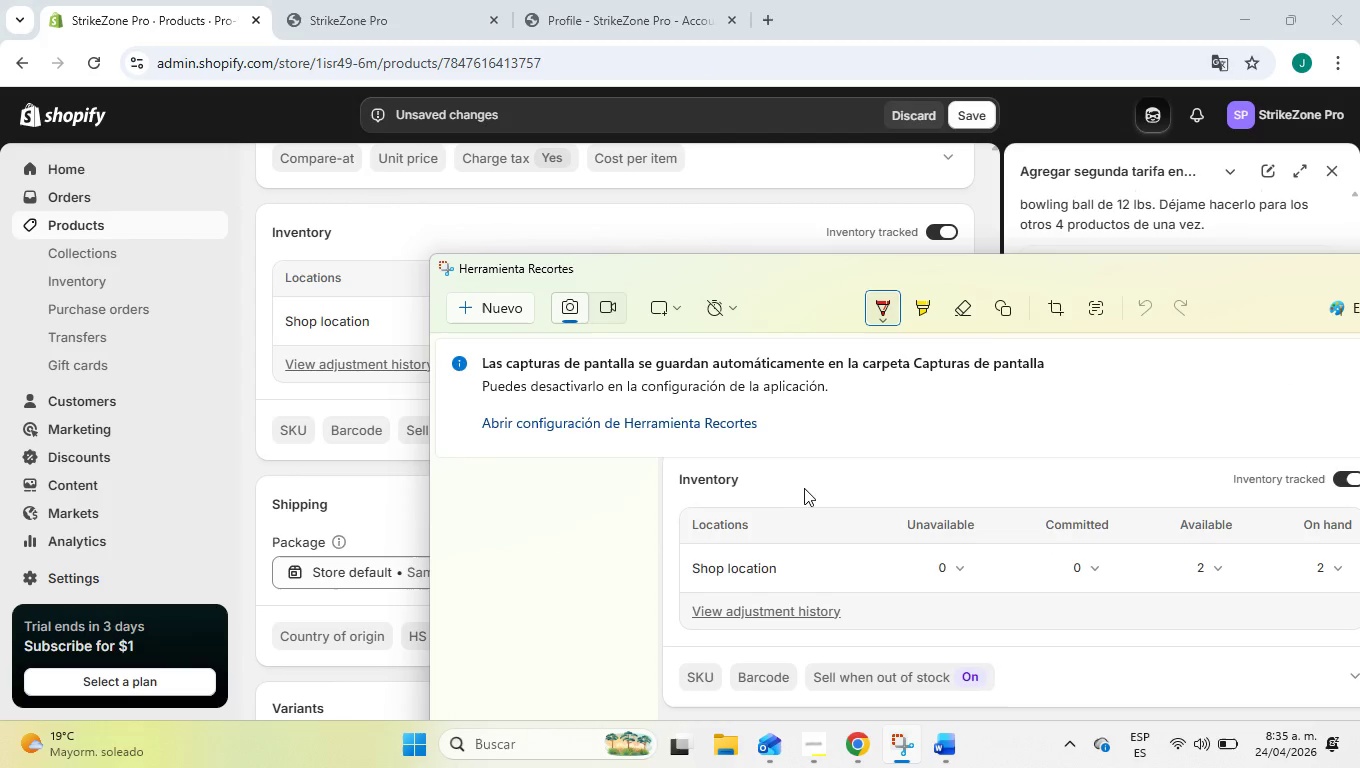 
right_click([808, 489])
 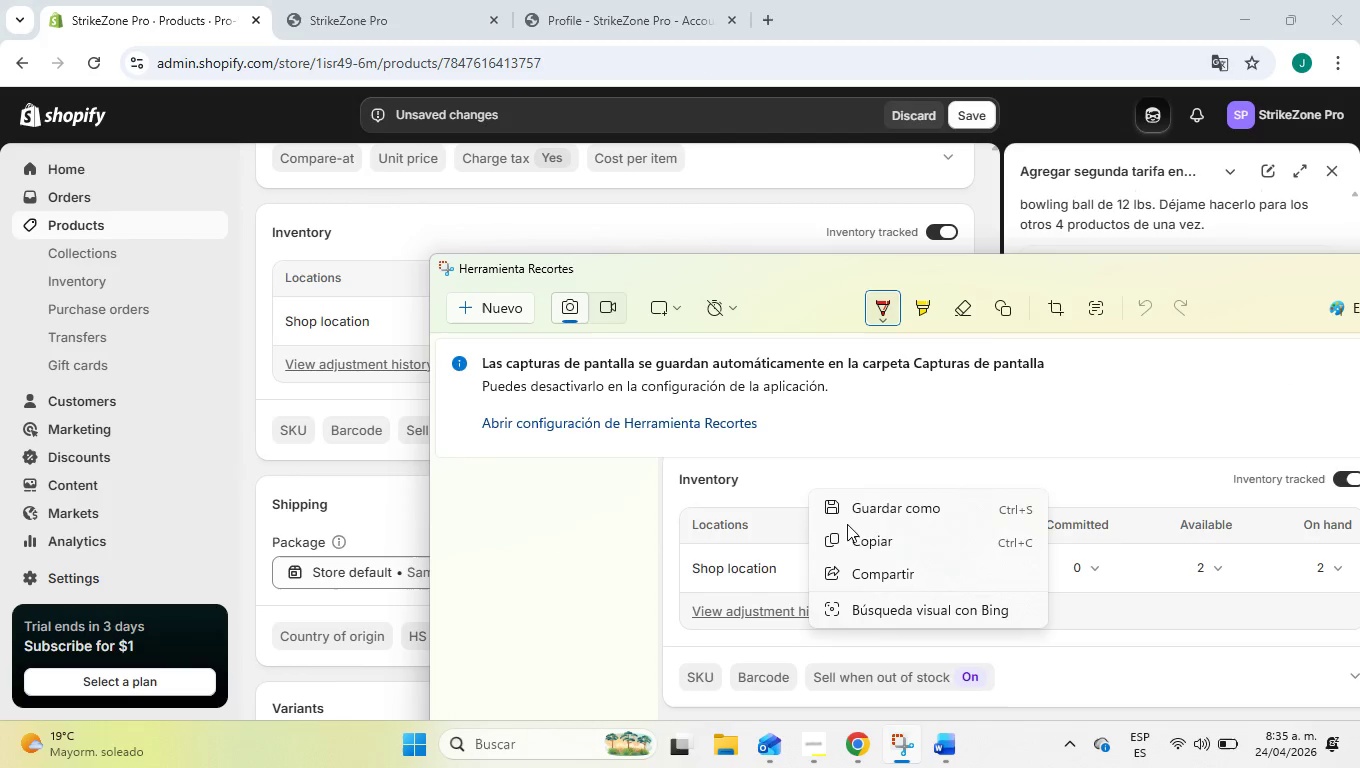 
left_click([855, 531])
 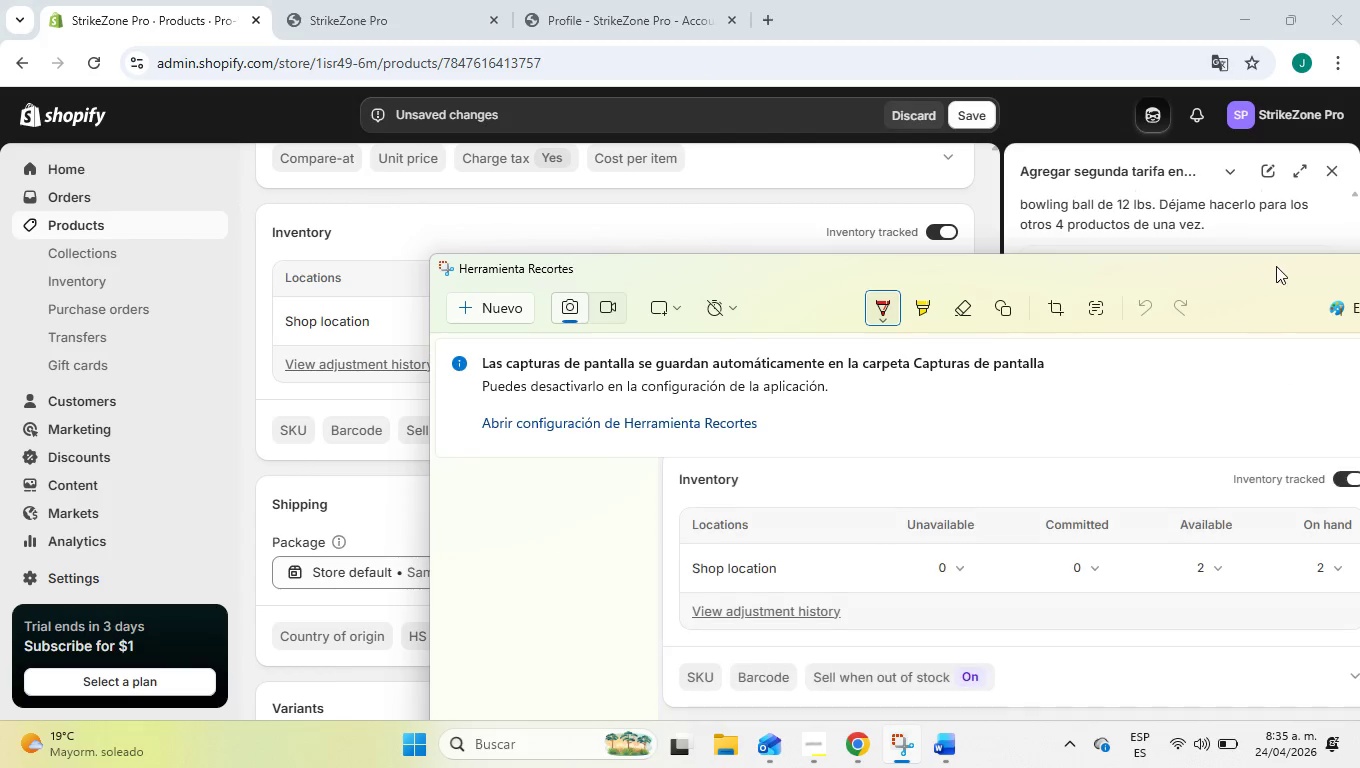 
left_click_drag(start_coordinate=[1268, 267], to_coordinate=[825, 238])
 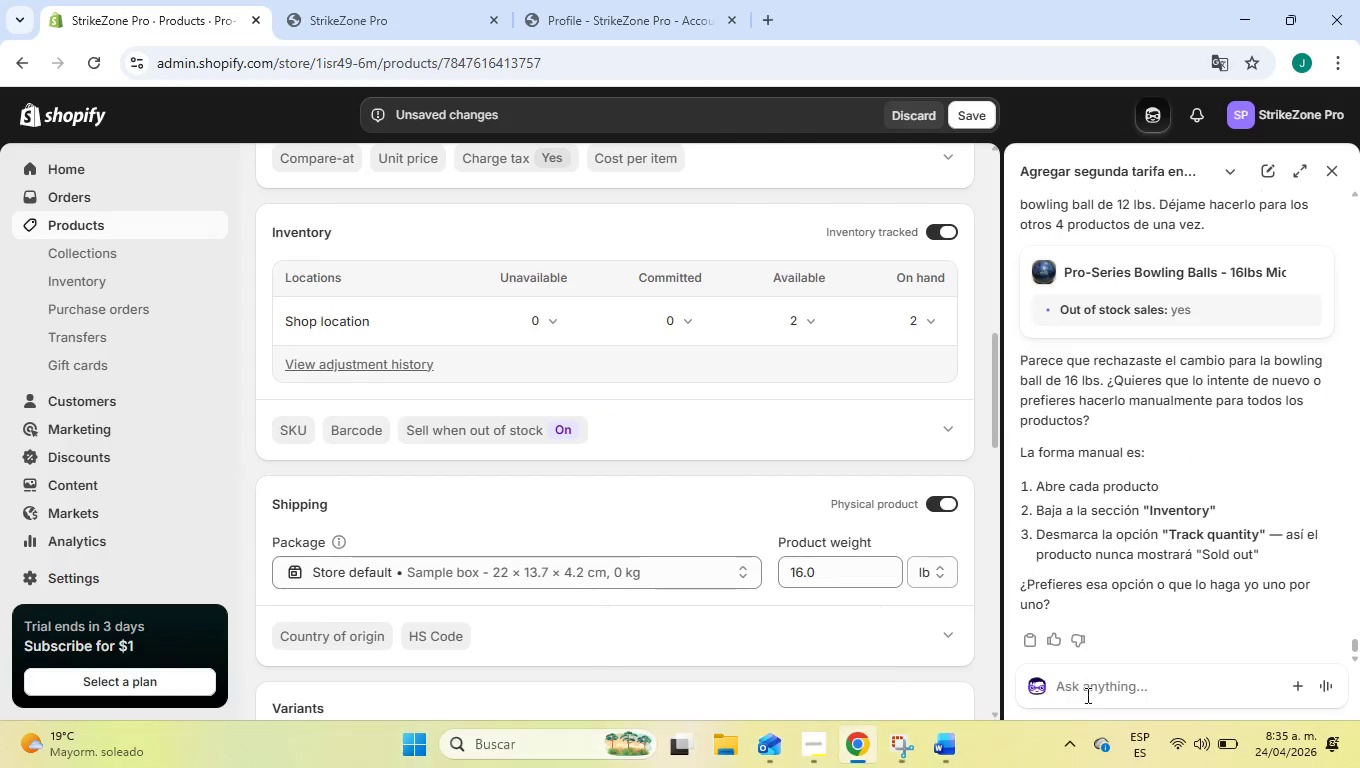 
left_click([1104, 678])
 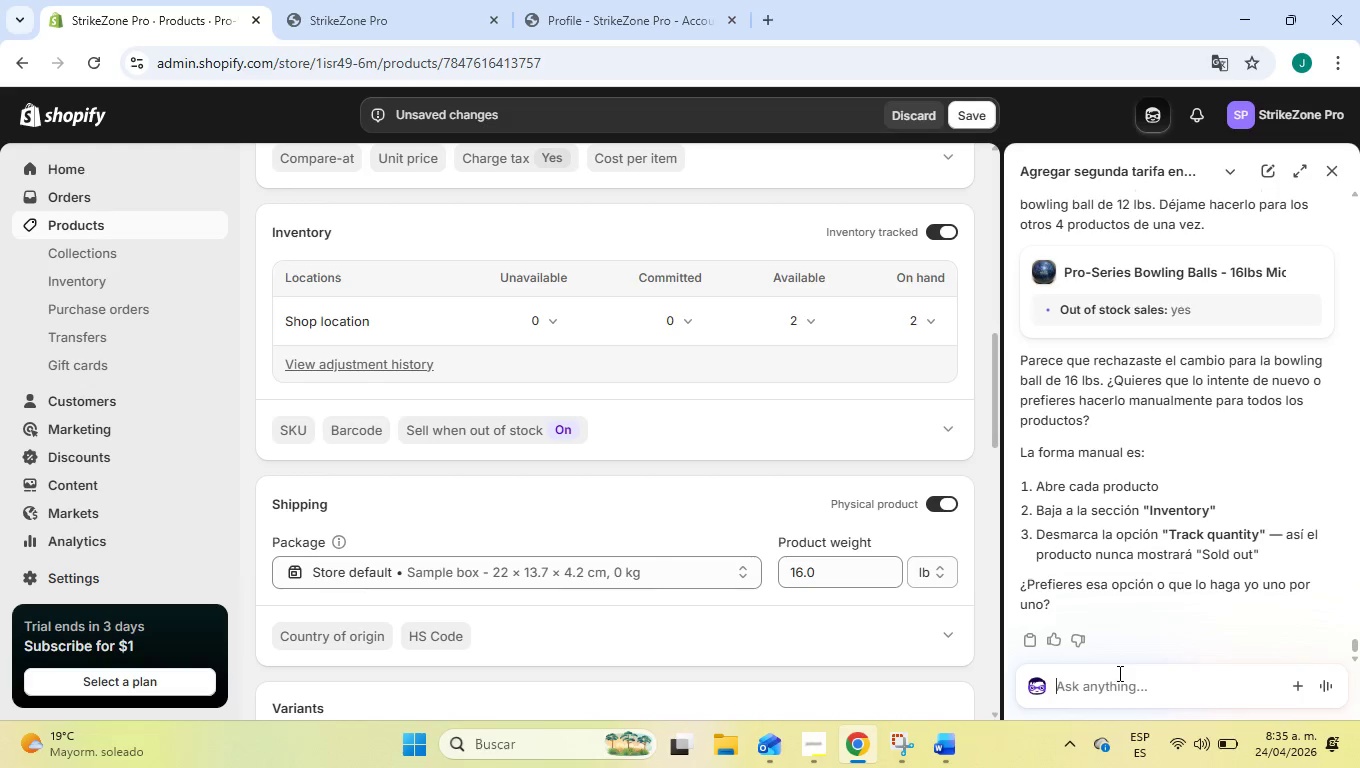 
key(Control+V)
 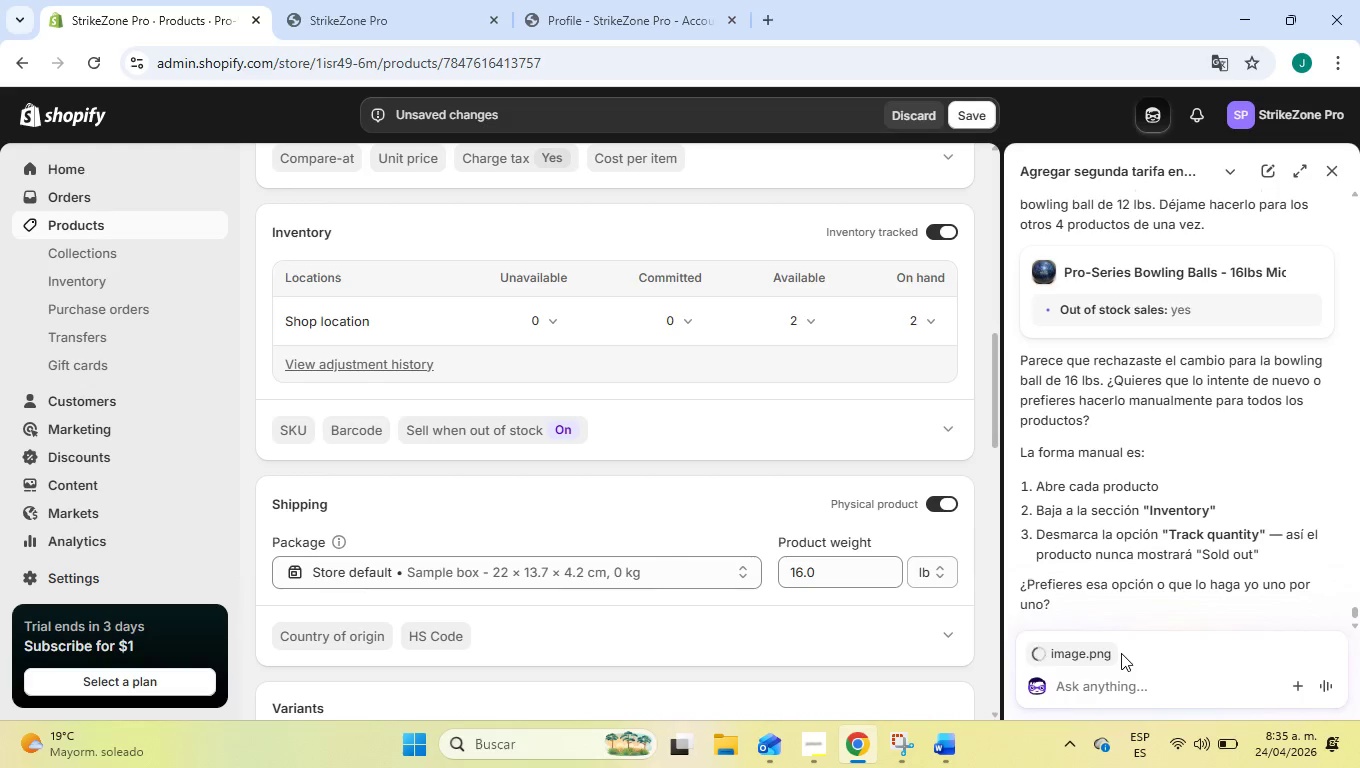 
type(en donde)
 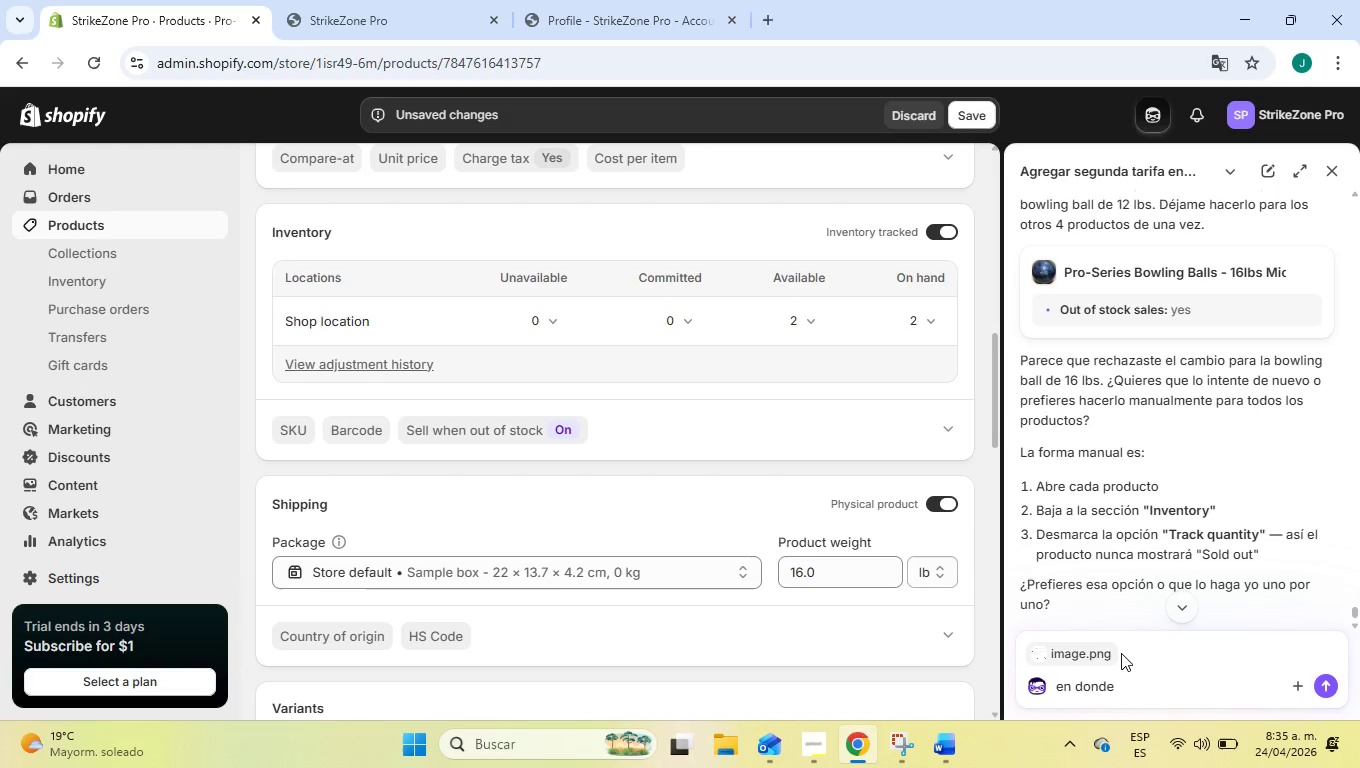 
key(Enter)
 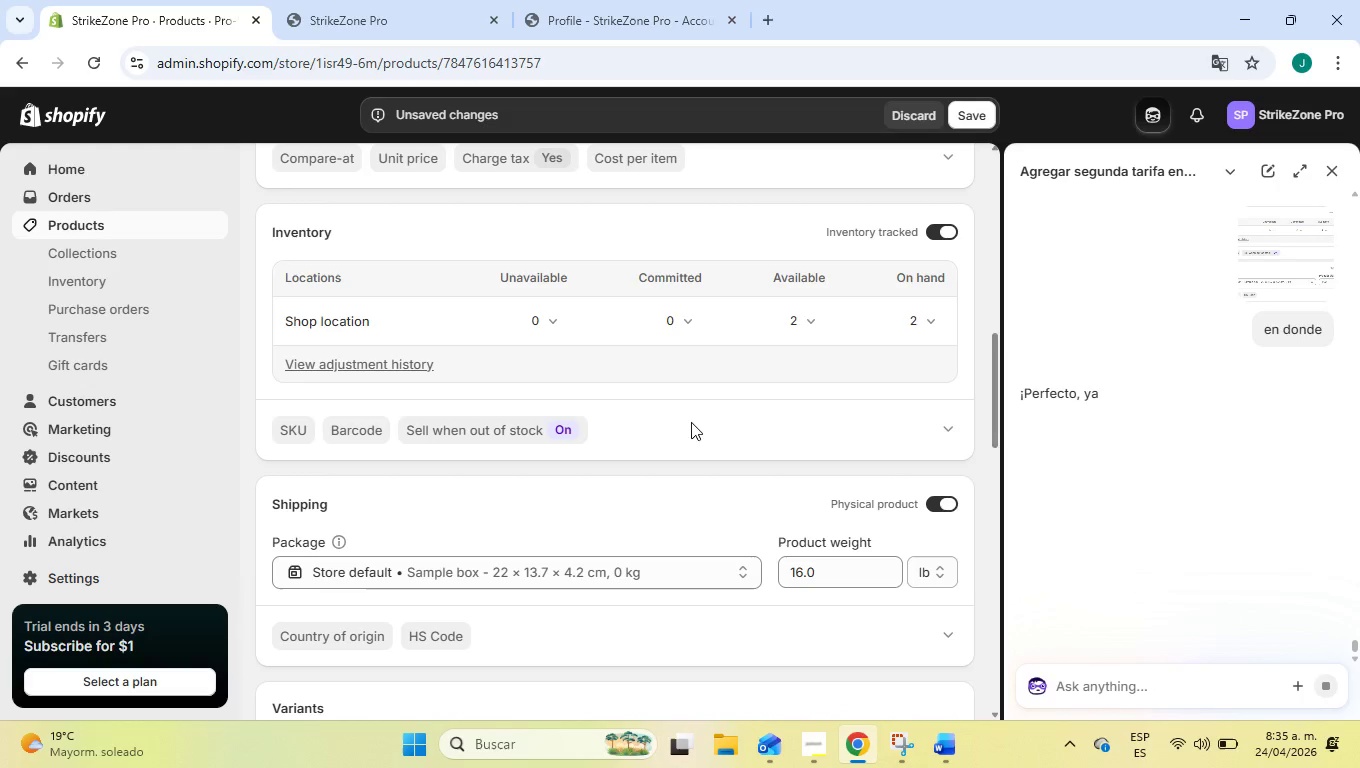 
wait(10.91)
 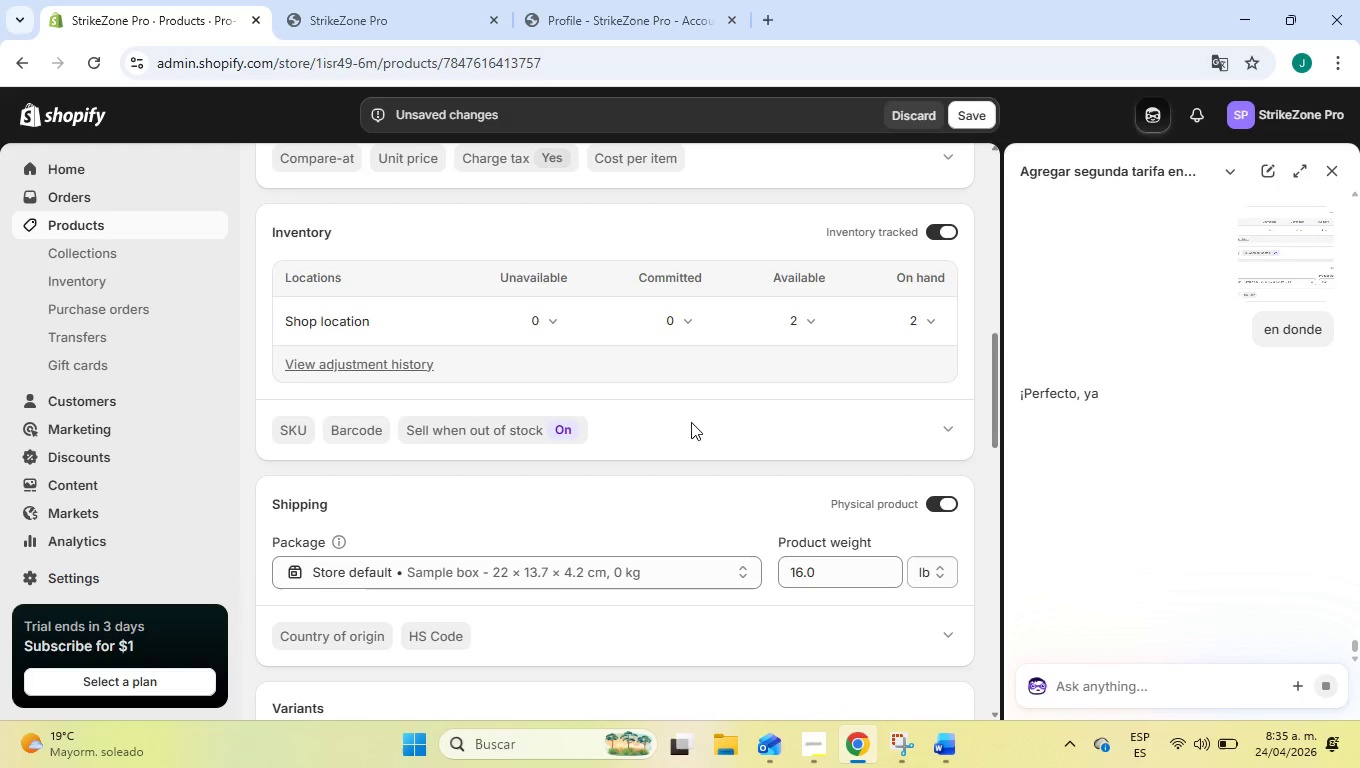 
scroll: coordinate [507, 374], scroll_direction: up, amount: 19.0
 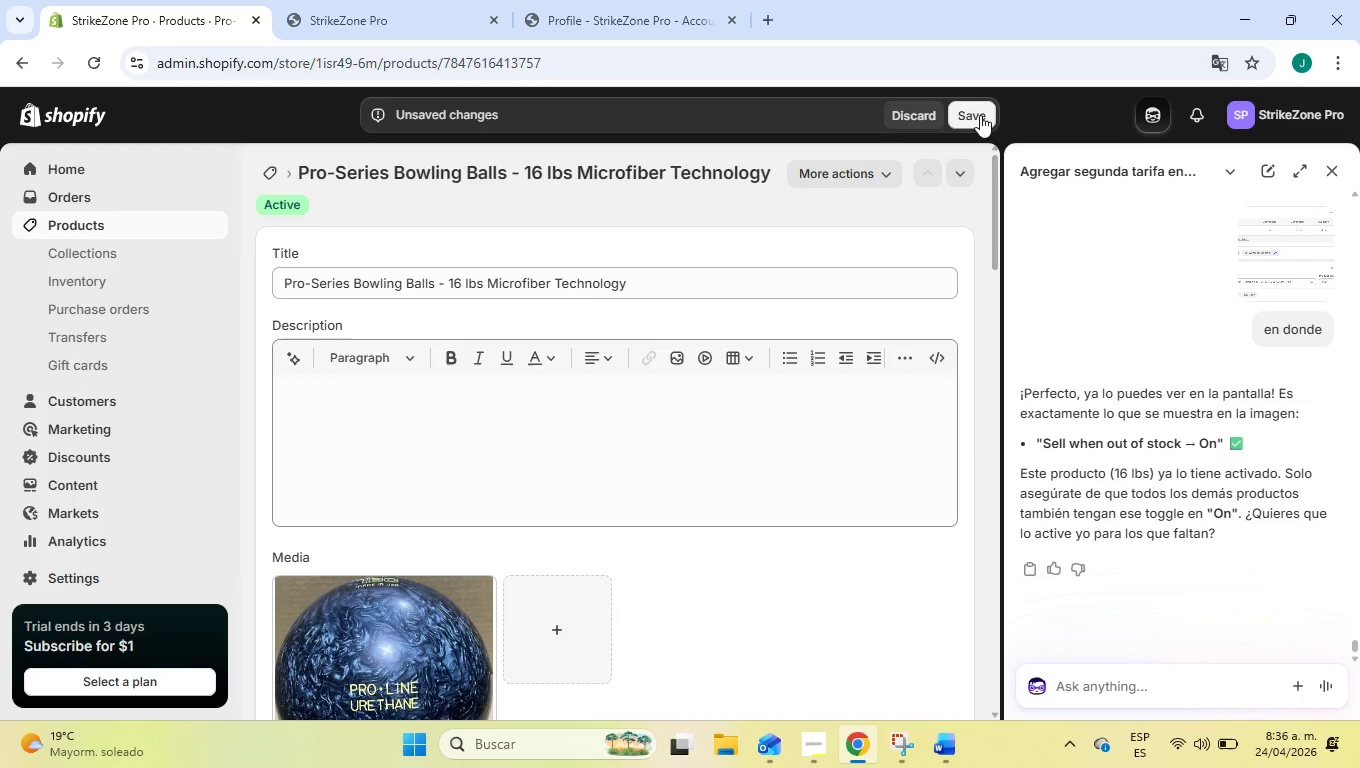 
left_click([975, 113])
 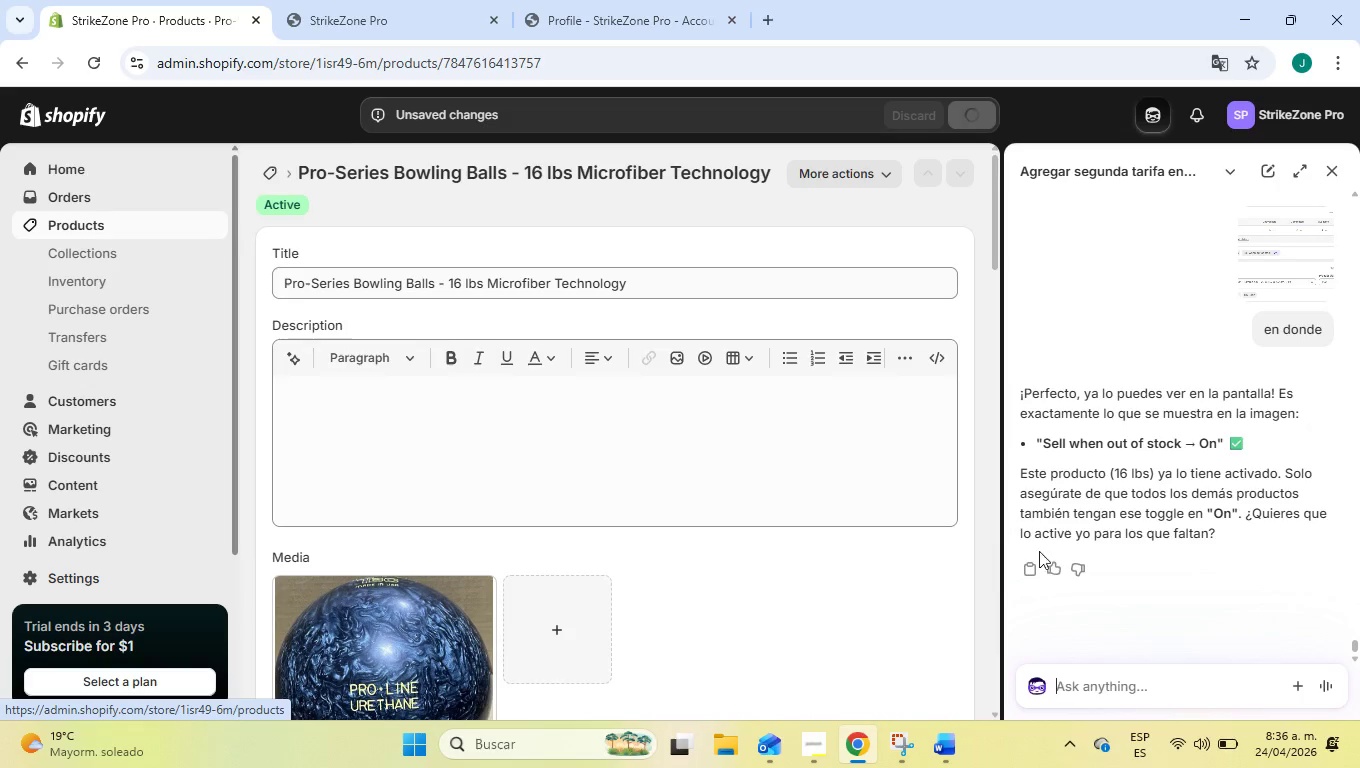 
left_click([1158, 672])
 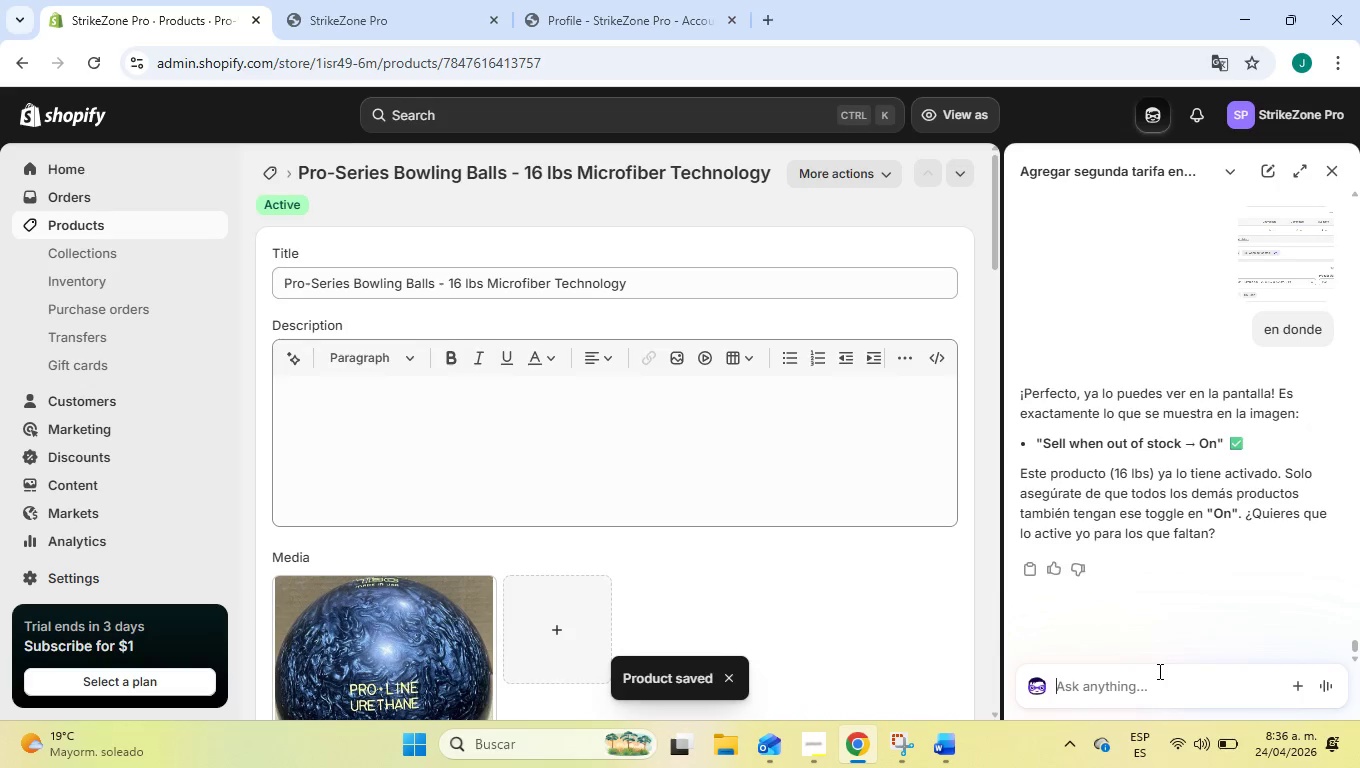 
type(hay que hacer lo mismo con todos los productos, correcto{)
 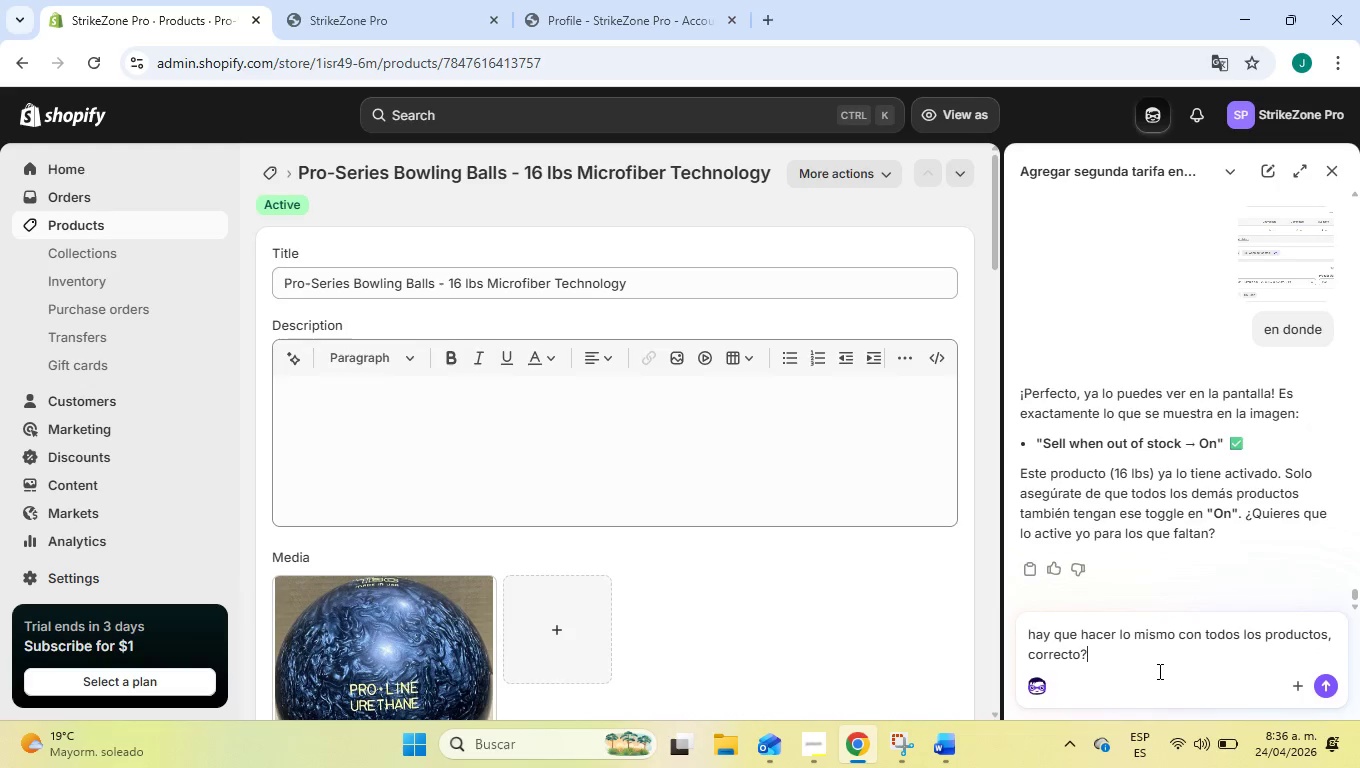 
 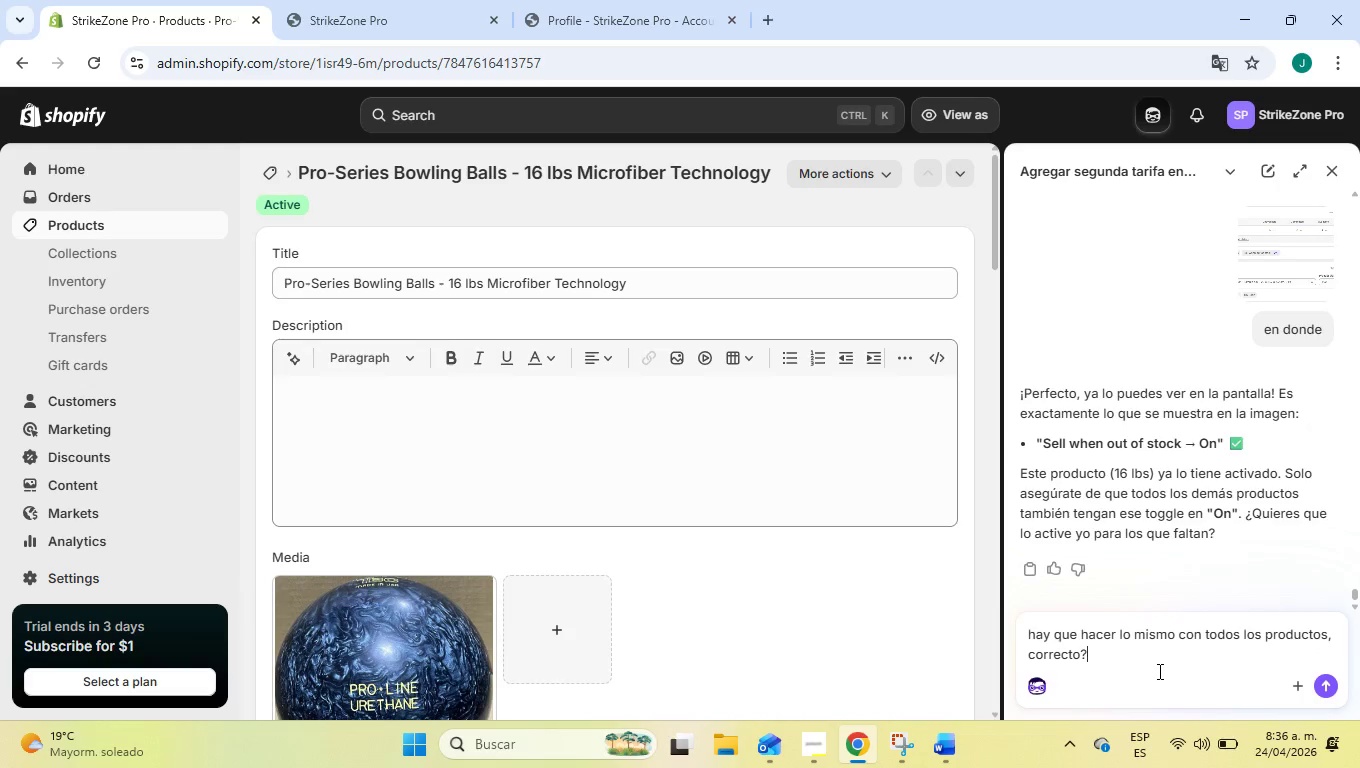 
key(Enter)
 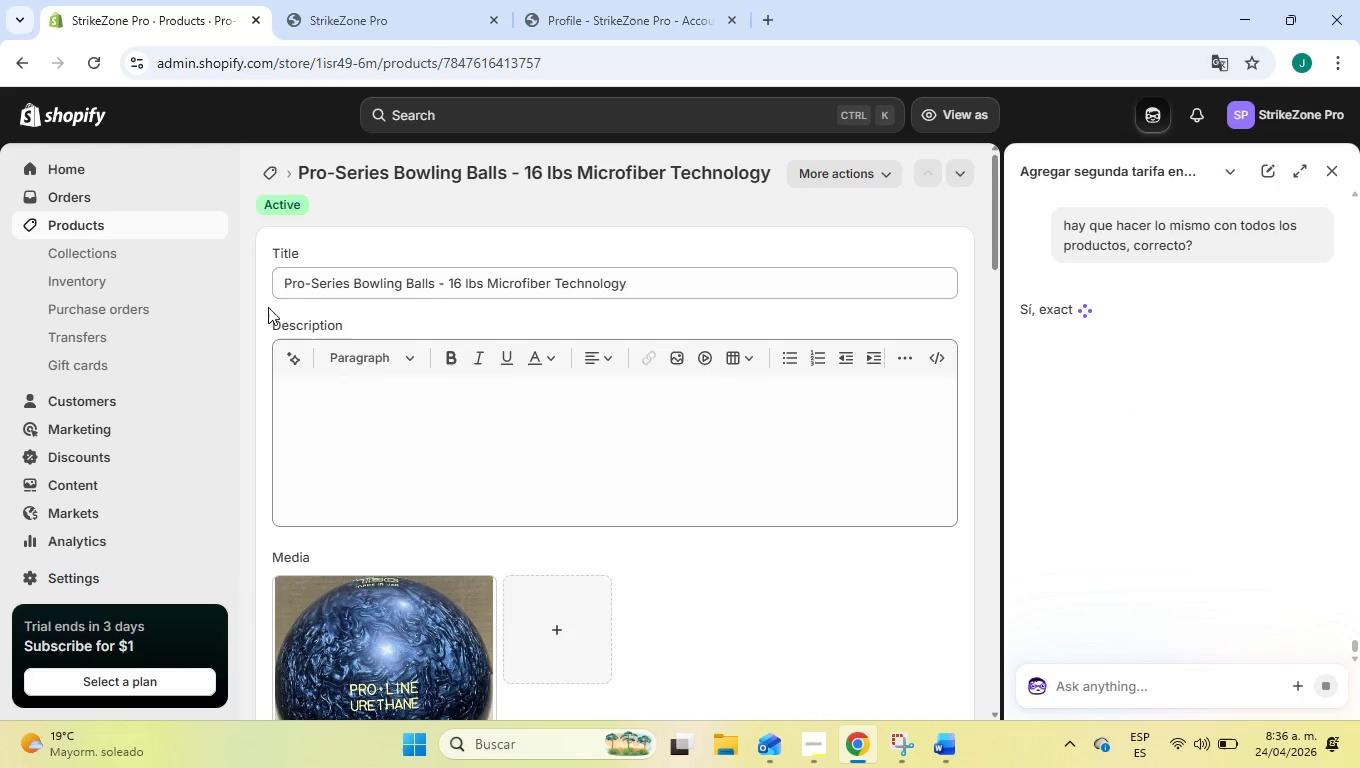 
left_click([77, 229])
 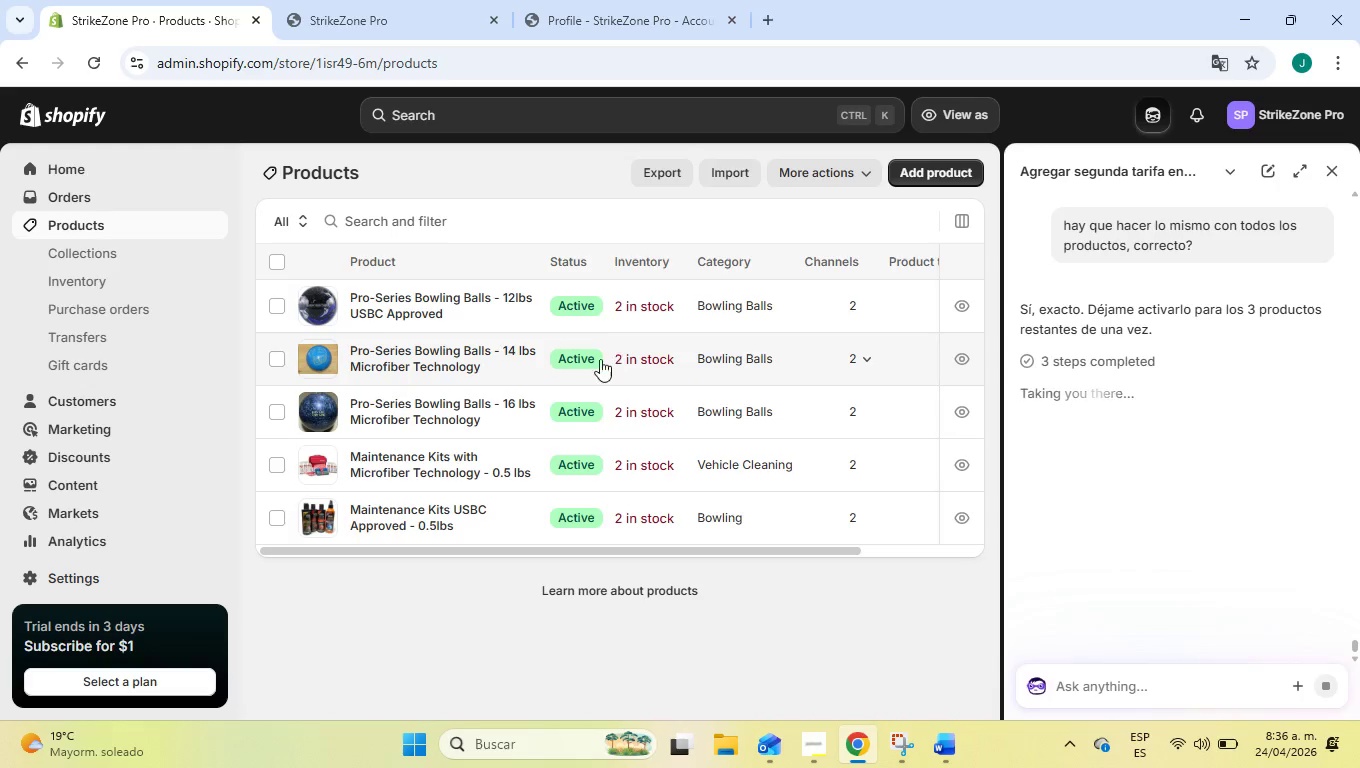 
wait(9.59)
 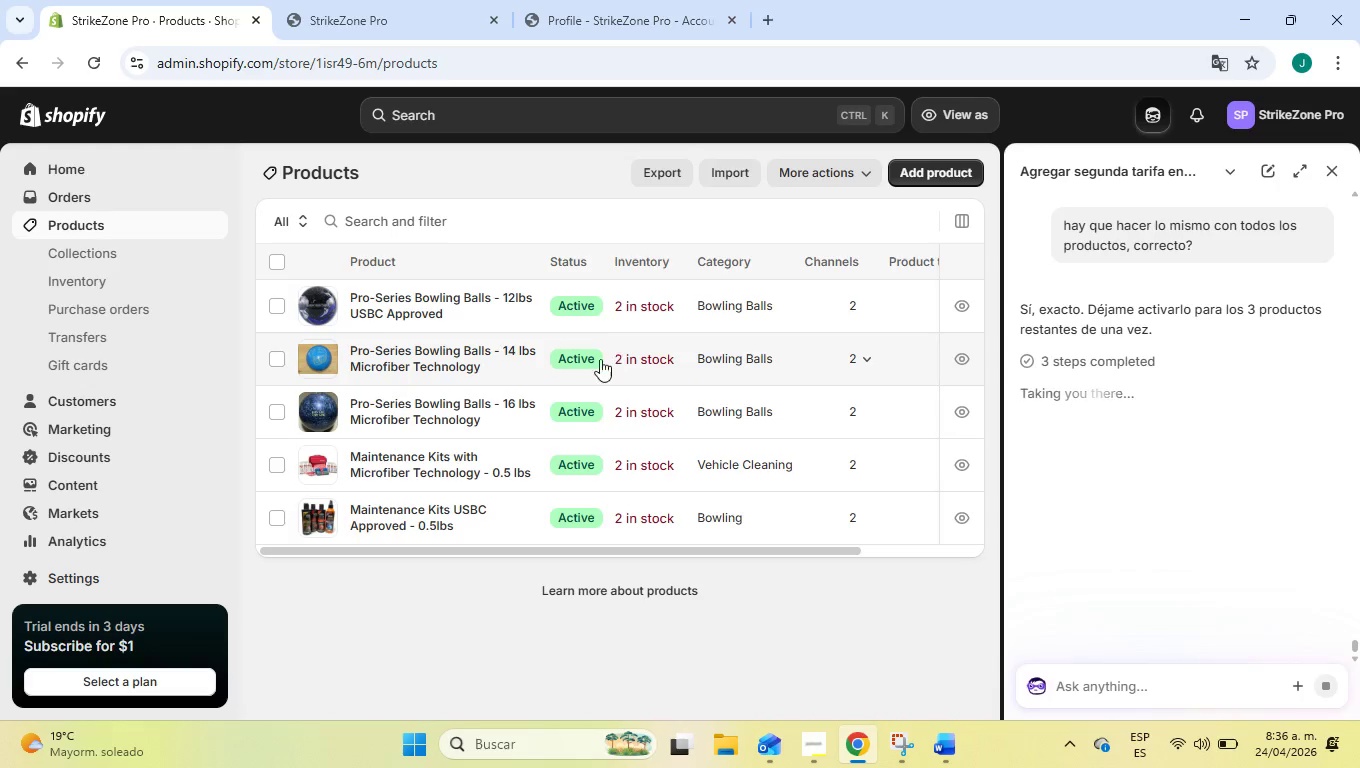 
scroll: coordinate [652, 476], scroll_direction: down, amount: 10.0
 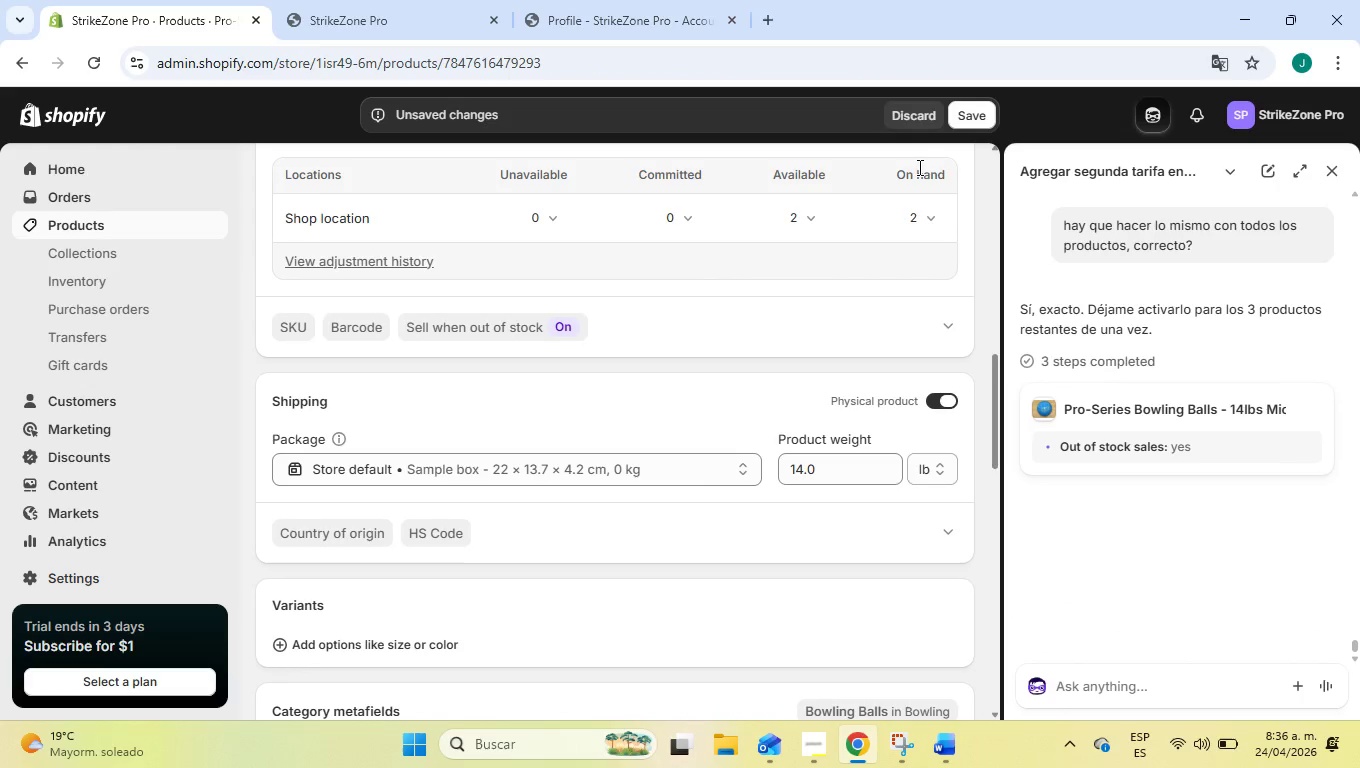 
left_click([962, 115])
 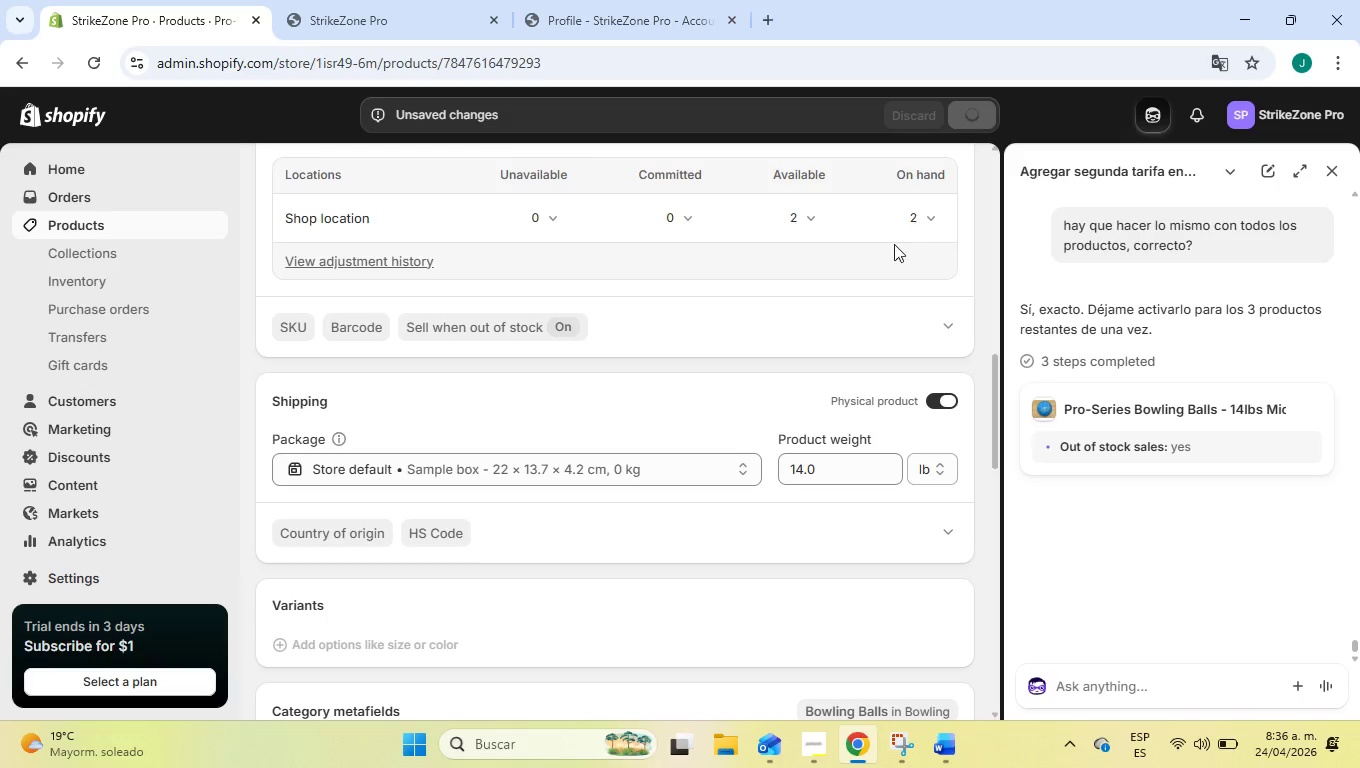 
scroll: coordinate [428, 308], scroll_direction: up, amount: 16.0
 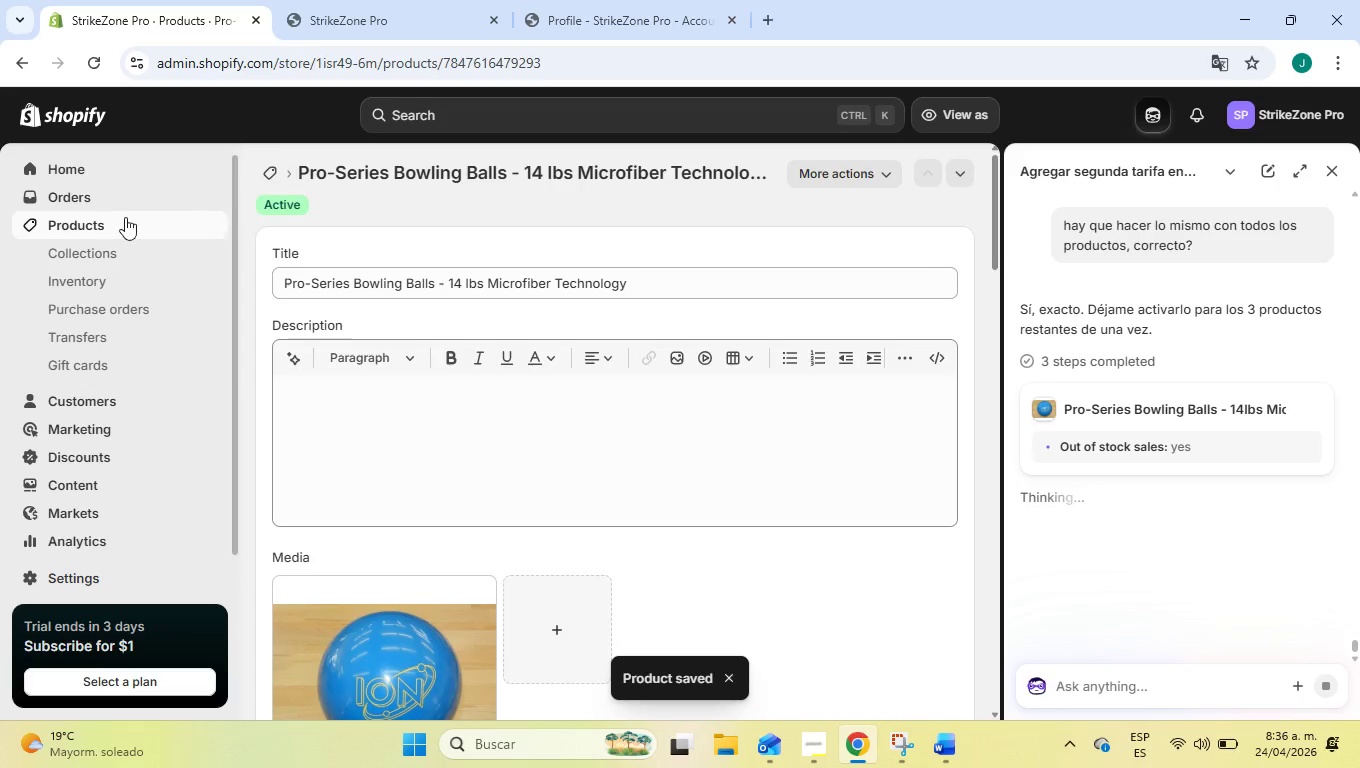 
left_click([124, 217])
 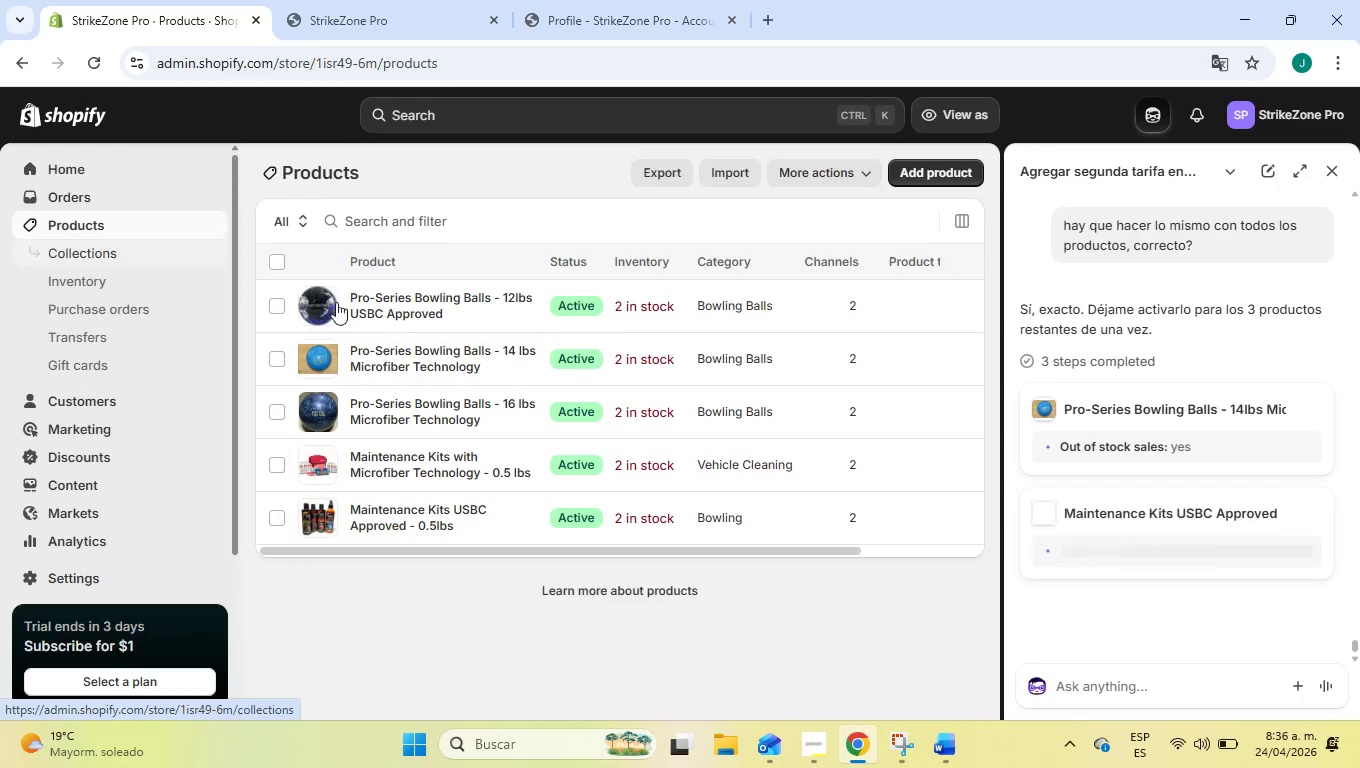 
left_click([450, 405])
 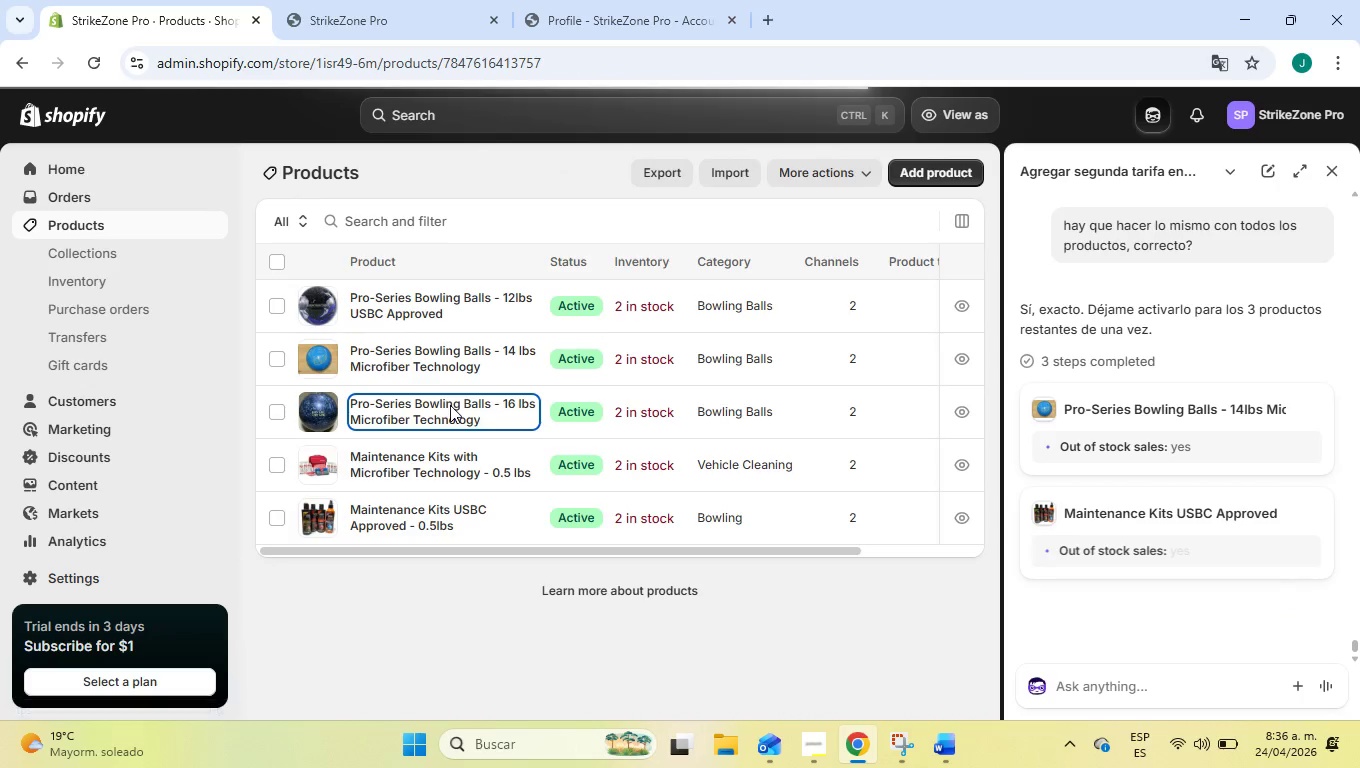 
scroll: coordinate [661, 537], scroll_direction: down, amount: 13.0
 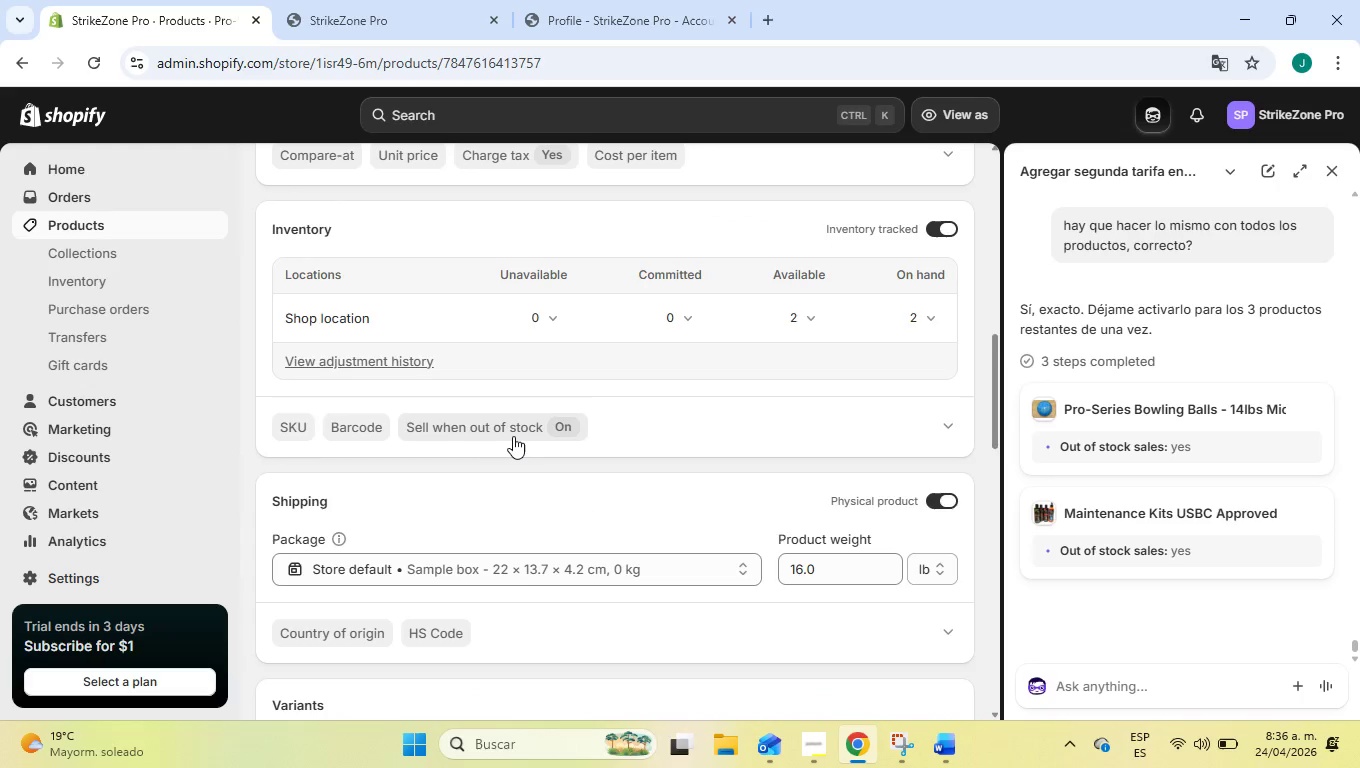 
left_click([514, 435])
 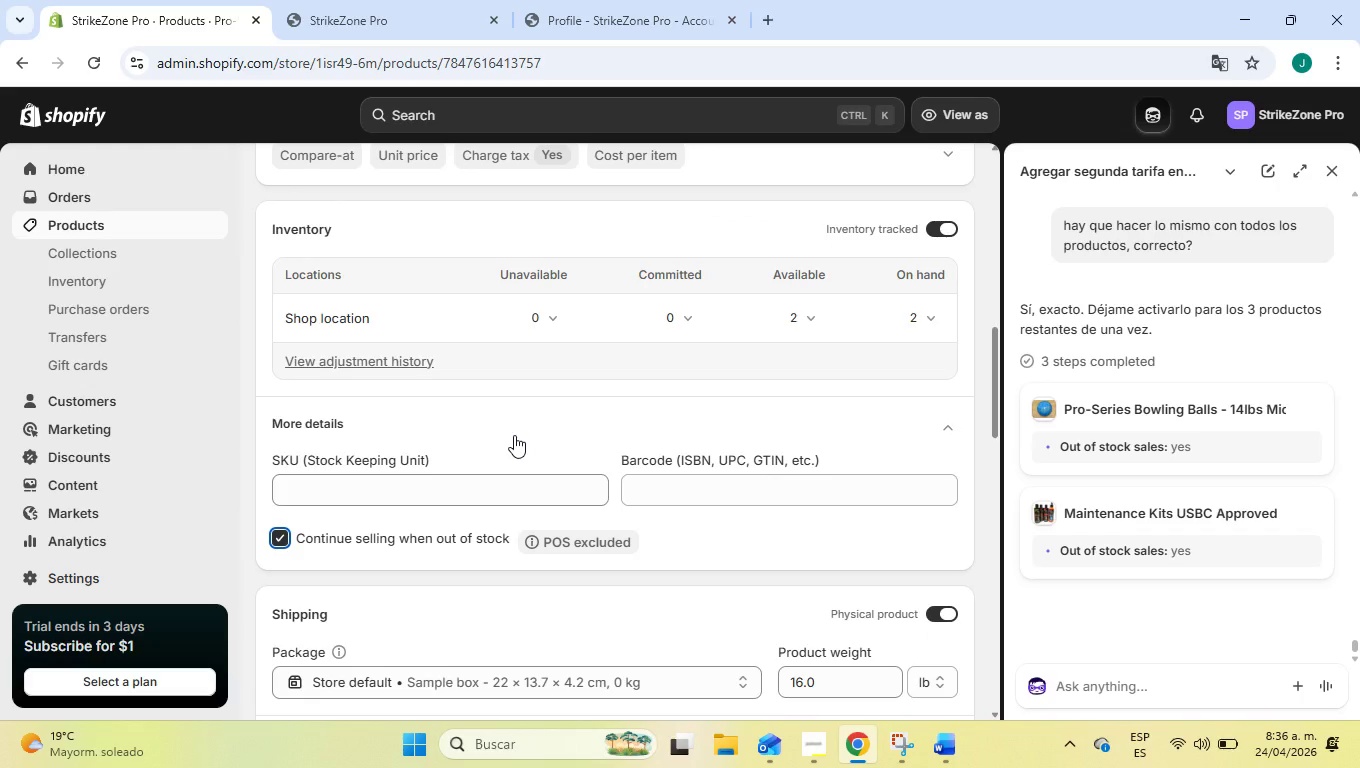 
left_click([281, 538])
 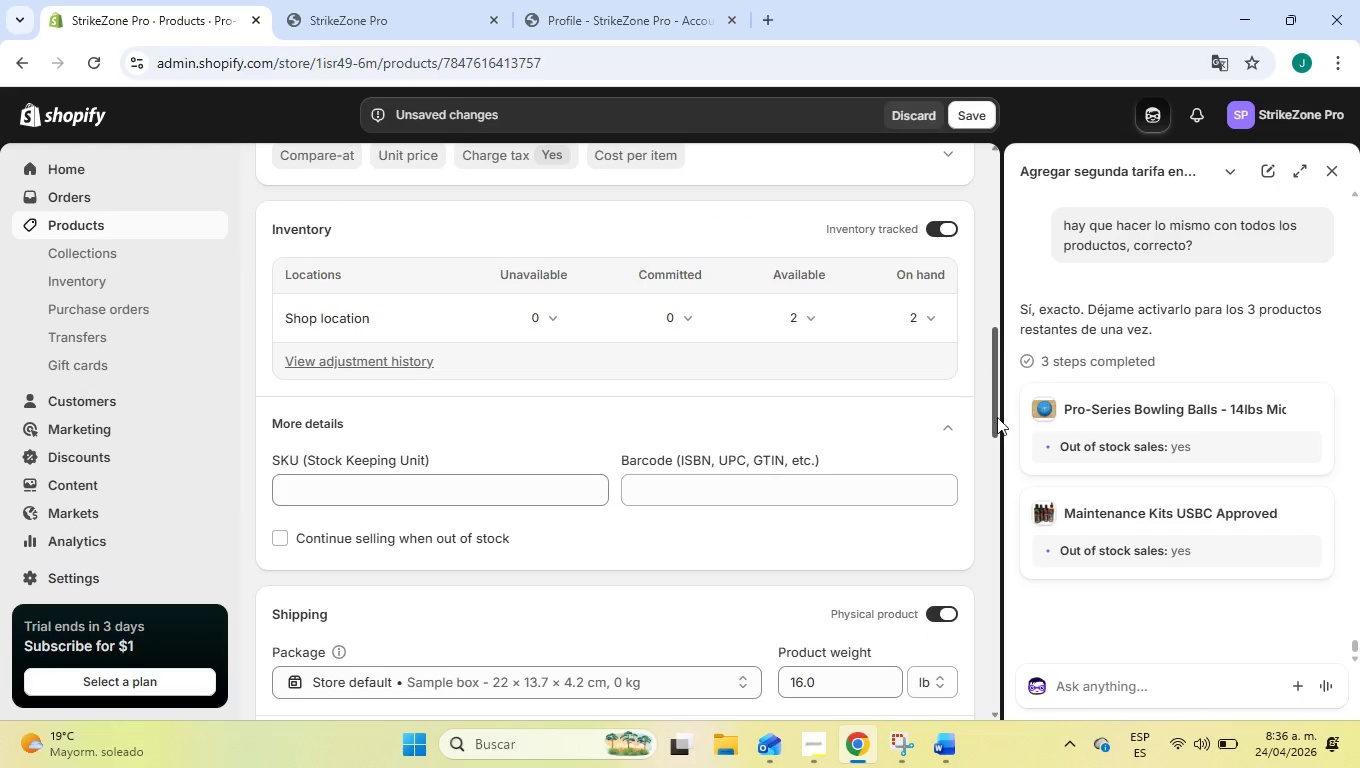 
left_click([955, 425])
 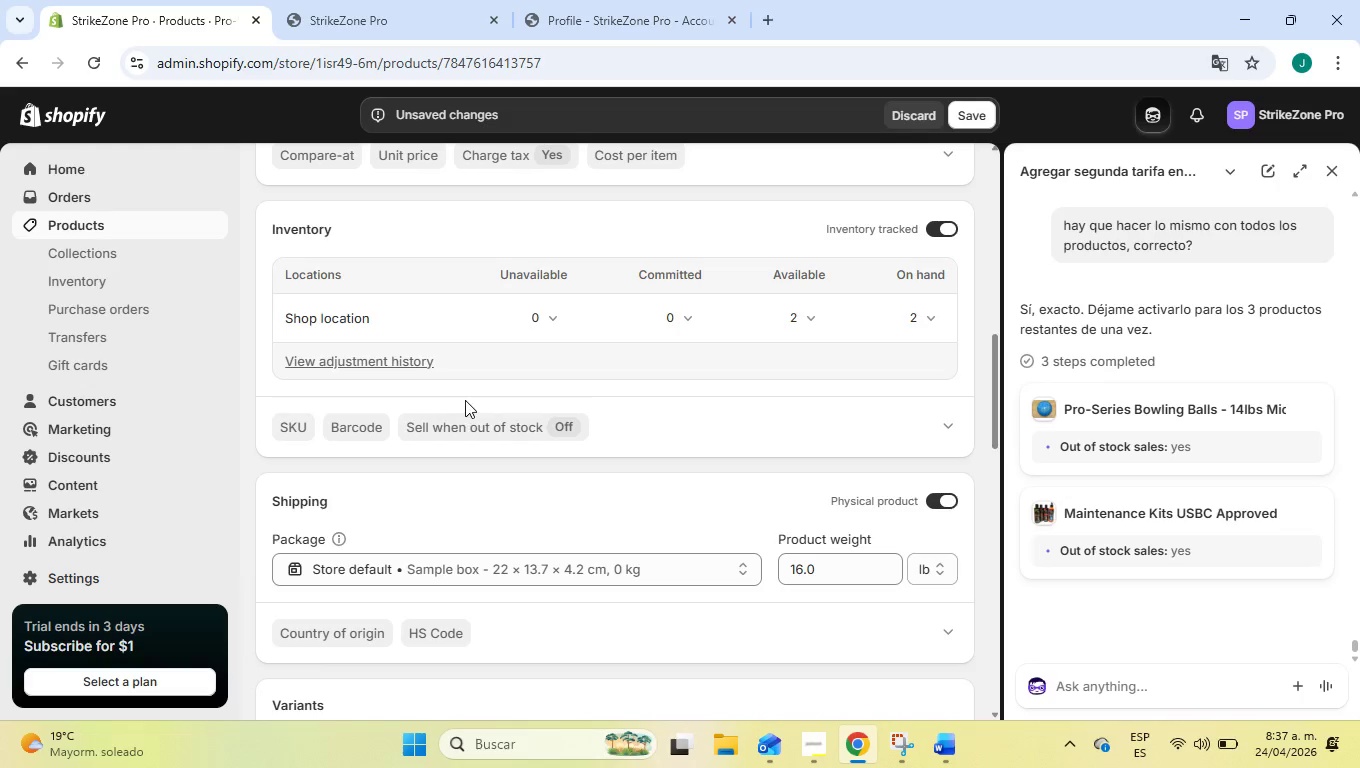 
left_click([498, 441])
 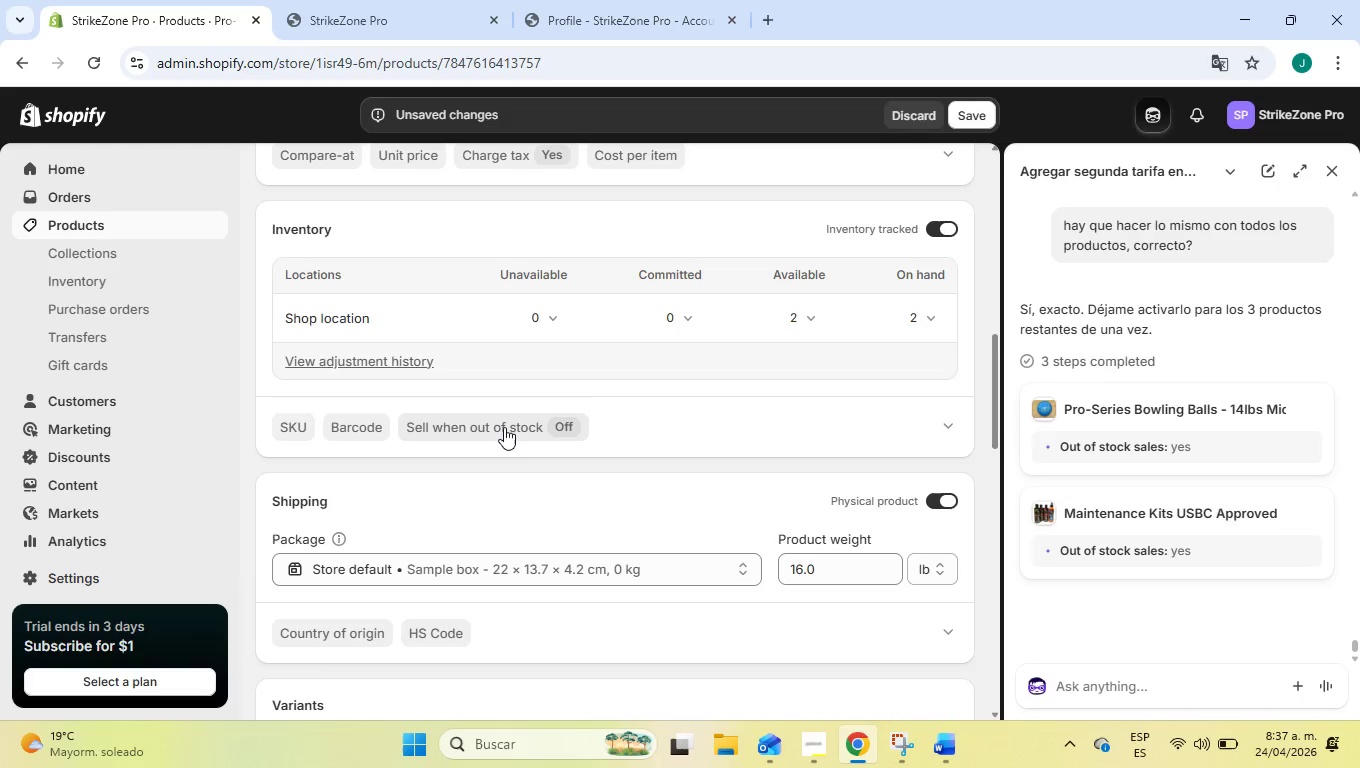 
left_click([504, 427])
 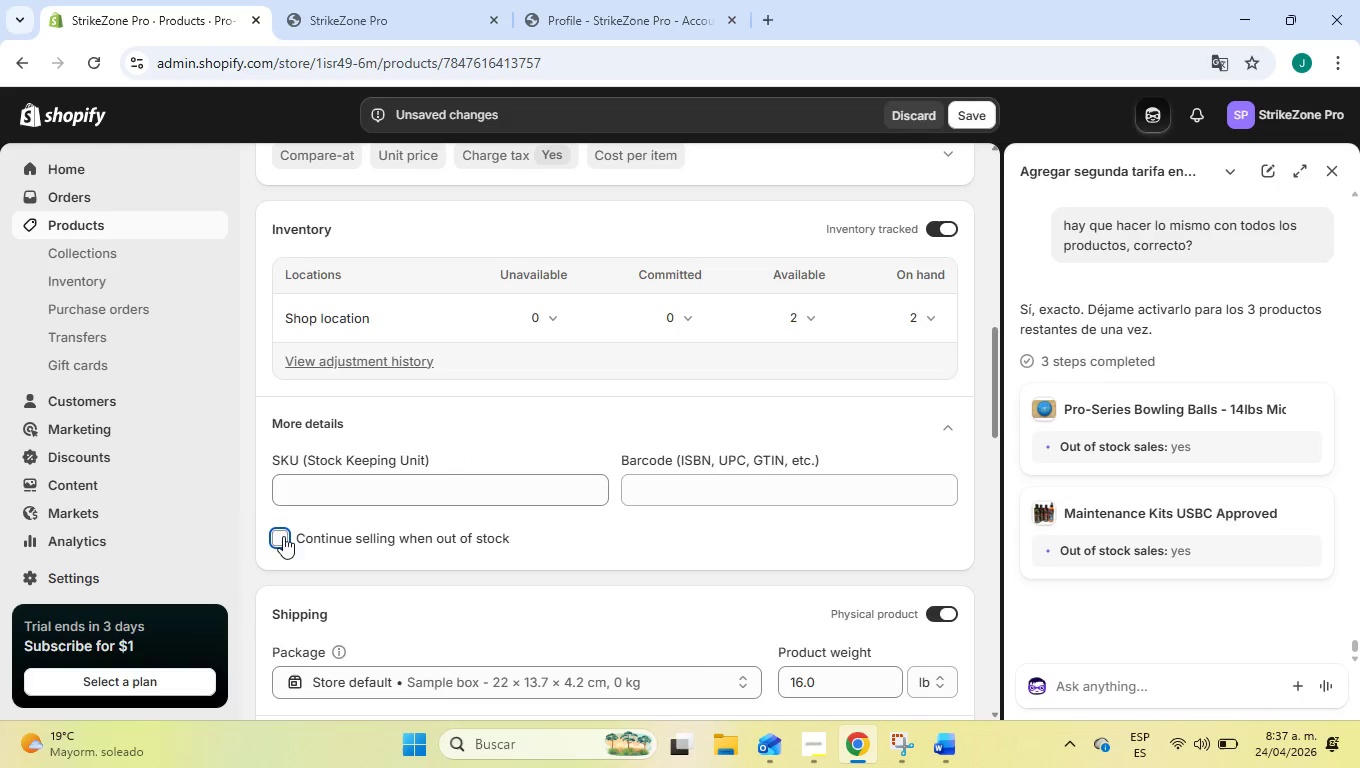 
left_click([267, 546])
 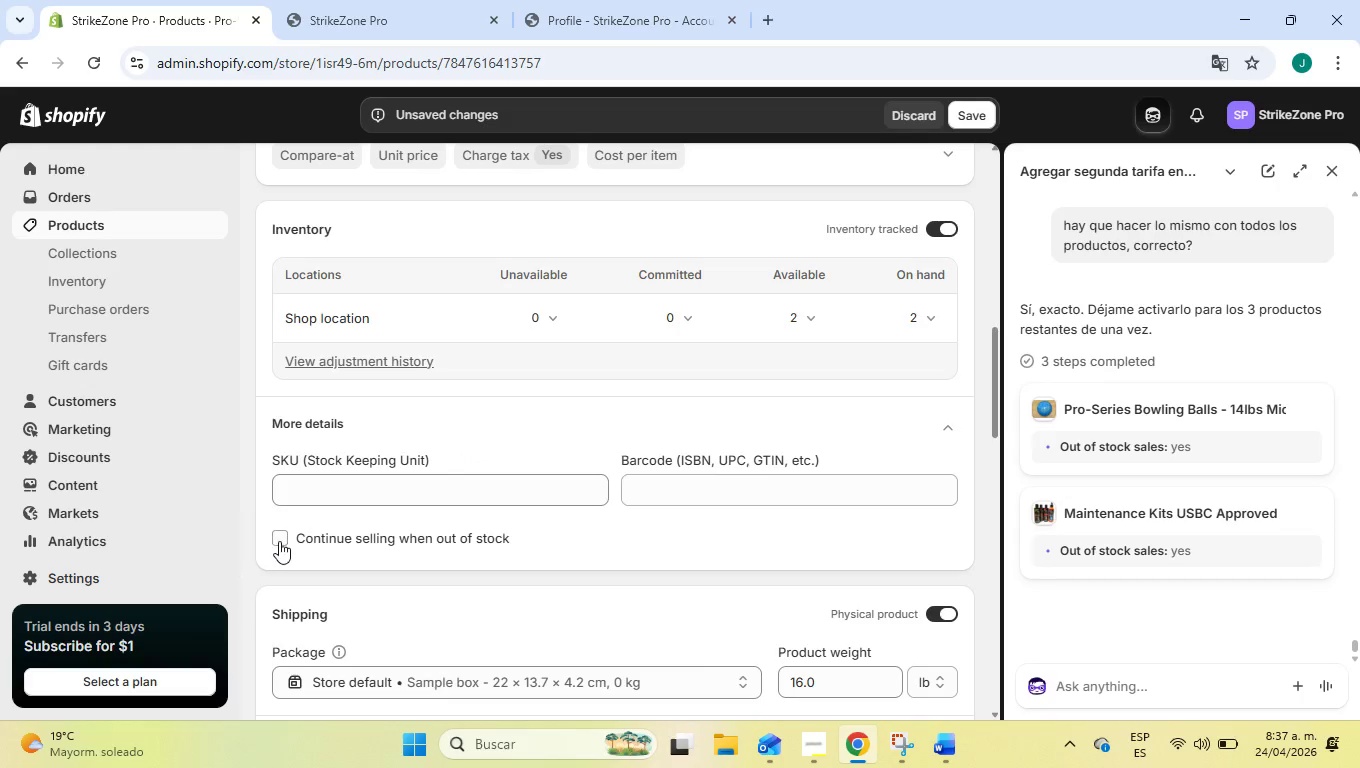 
left_click([279, 541])
 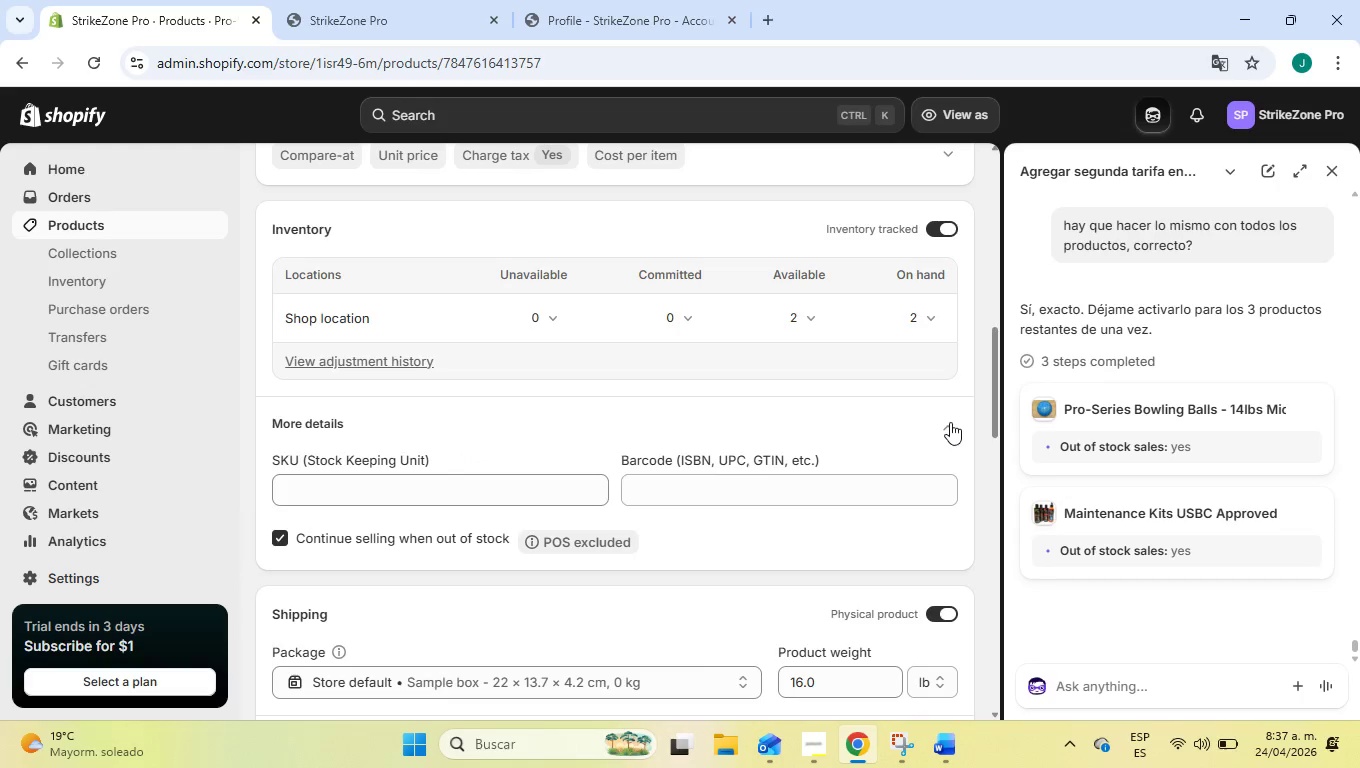 
left_click([948, 422])
 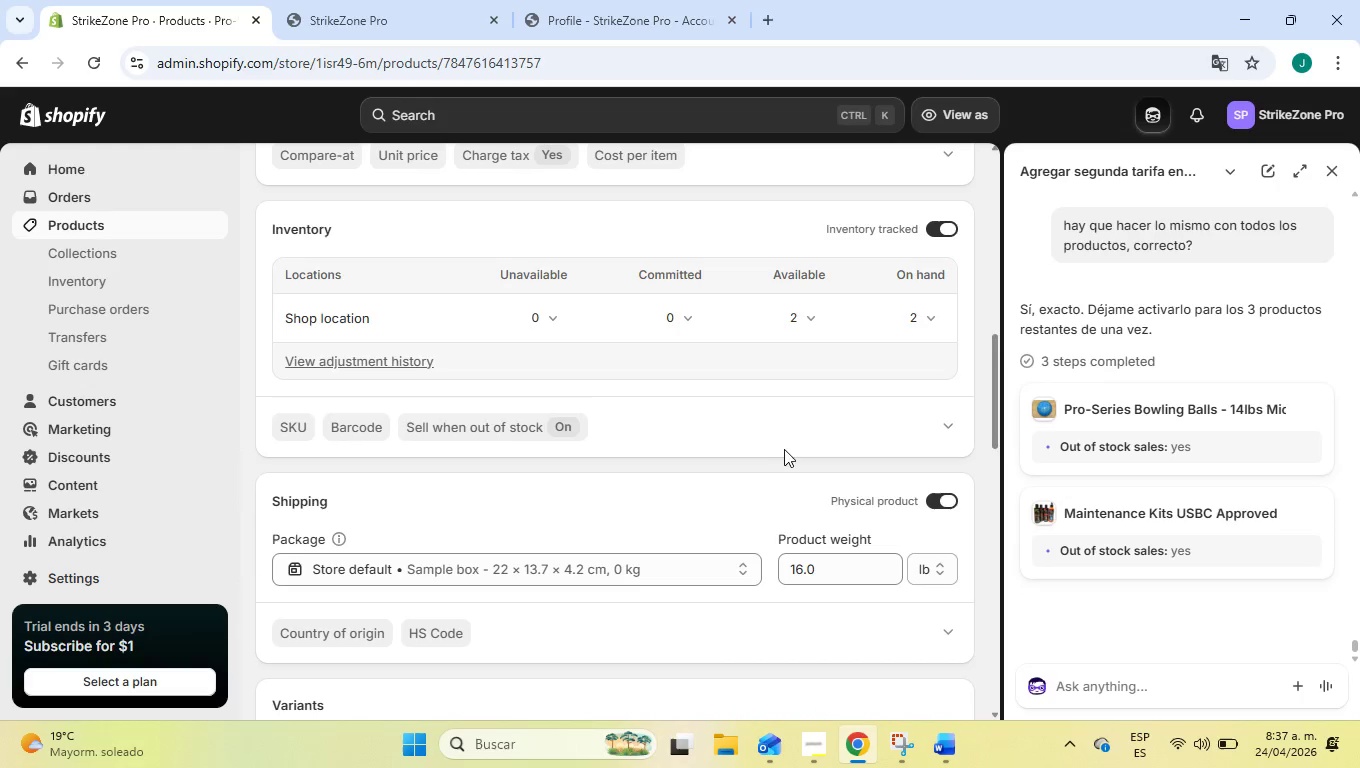 
scroll: coordinate [768, 437], scroll_direction: up, amount: 19.0
 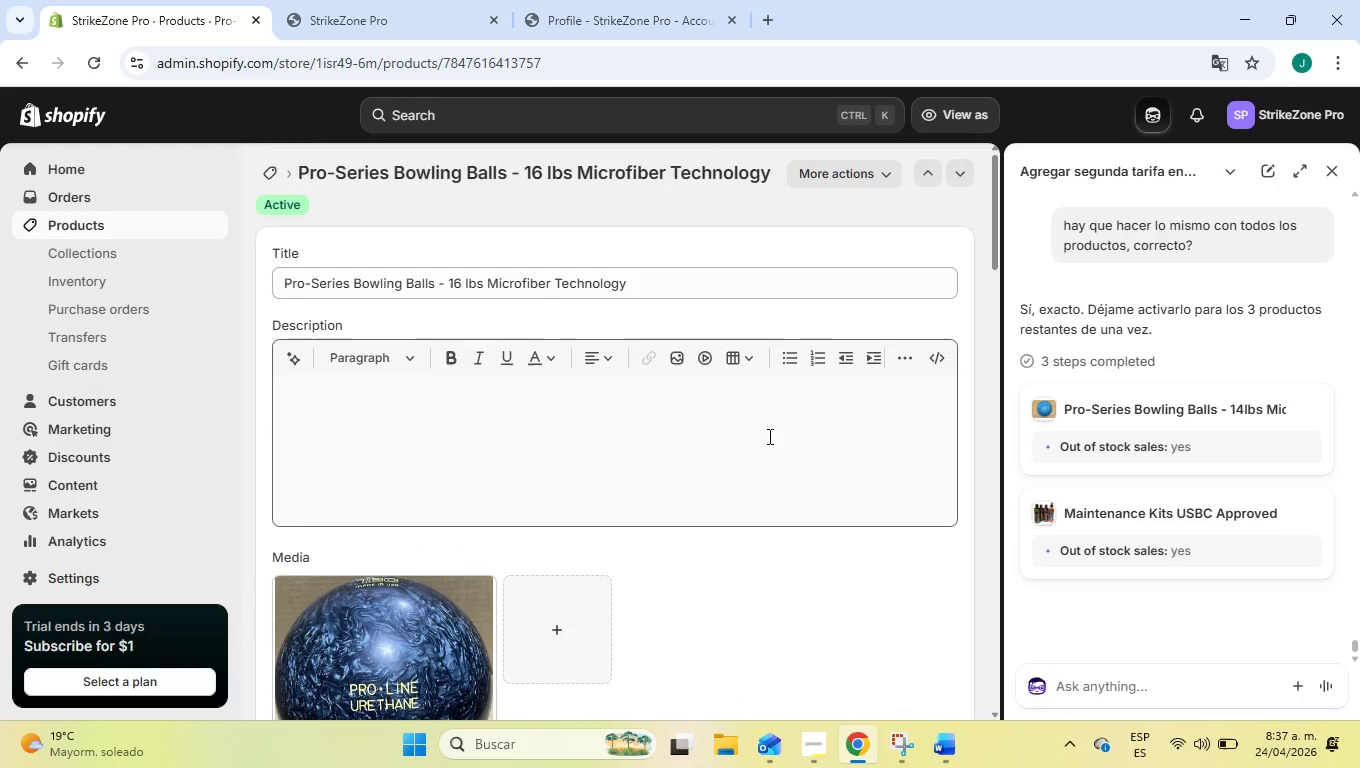 
scroll: coordinate [768, 437], scroll_direction: down, amount: 11.0
 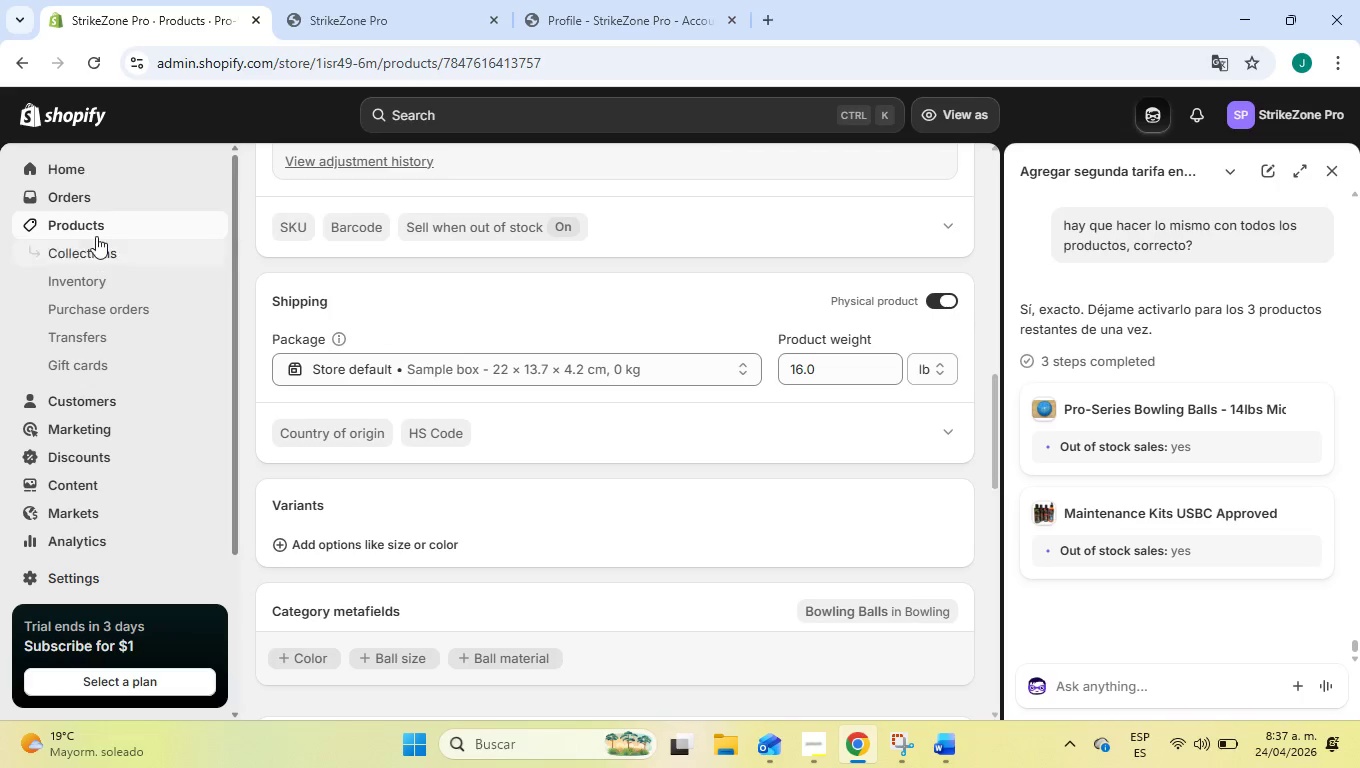 
left_click([94, 233])
 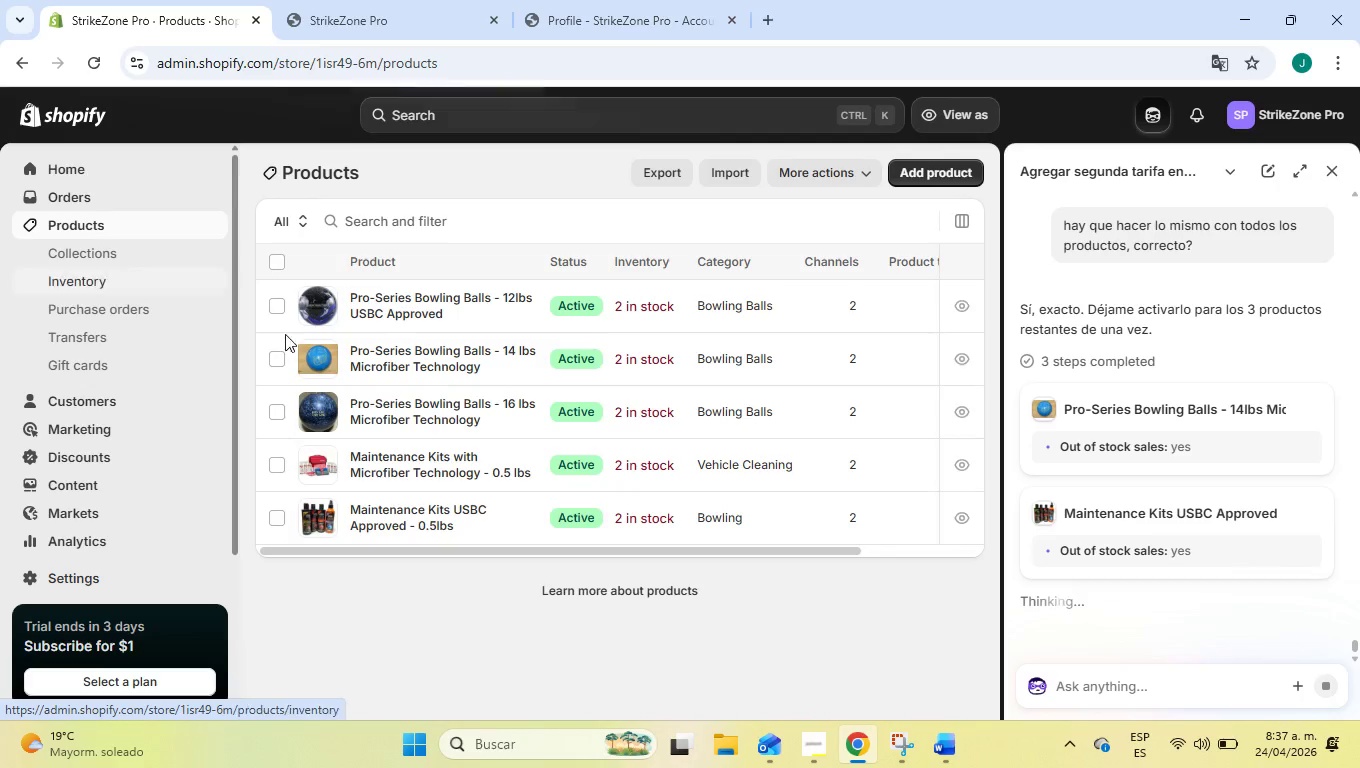 
left_click([429, 455])
 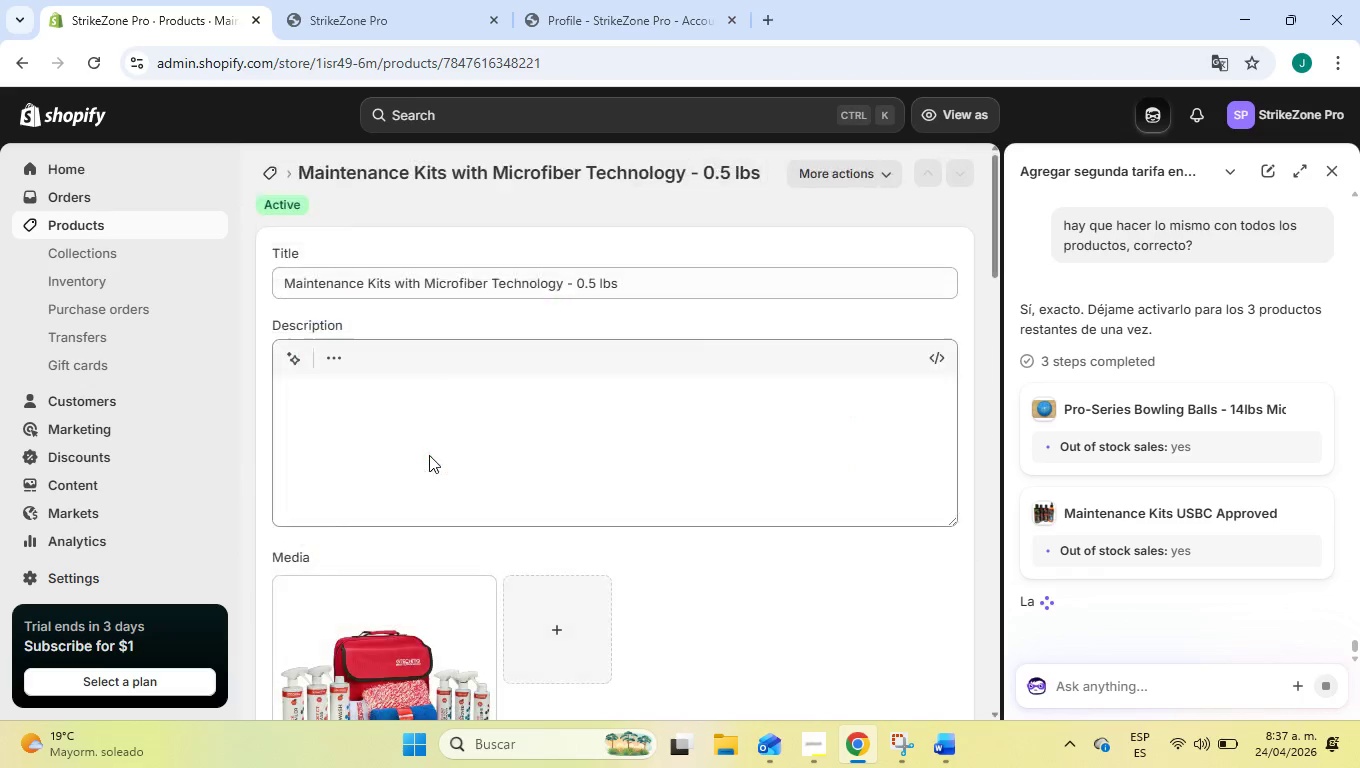 
scroll: coordinate [694, 509], scroll_direction: down, amount: 18.0
 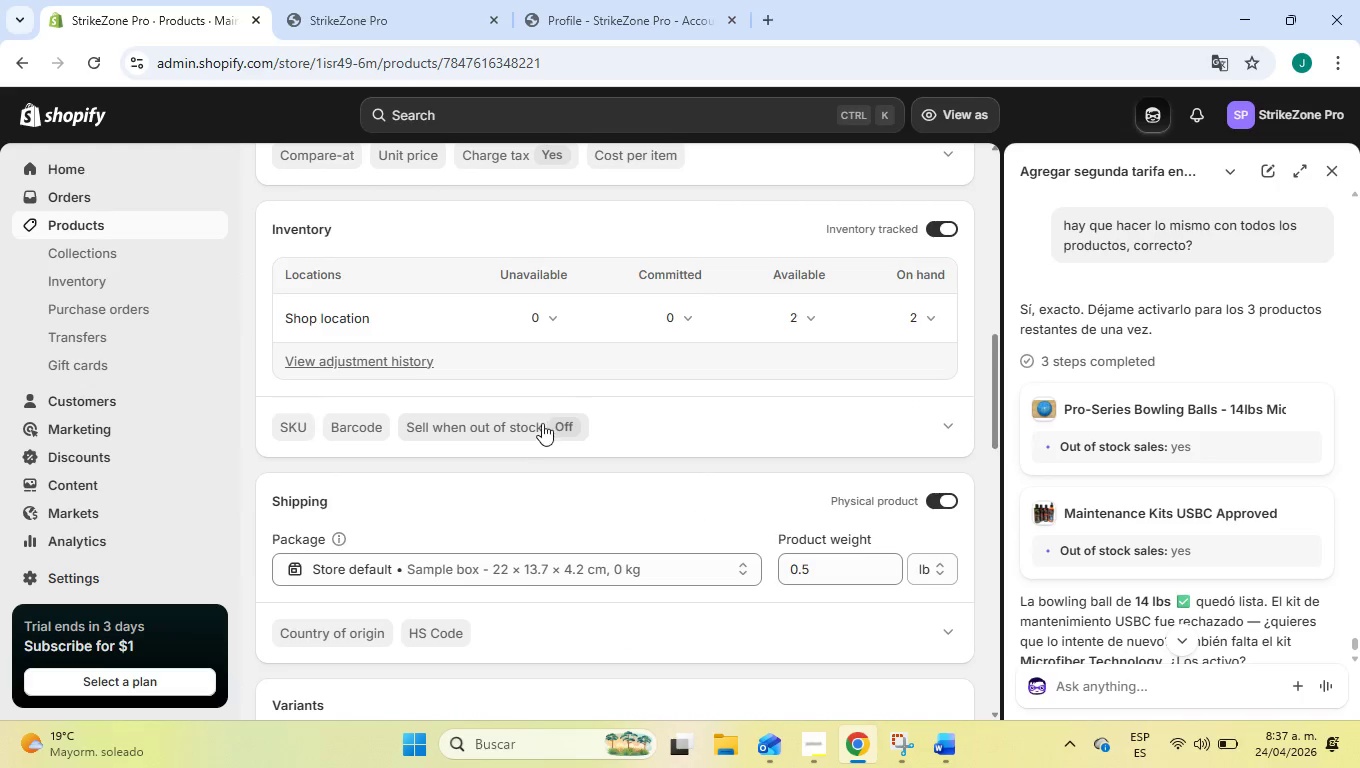 
left_click([542, 423])
 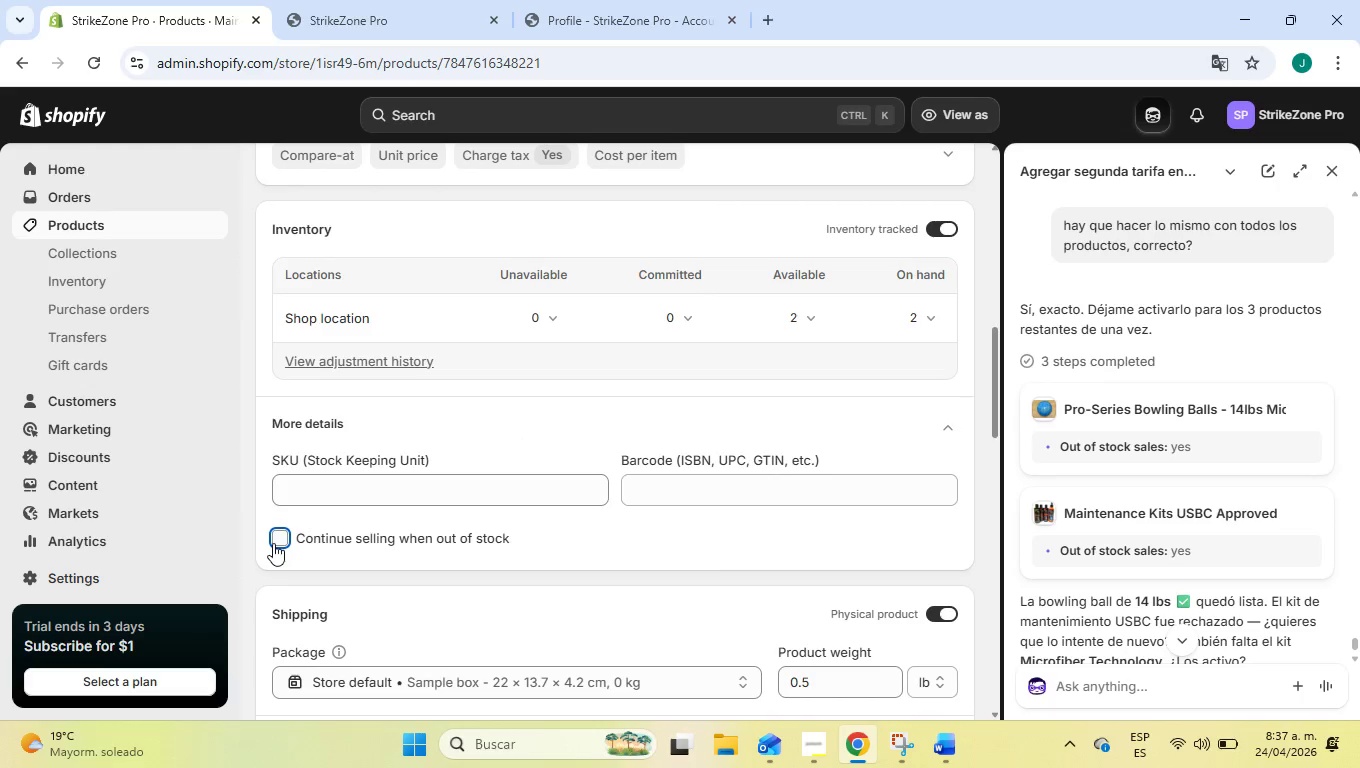 
left_click([273, 539])
 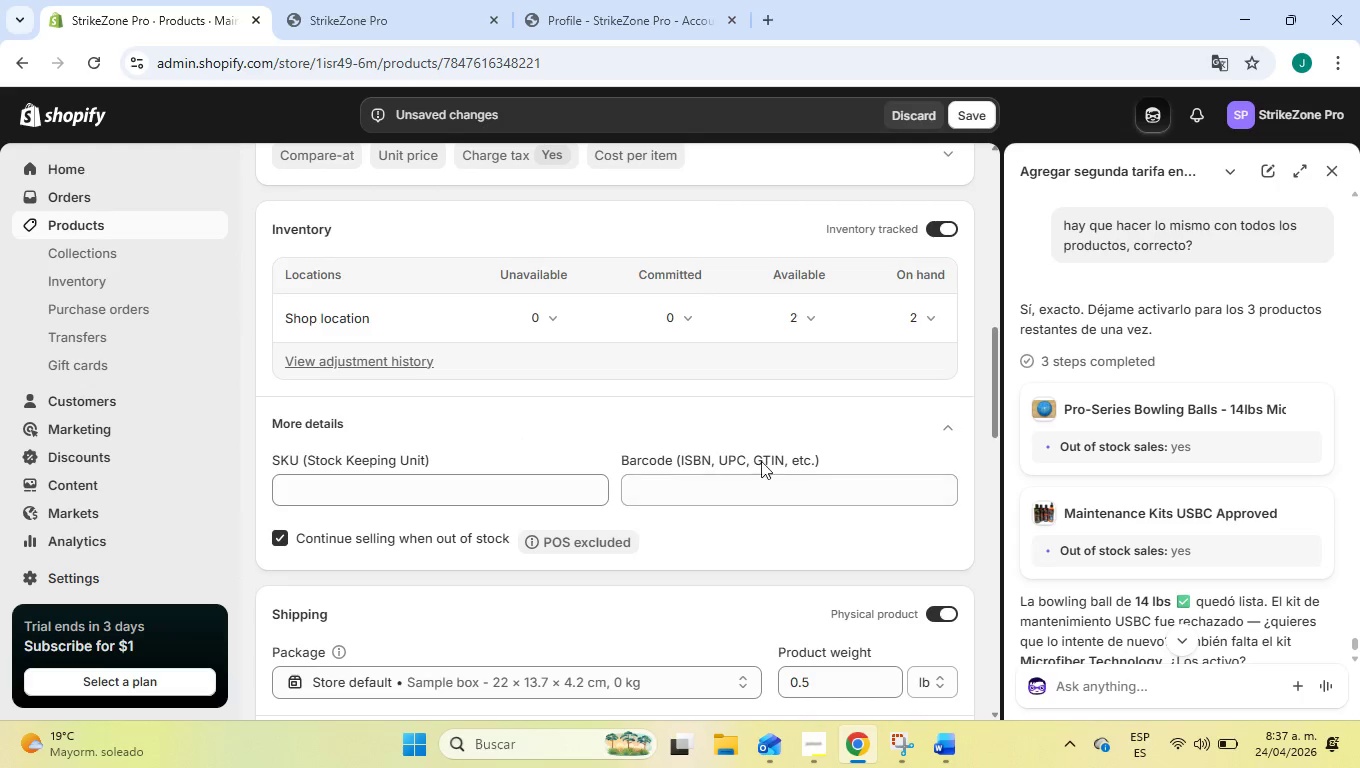 
scroll: coordinate [815, 435], scroll_direction: up, amount: 2.0
 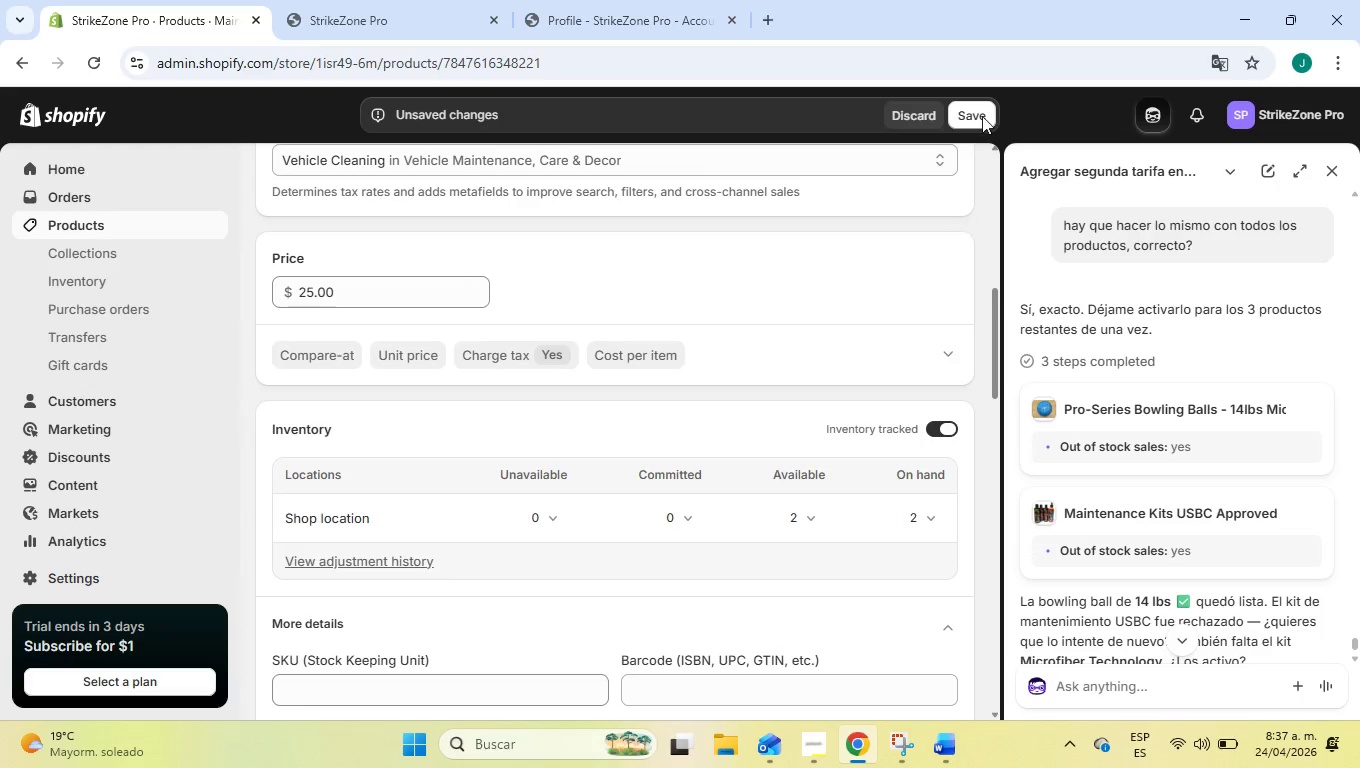 
left_click([982, 116])
 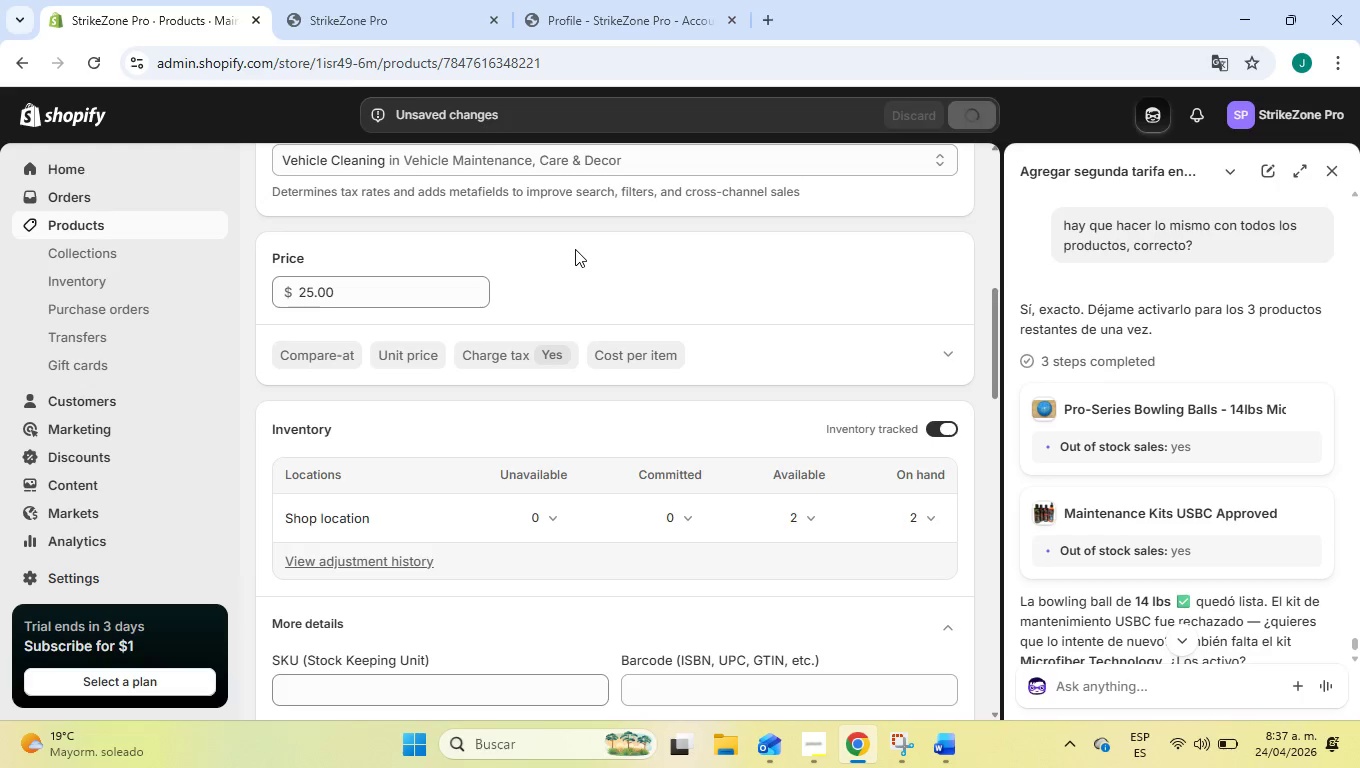 
left_click([67, 218])